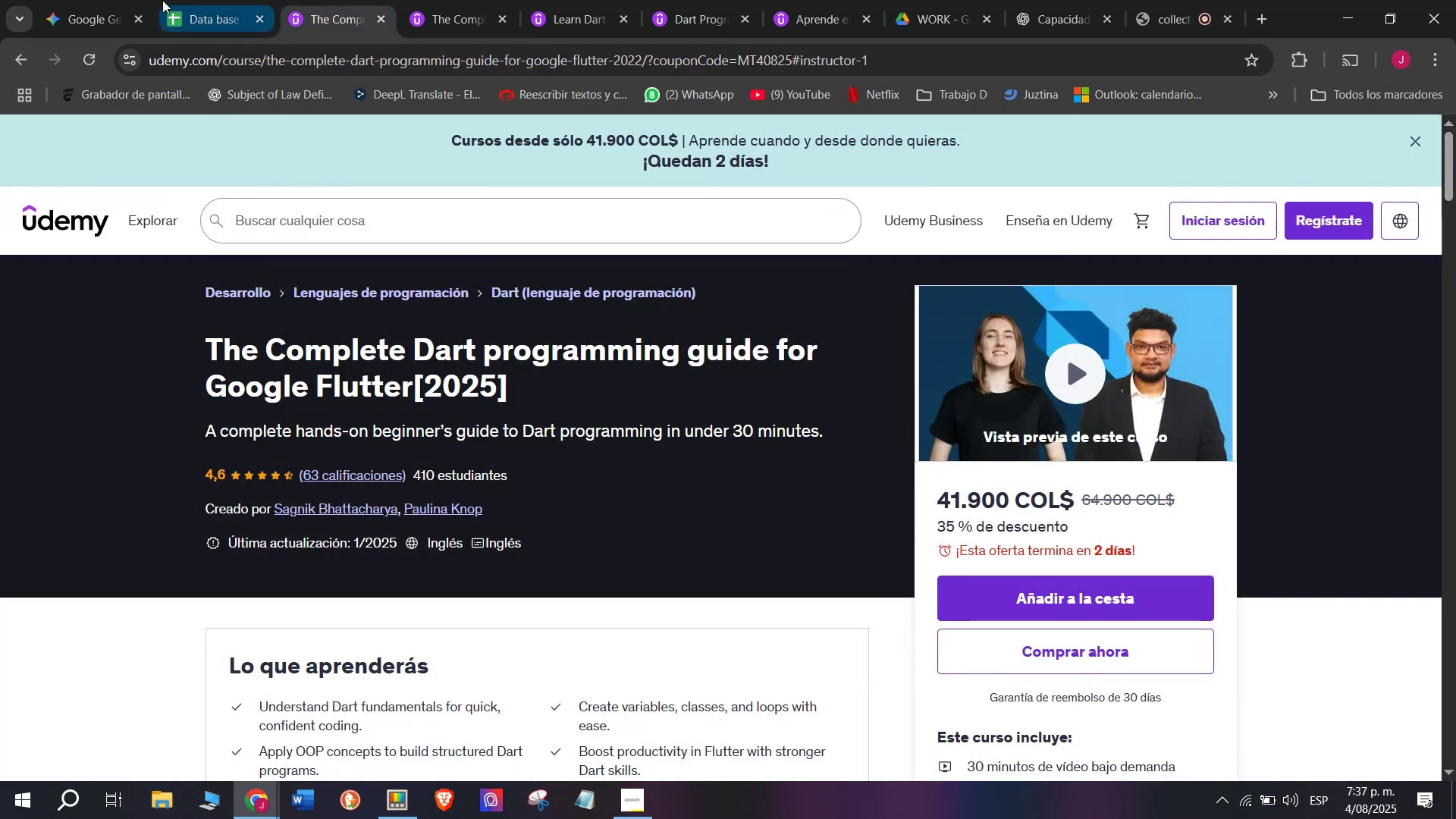 
left_click([189, 0])
 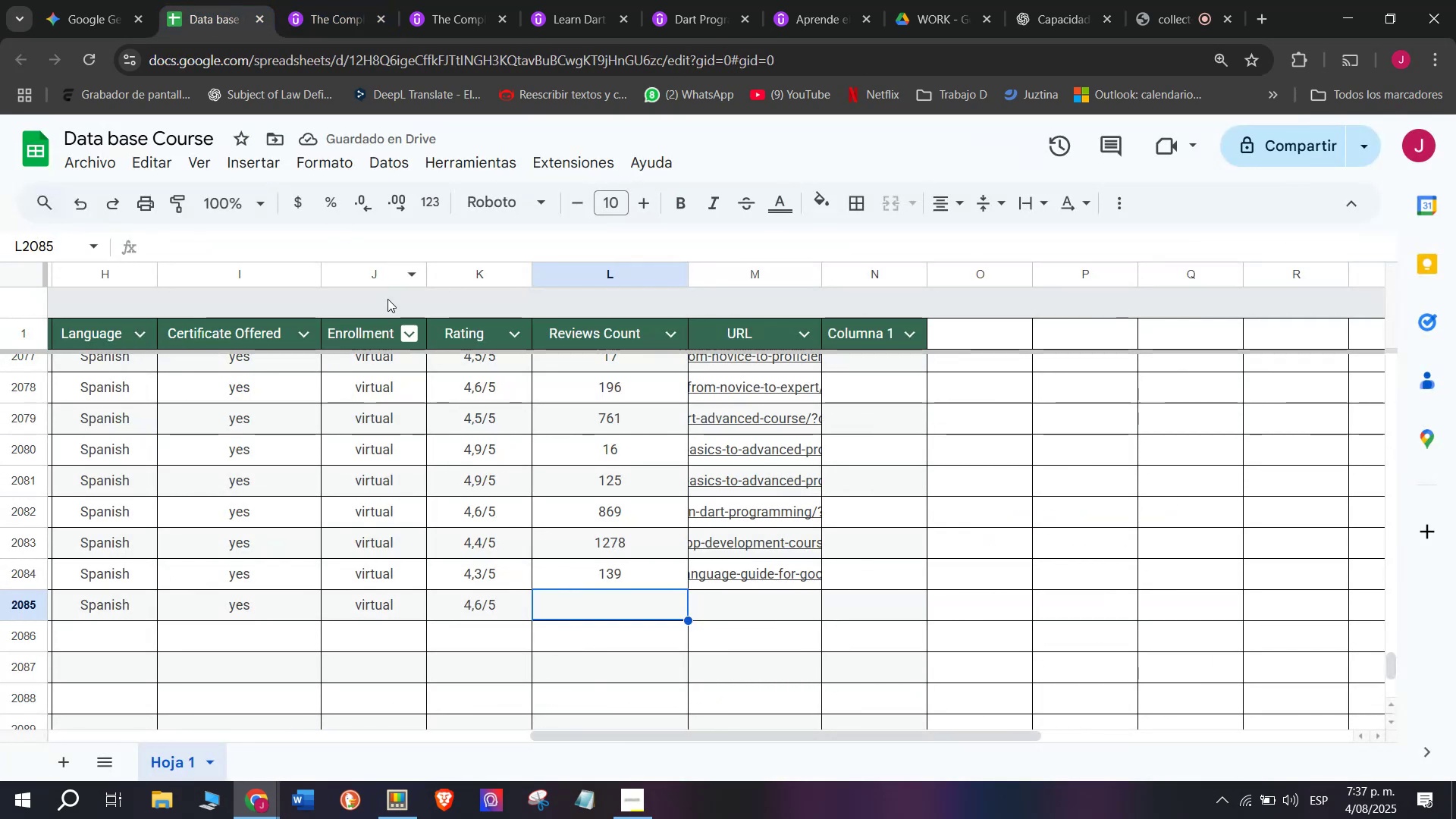 
left_click([338, 0])
 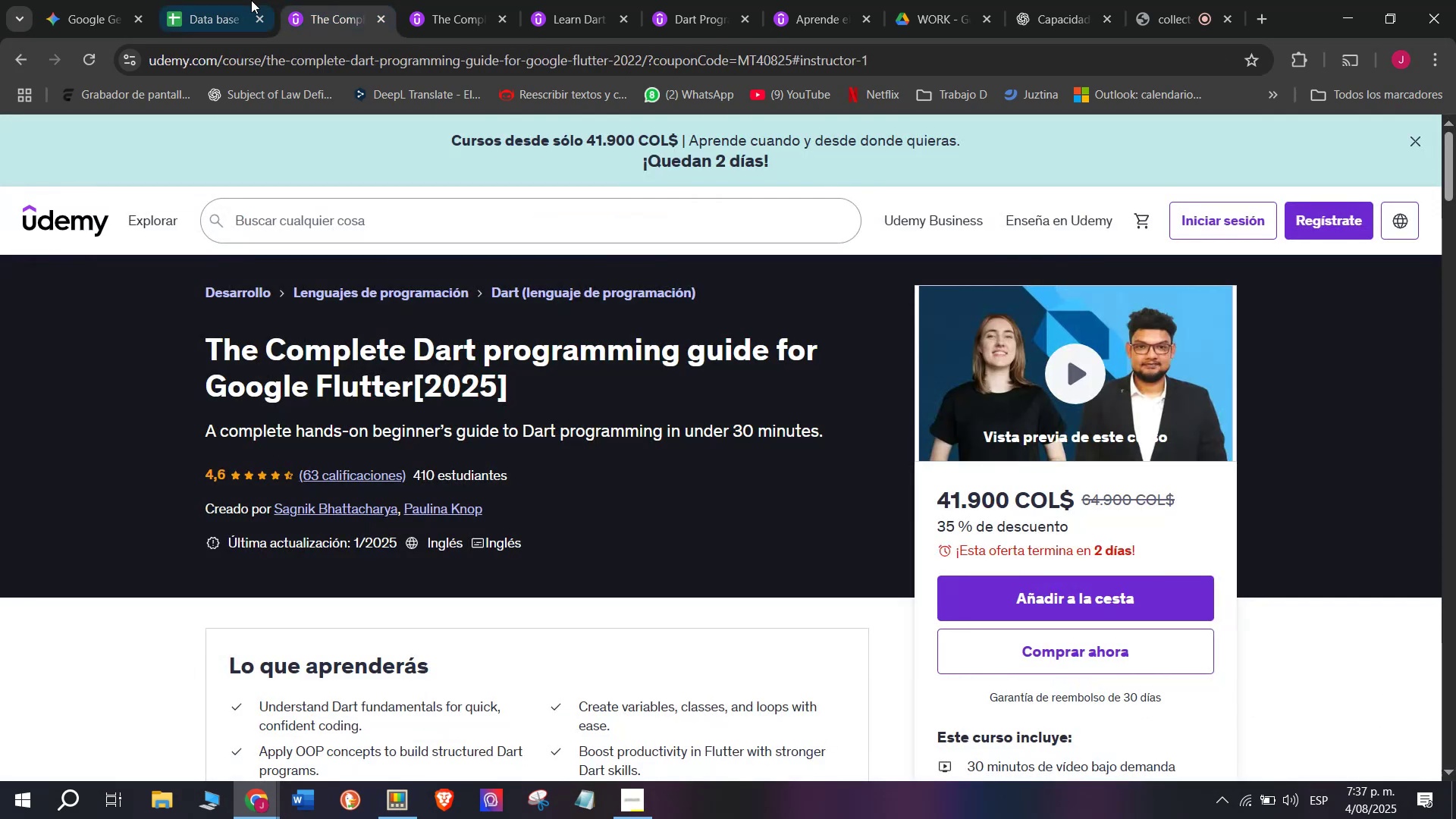 
left_click([221, 0])
 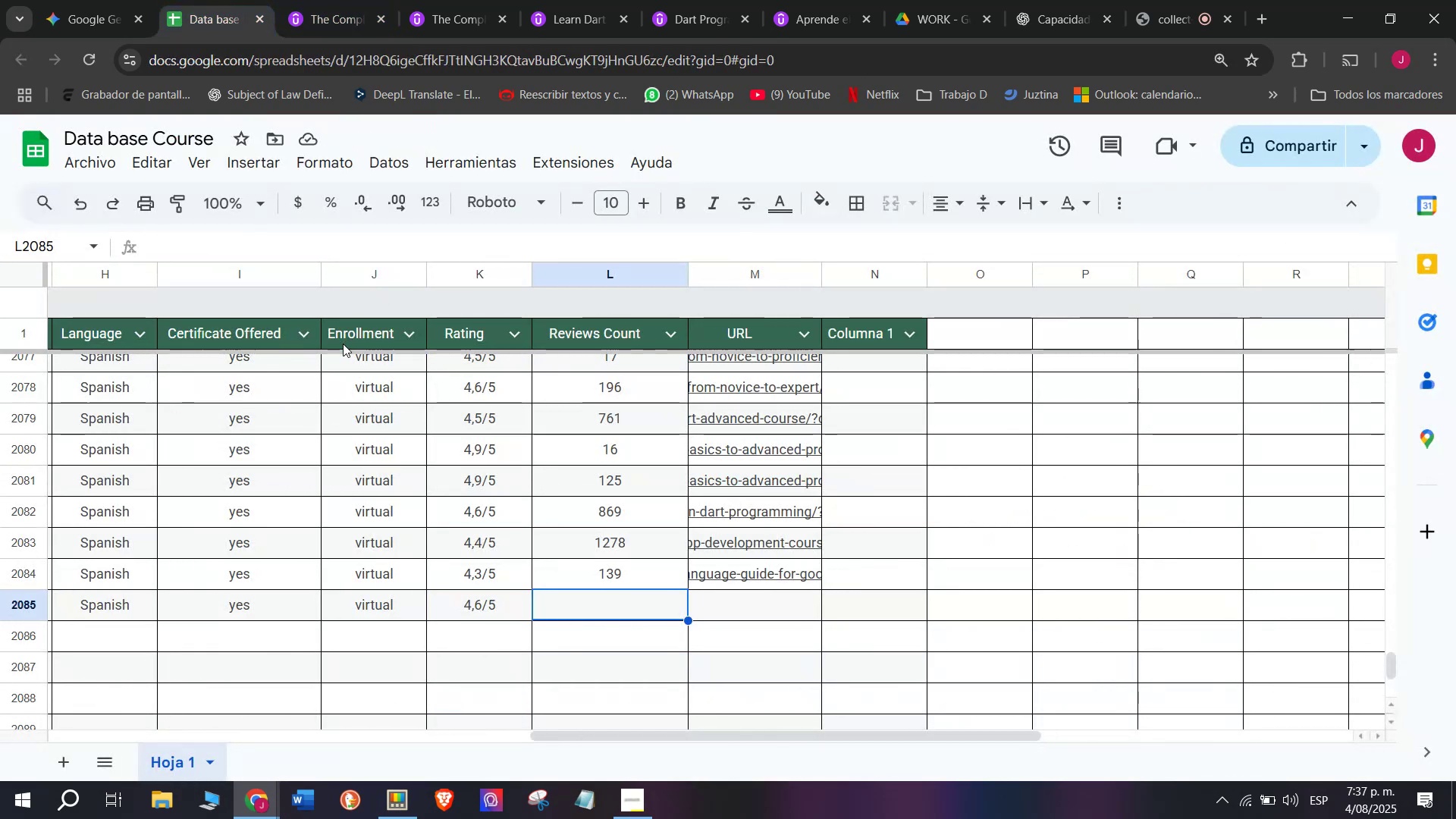 
type(63)
 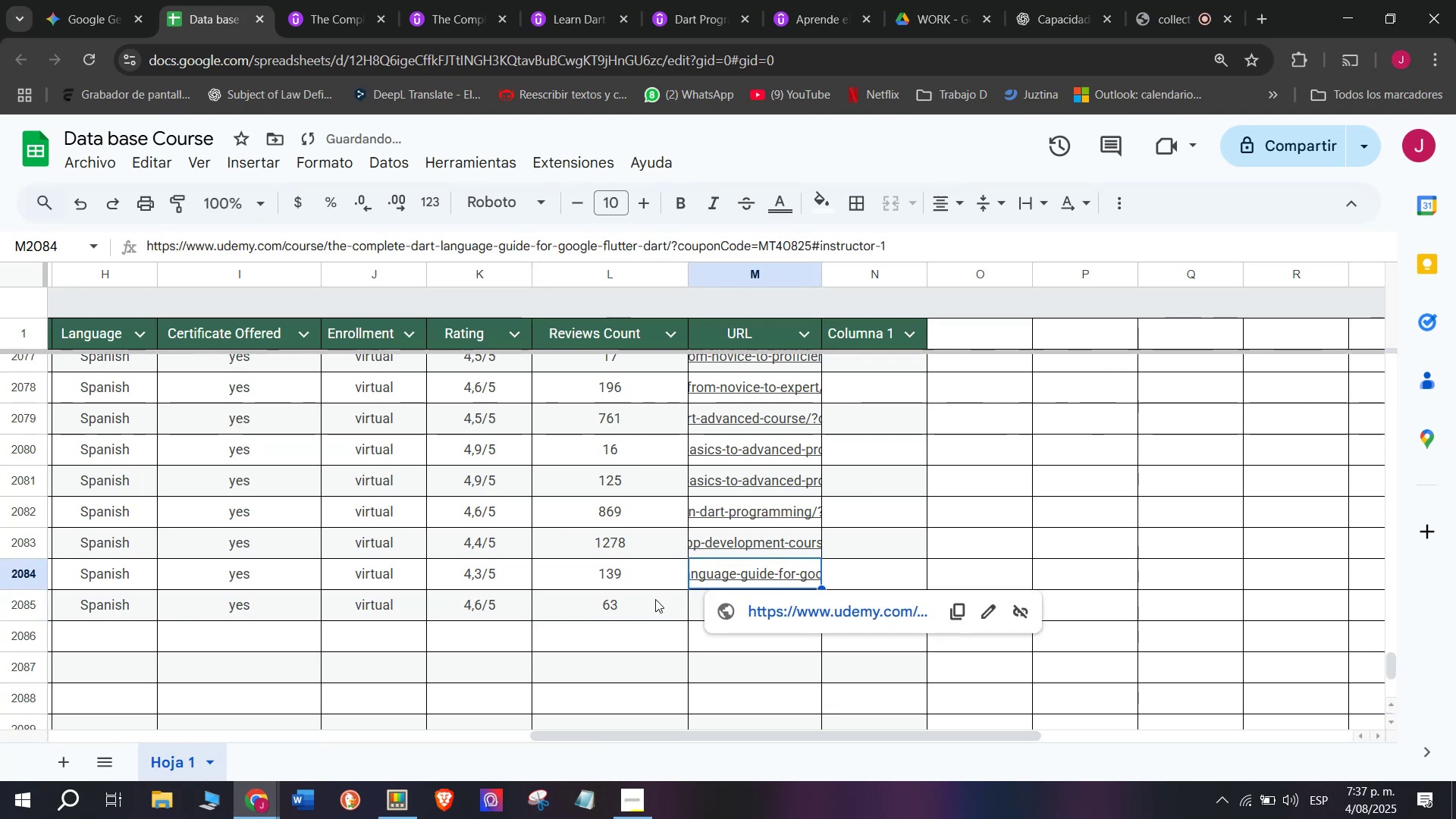 
double_click([760, 612])
 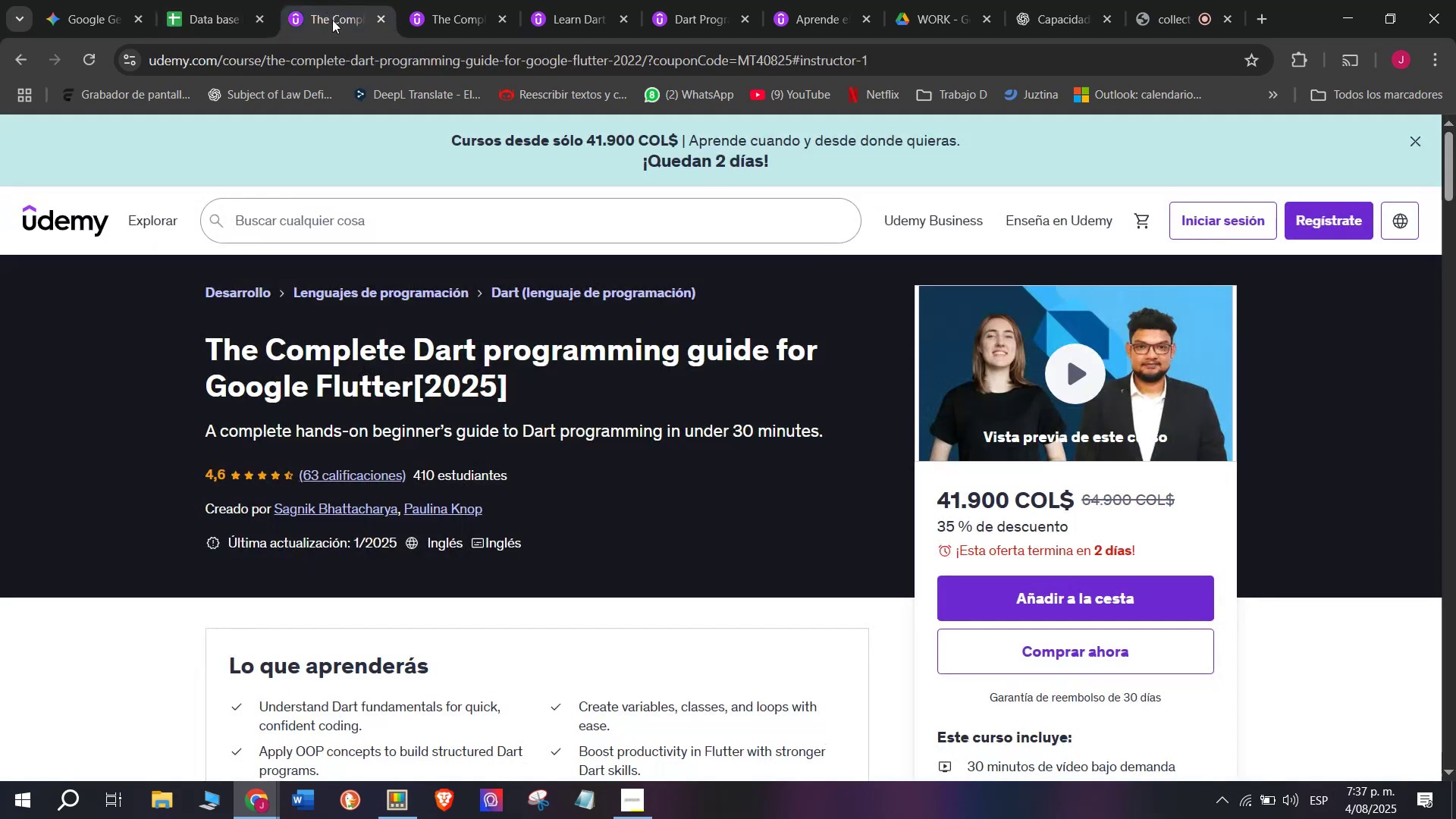 
double_click([353, 64])
 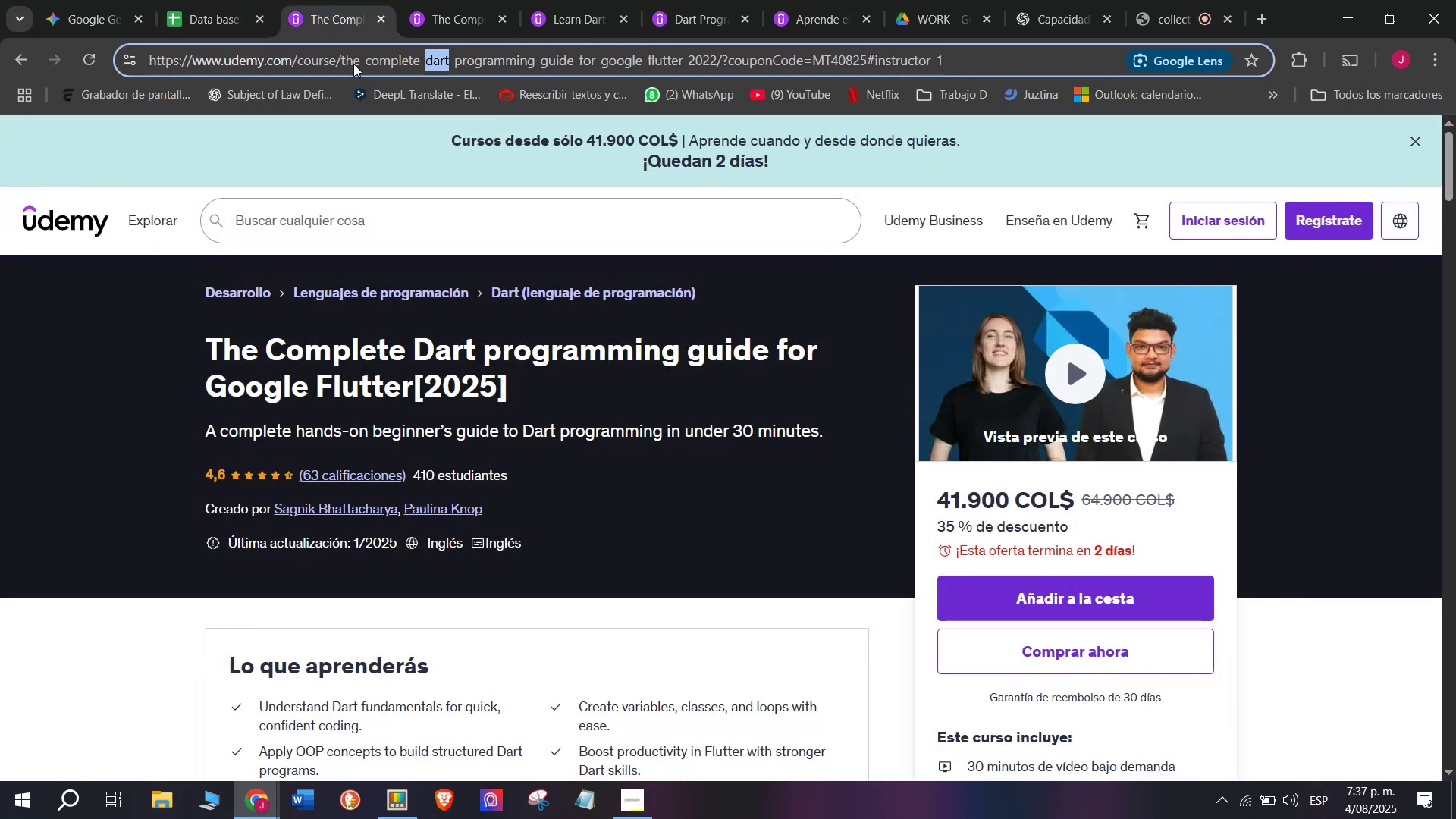 
triple_click([353, 64])
 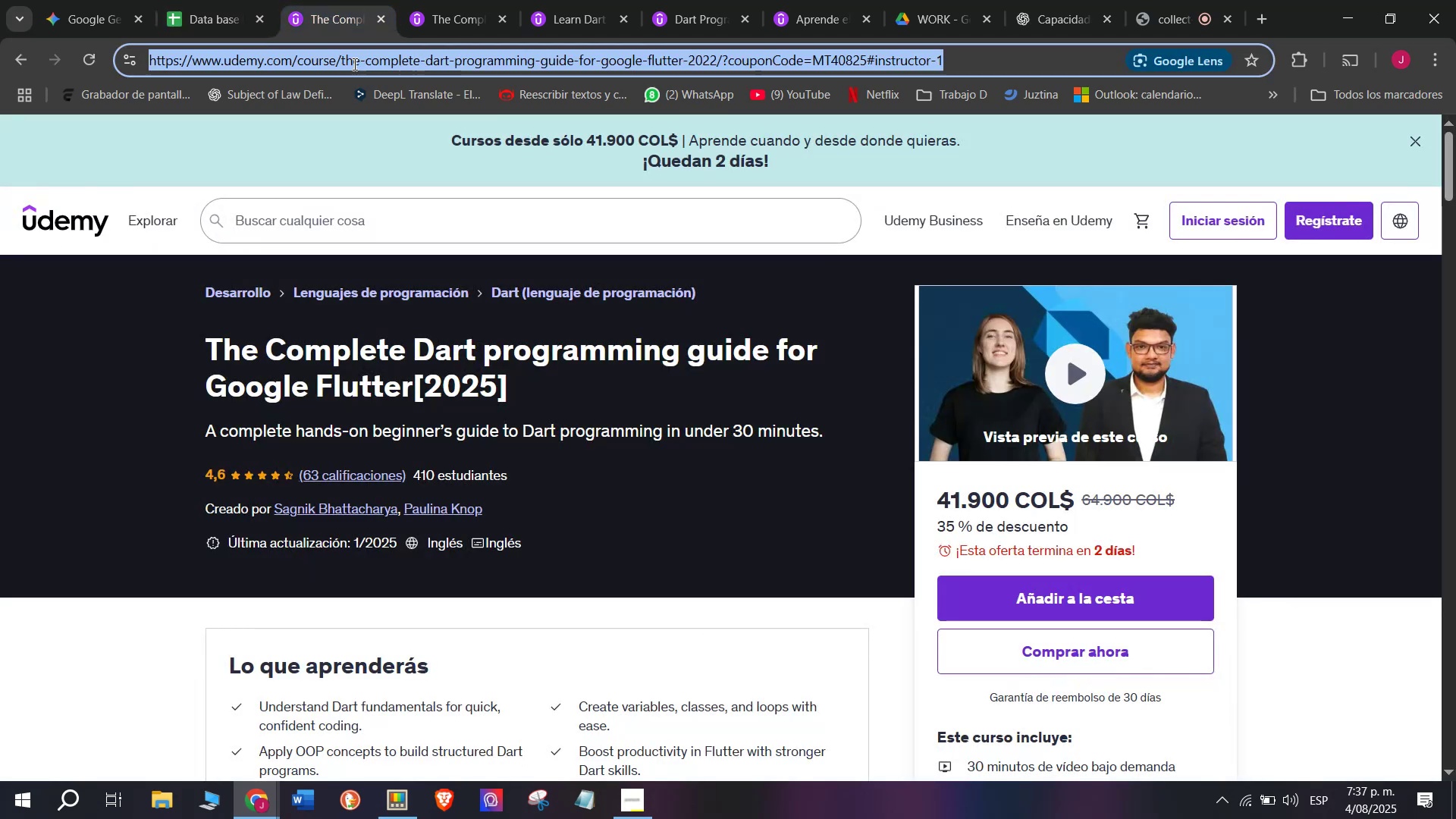 
triple_click([353, 64])
 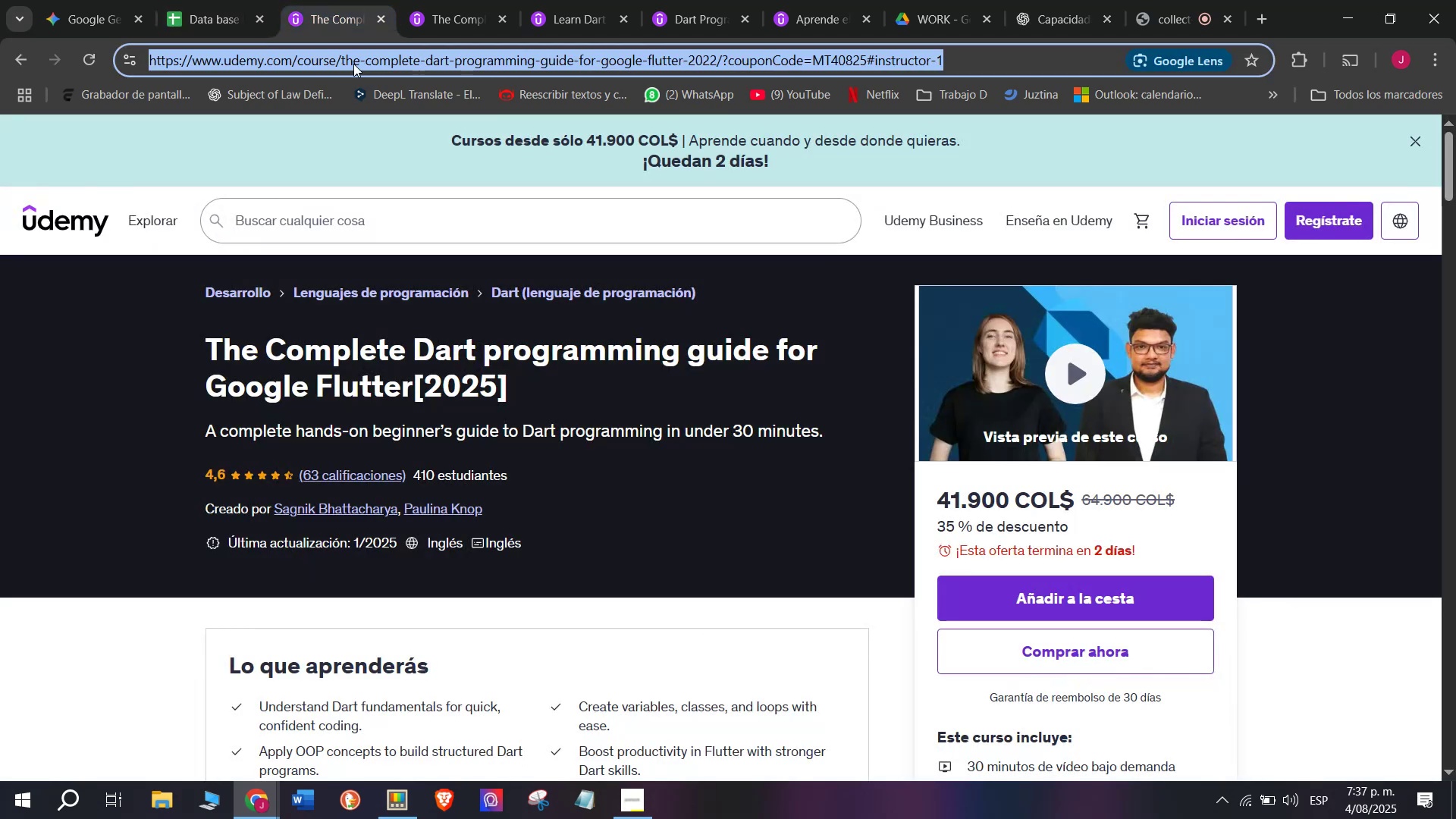 
key(Control+ControlLeft)
 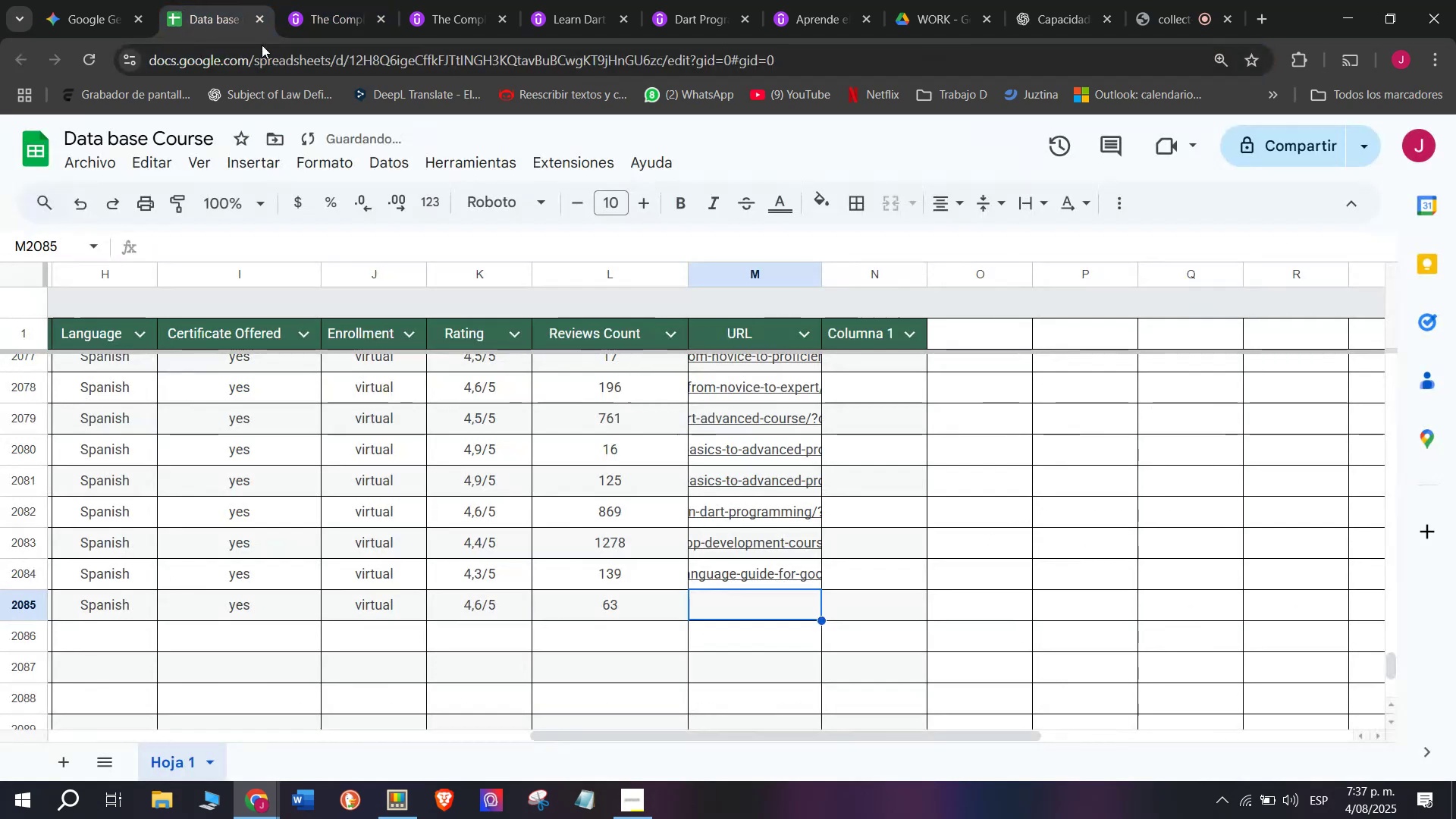 
key(Break)
 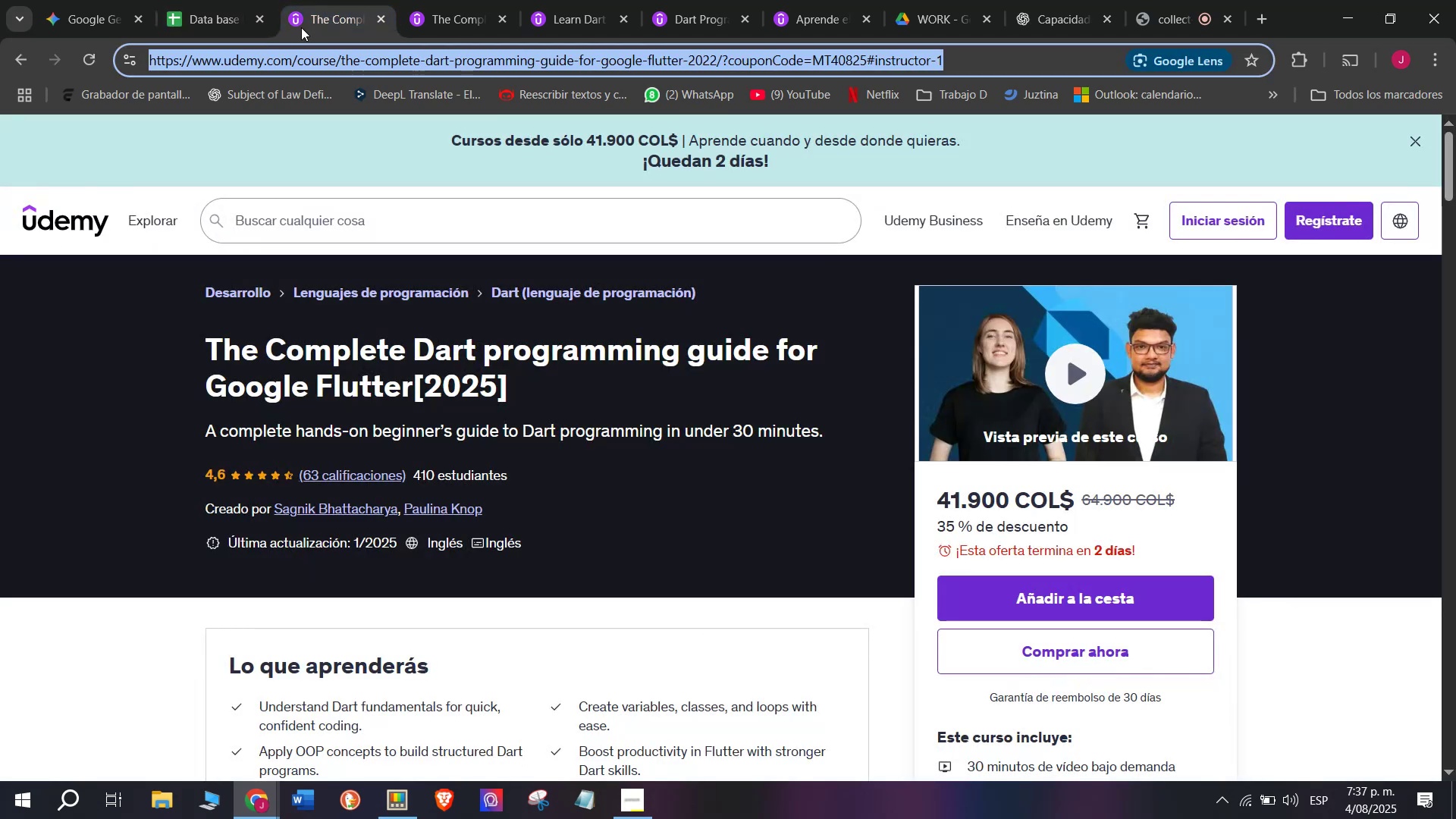 
key(Control+C)
 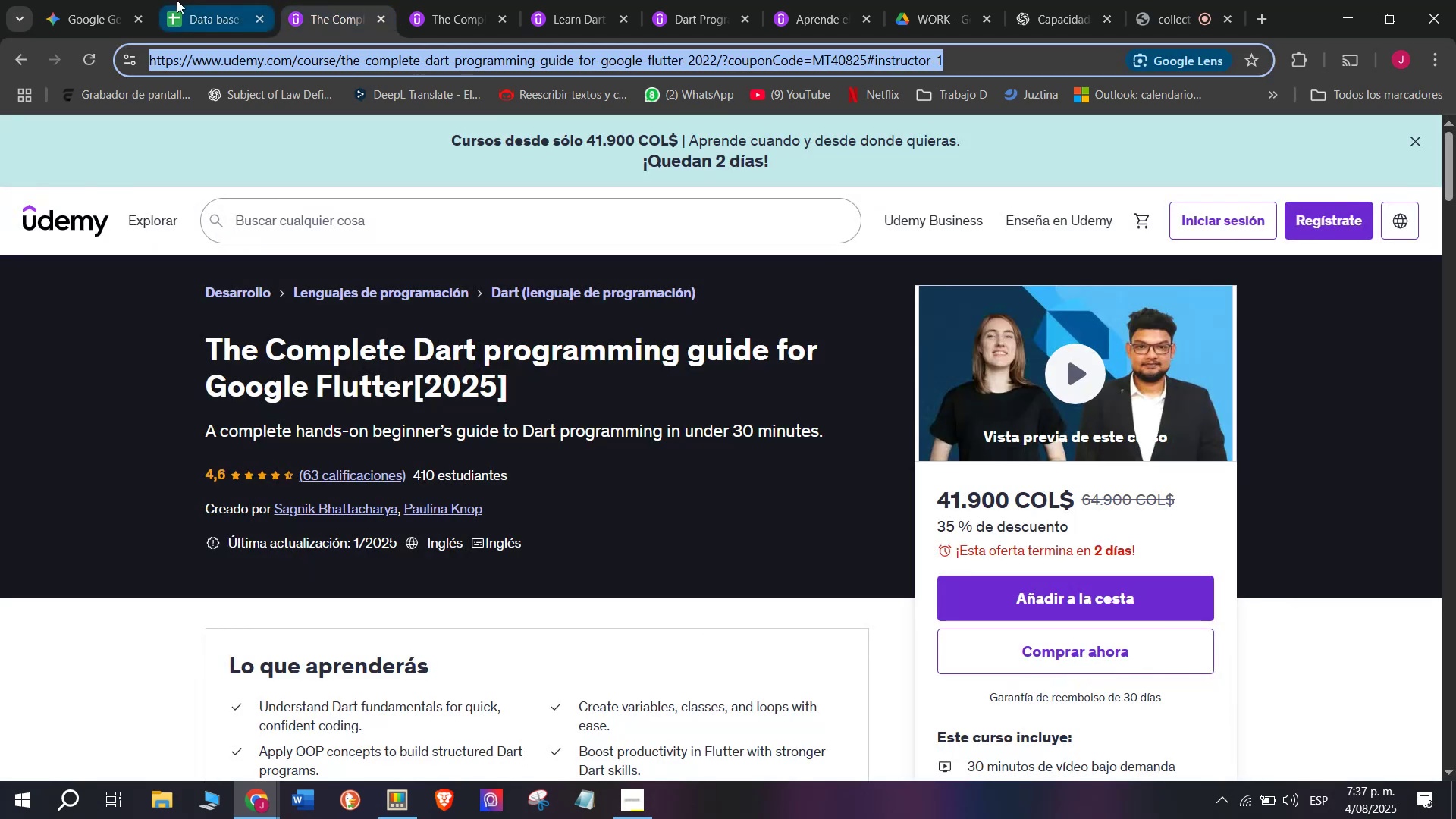 
triple_click([177, 0])
 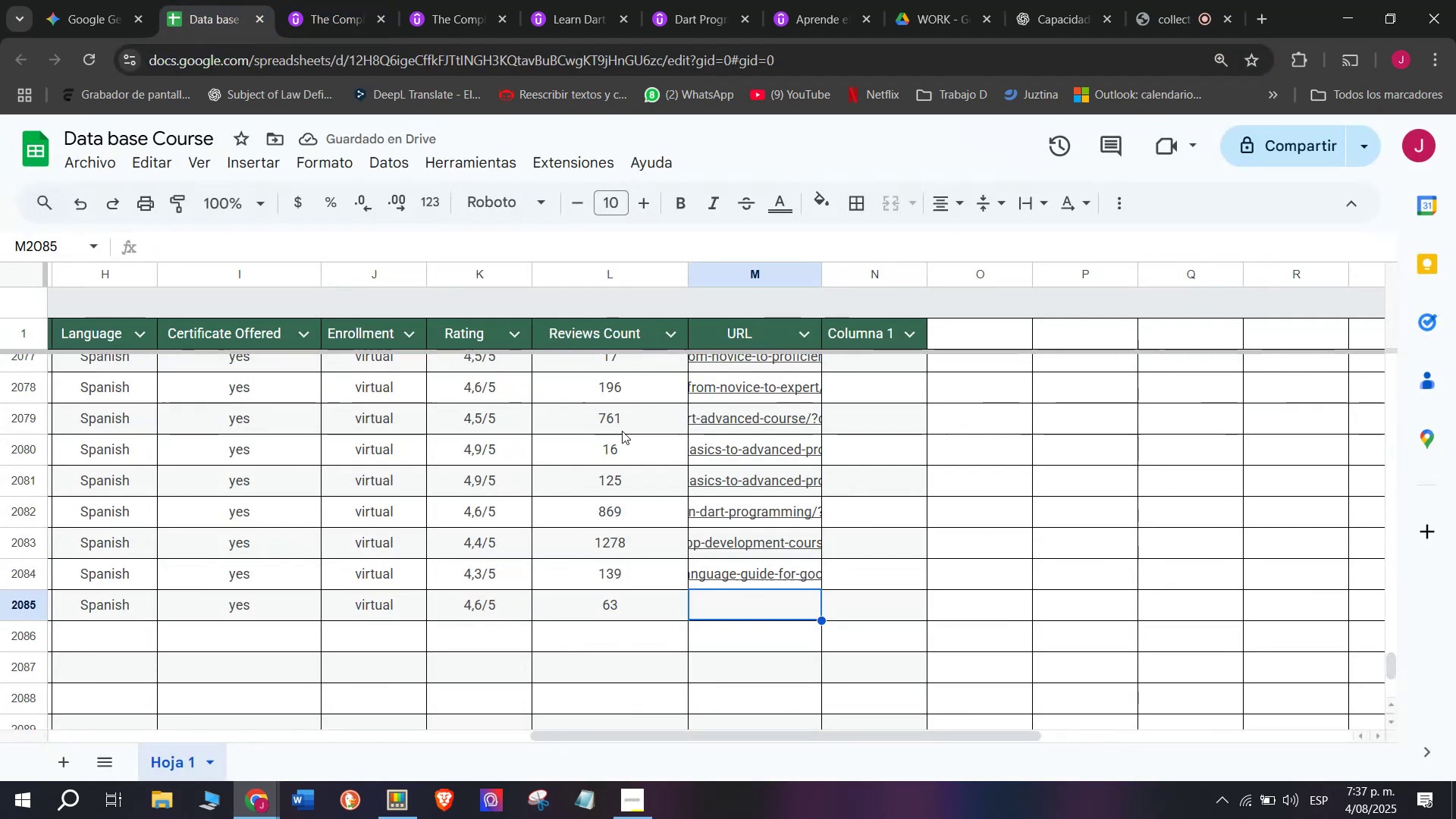 
key(Control+ControlLeft)
 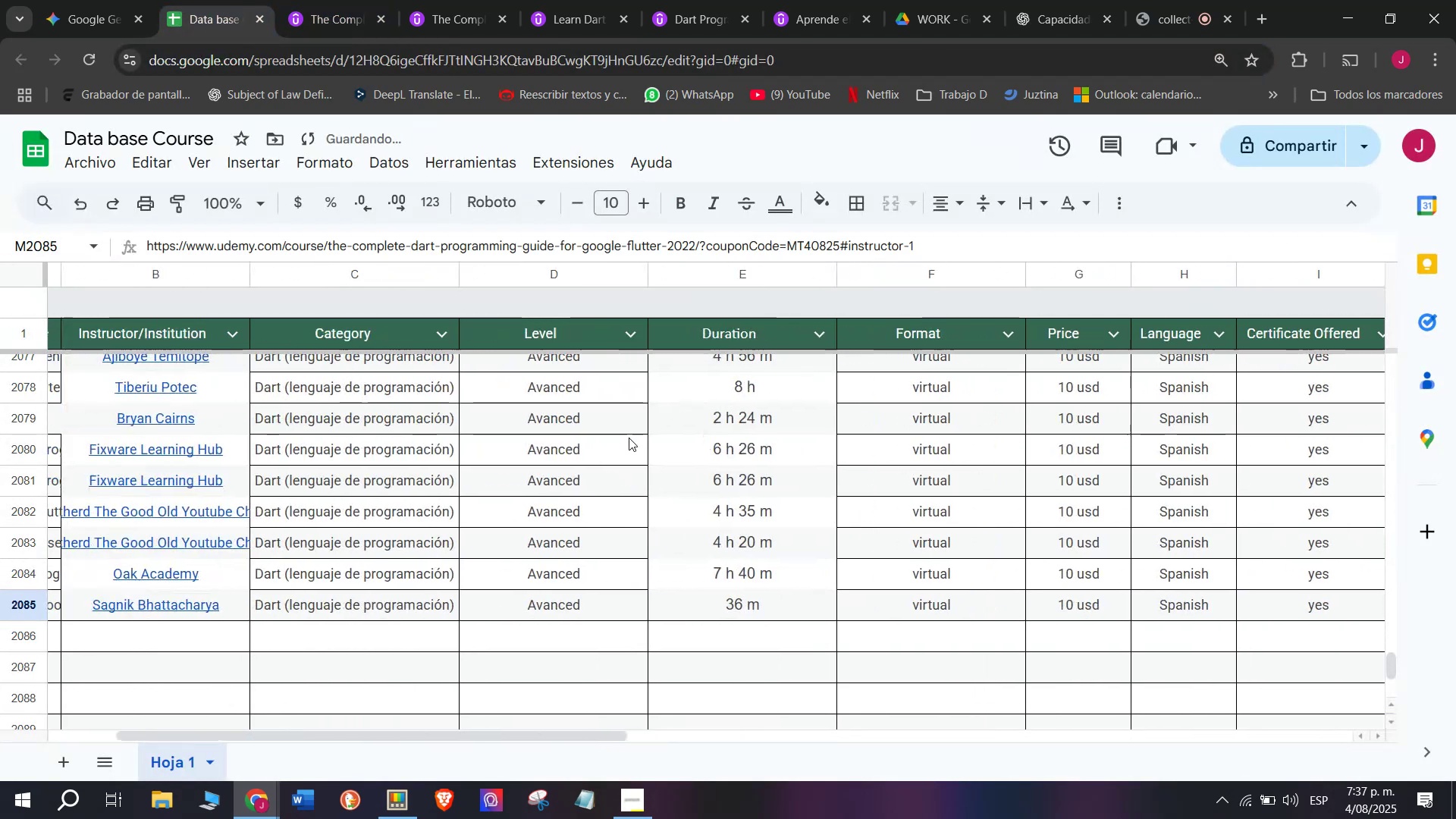 
key(Z)
 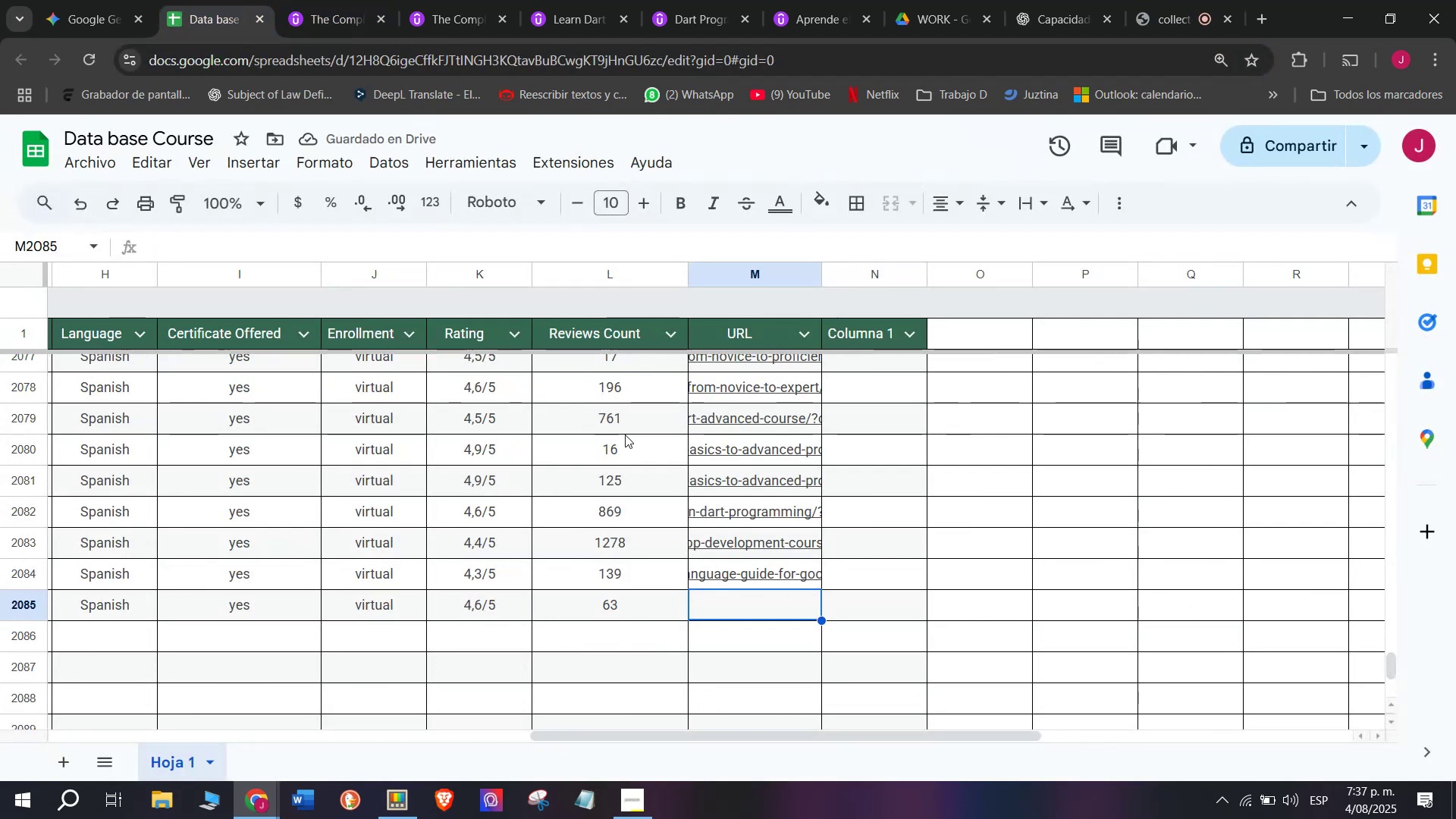 
key(Control+V)
 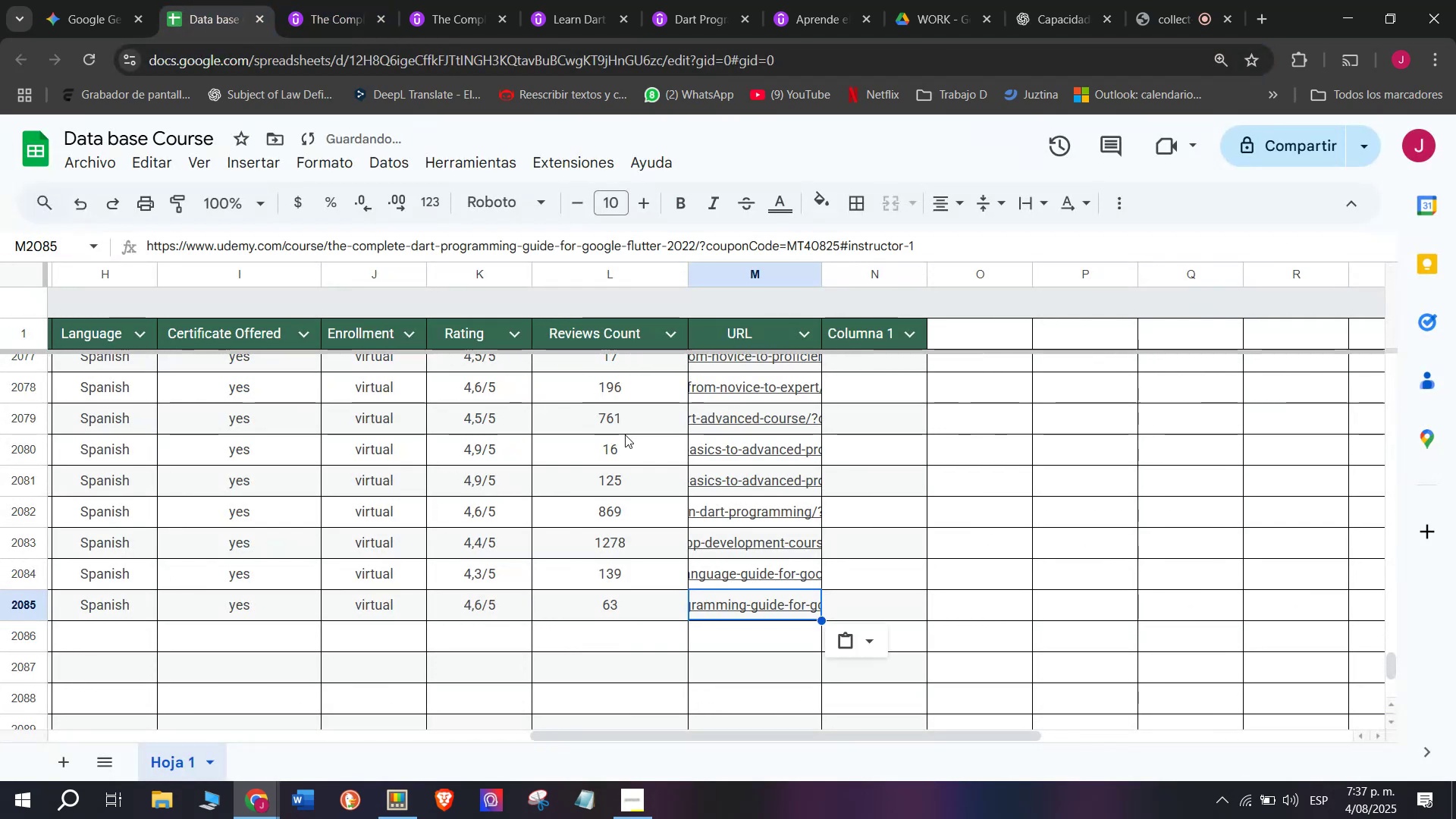 
scroll: coordinate [232, 174], scroll_direction: up, amount: 7.0
 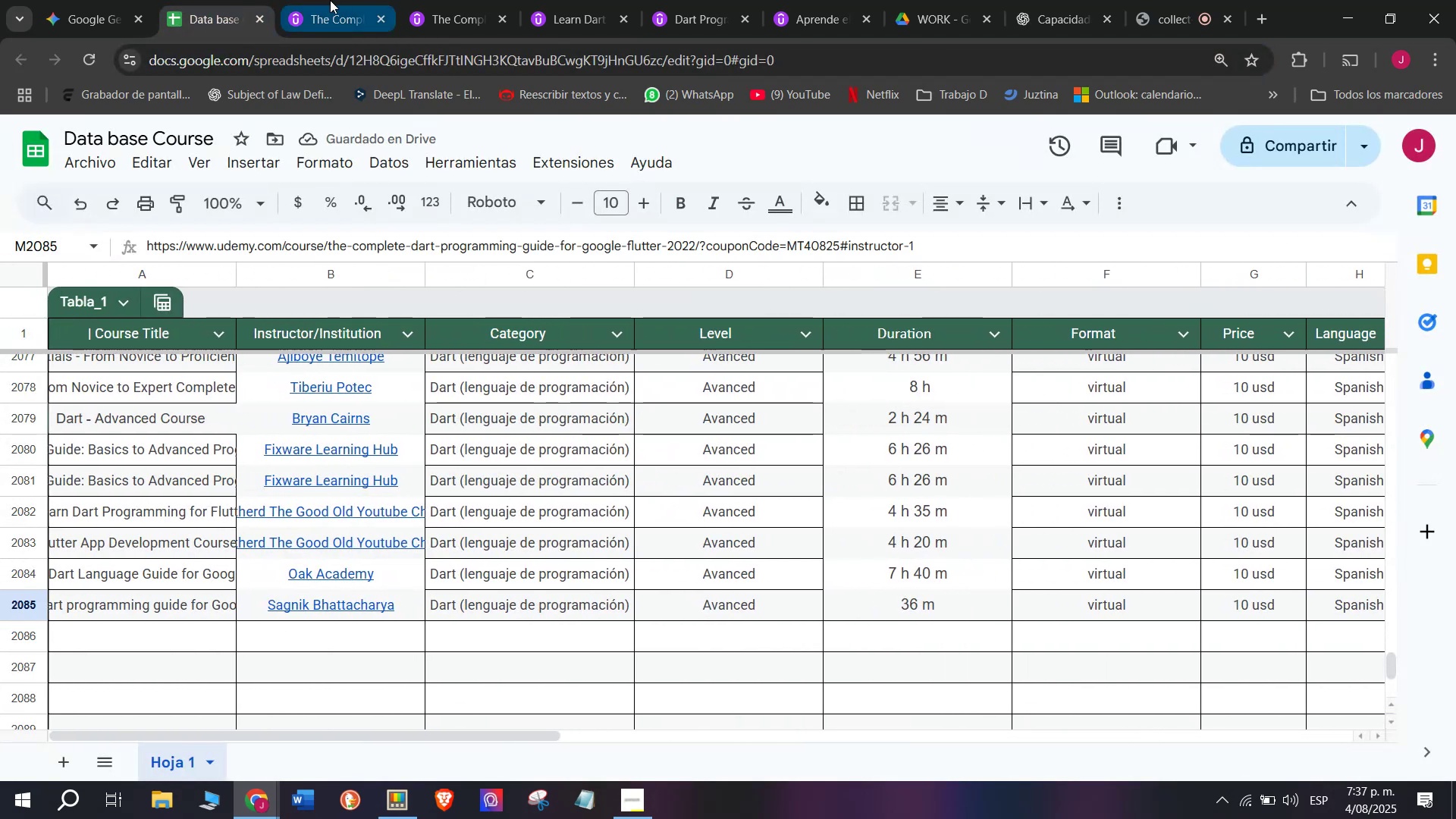 
left_click([330, 0])
 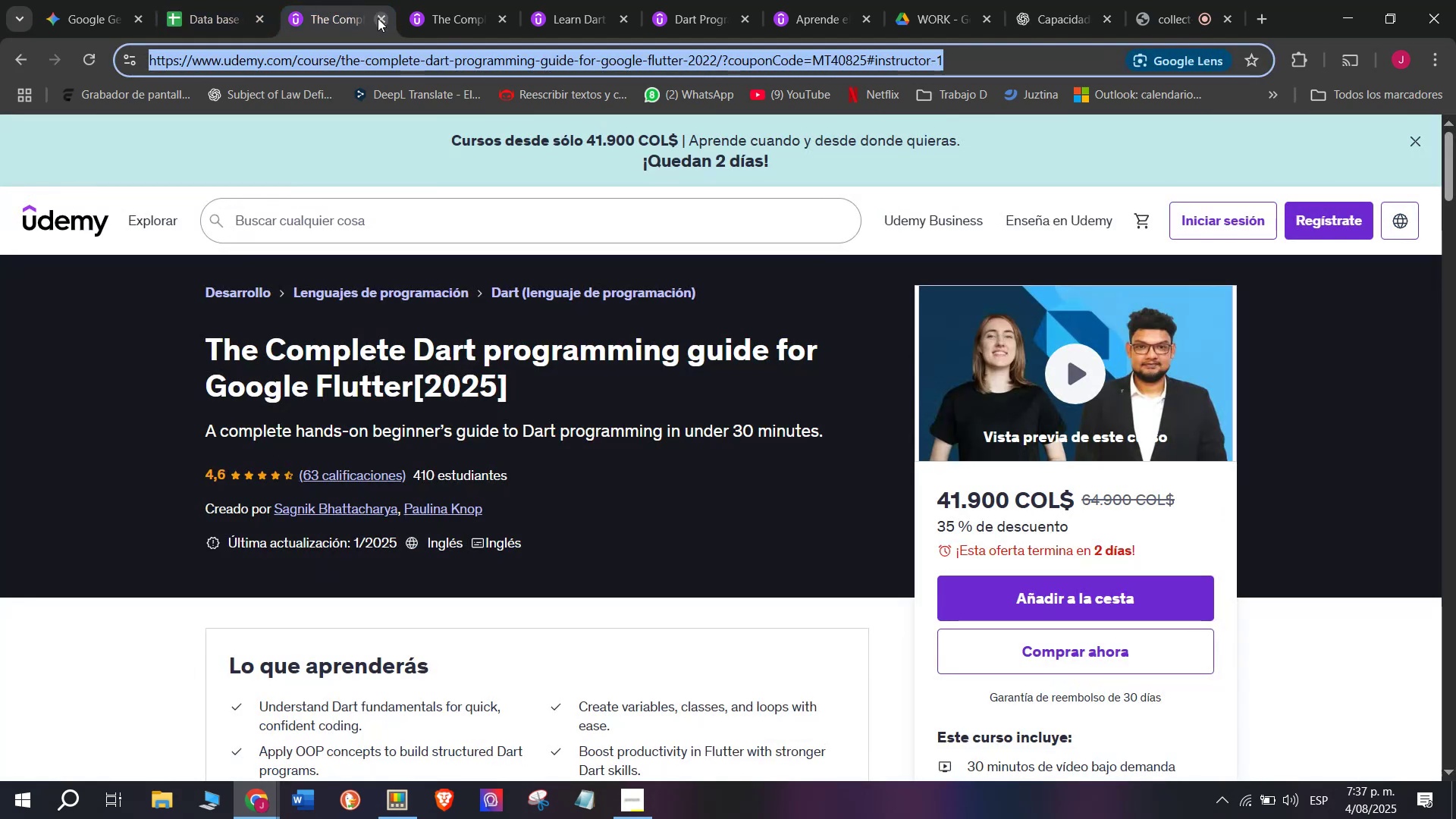 
left_click([380, 20])
 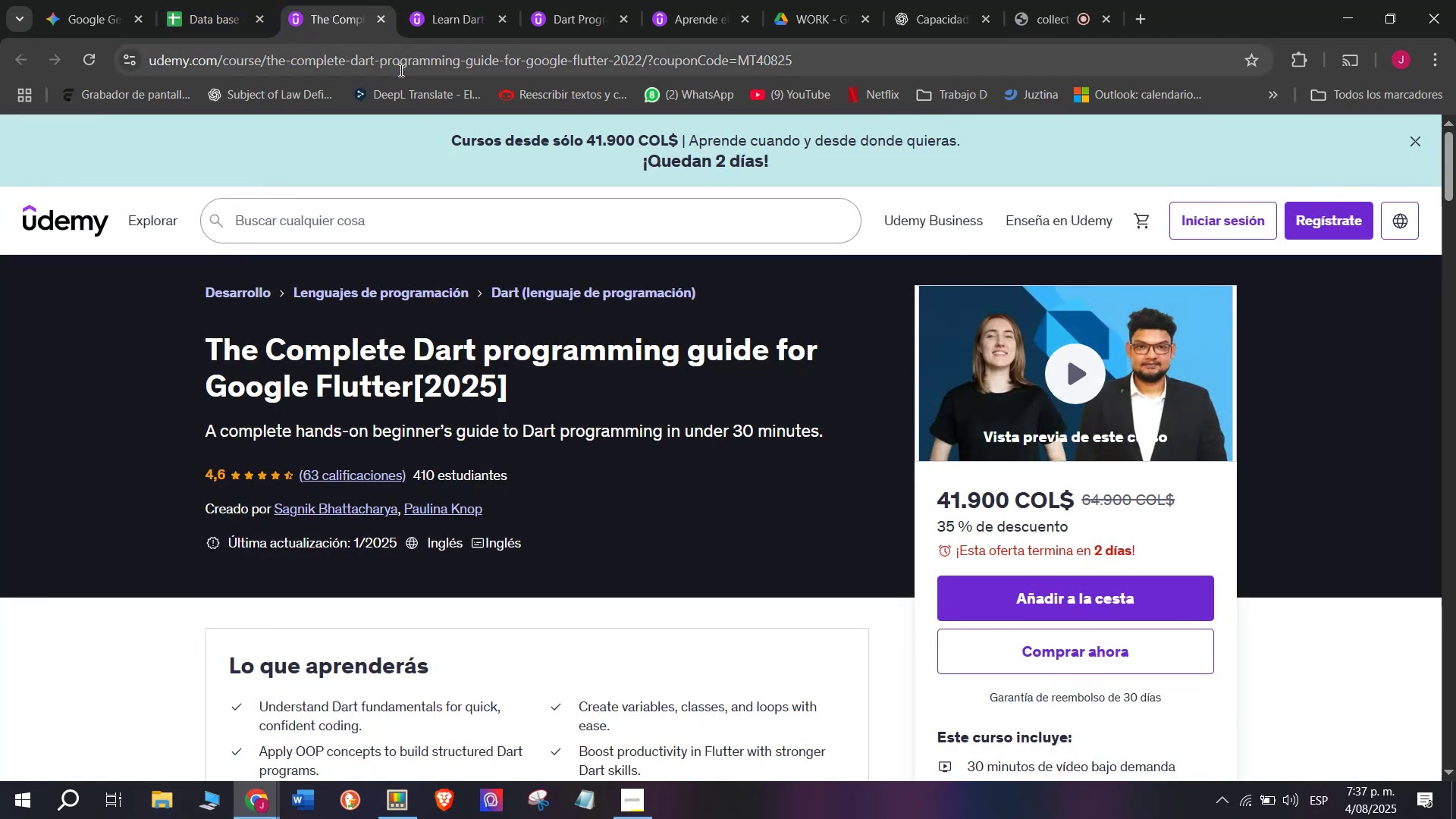 
mouse_move([408, 98])
 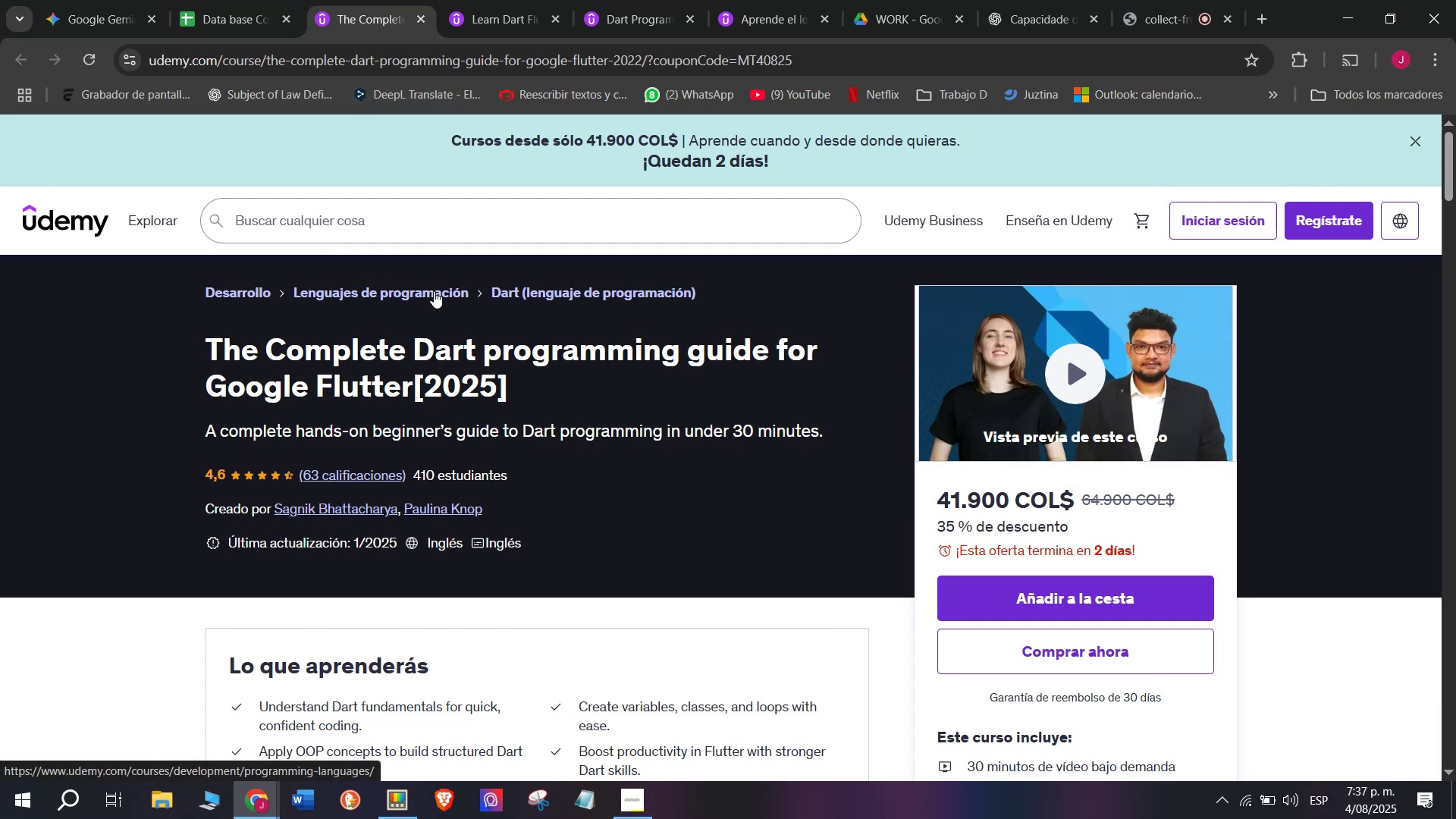 
left_click([263, 0])
 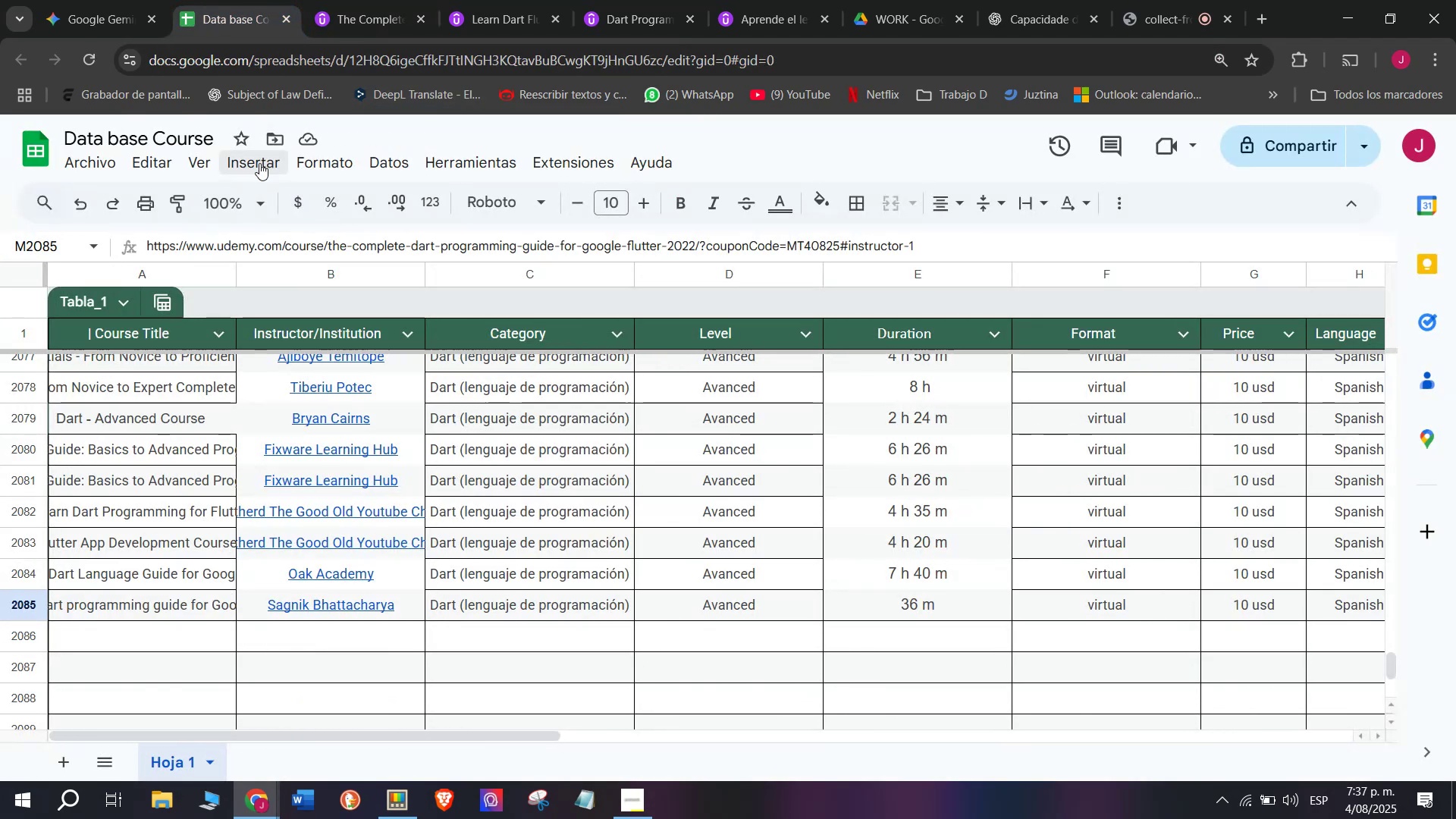 
left_click([175, 643])
 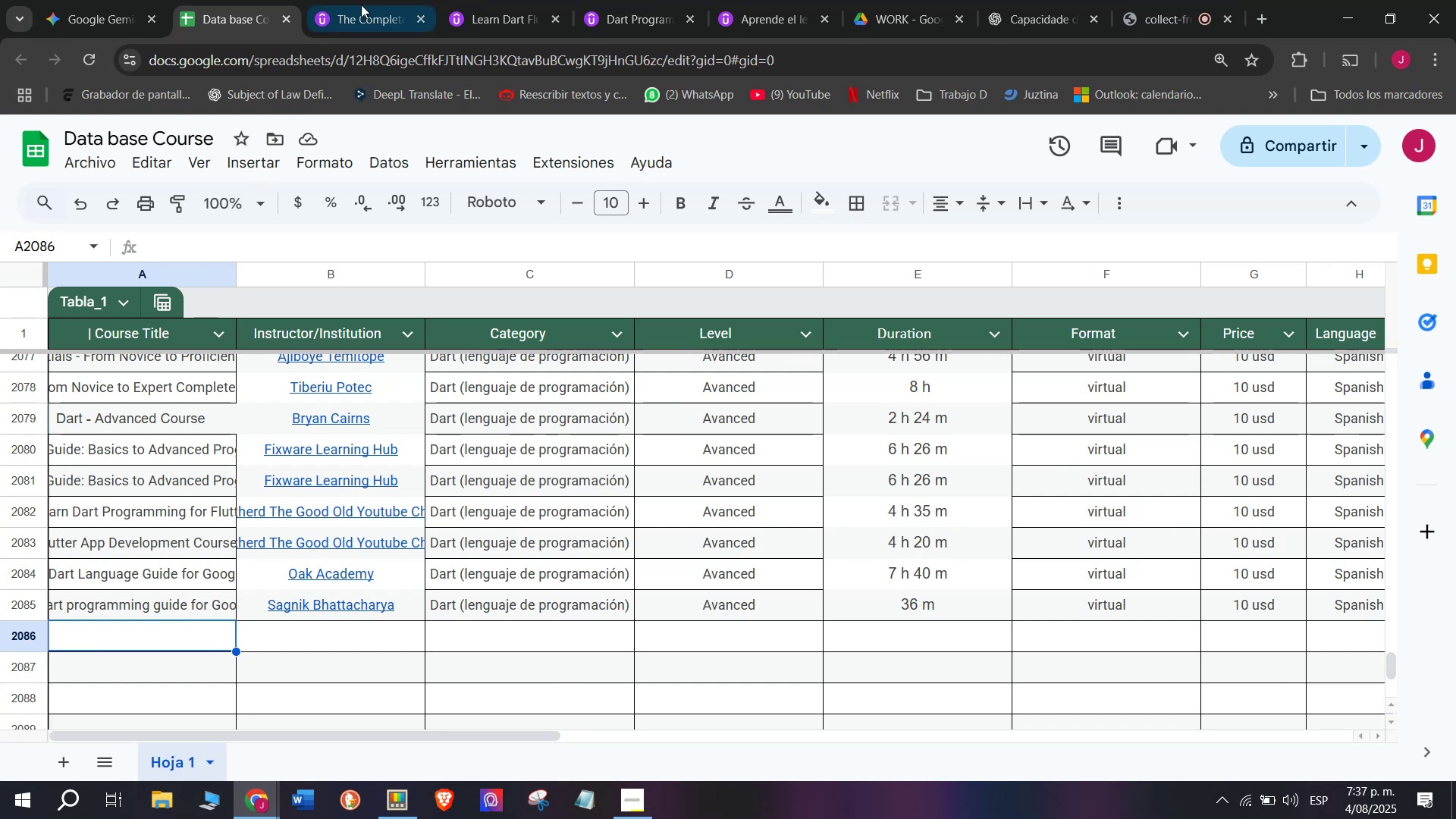 
left_click([384, 0])
 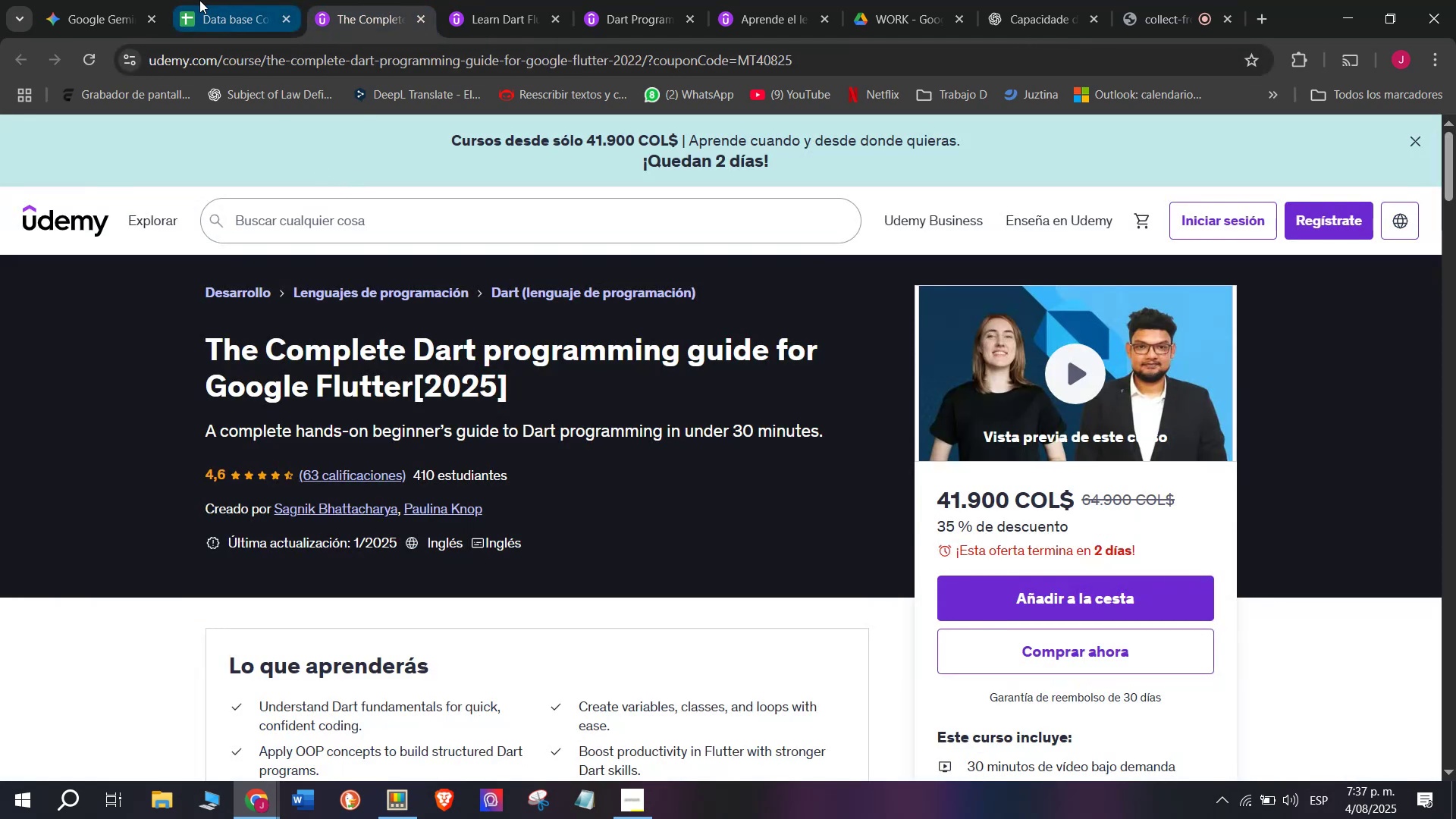 
left_click([205, 0])
 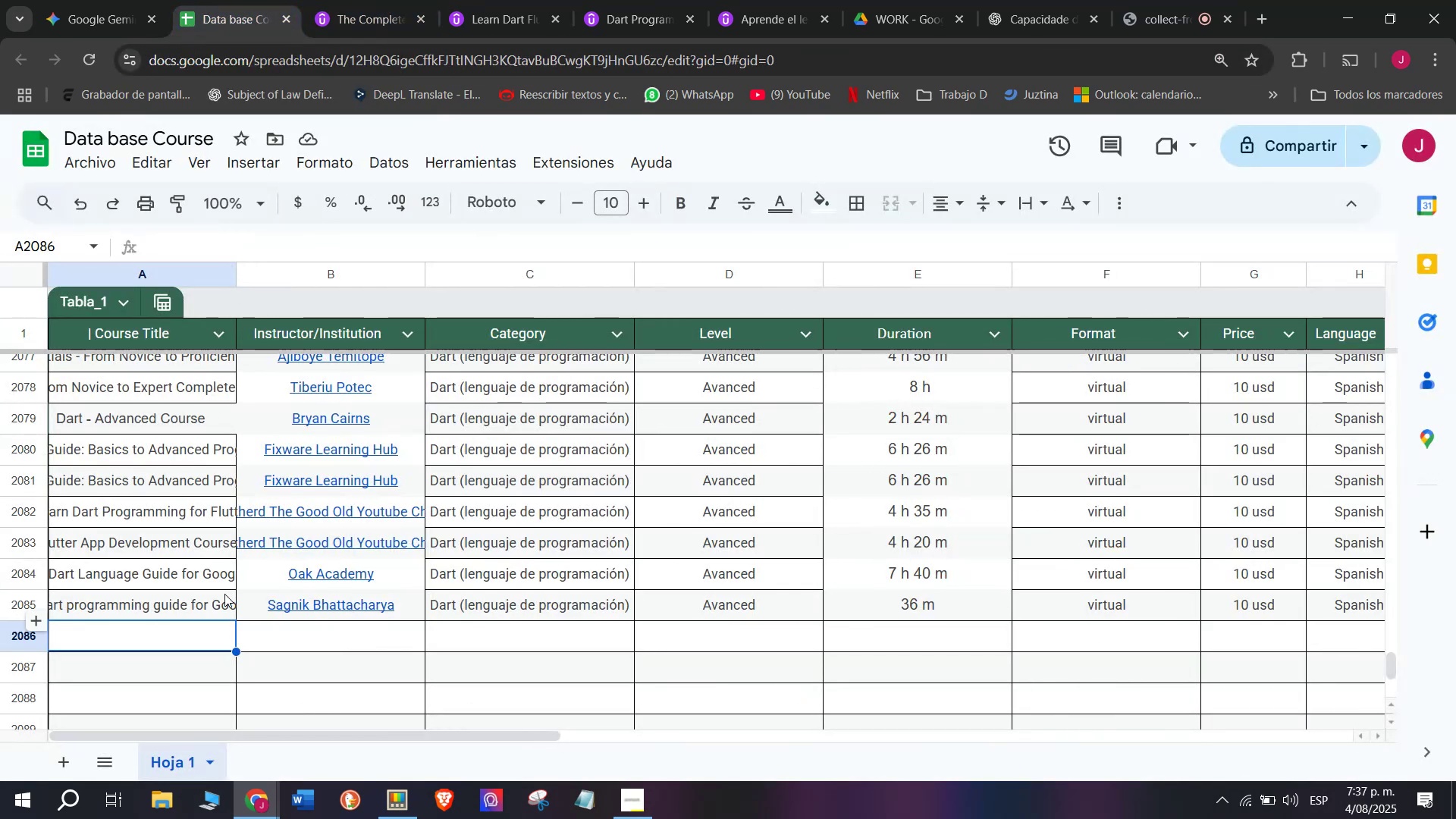 
scroll: coordinate [265, 335], scroll_direction: up, amount: 4.0
 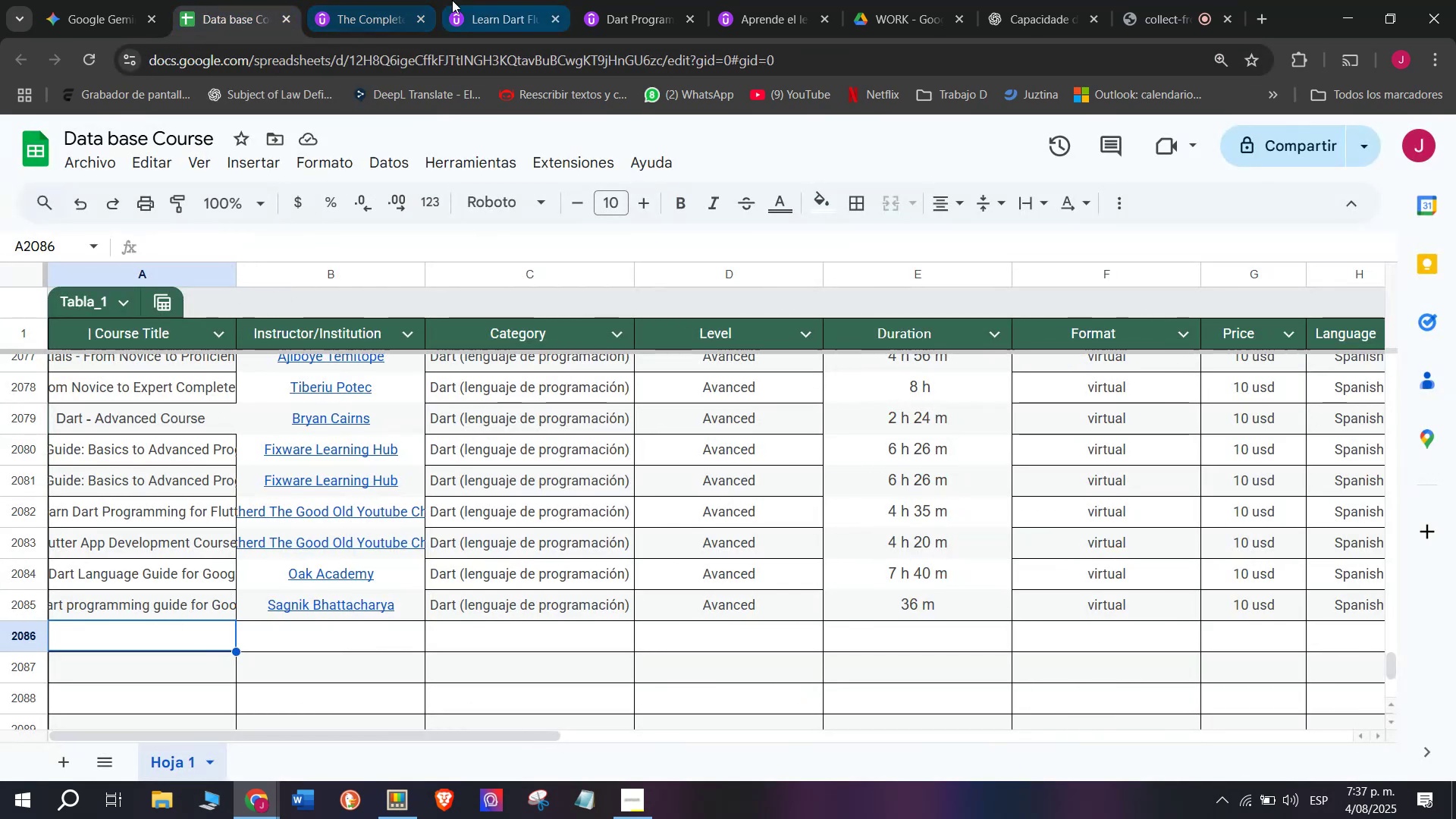 
left_click([375, 0])
 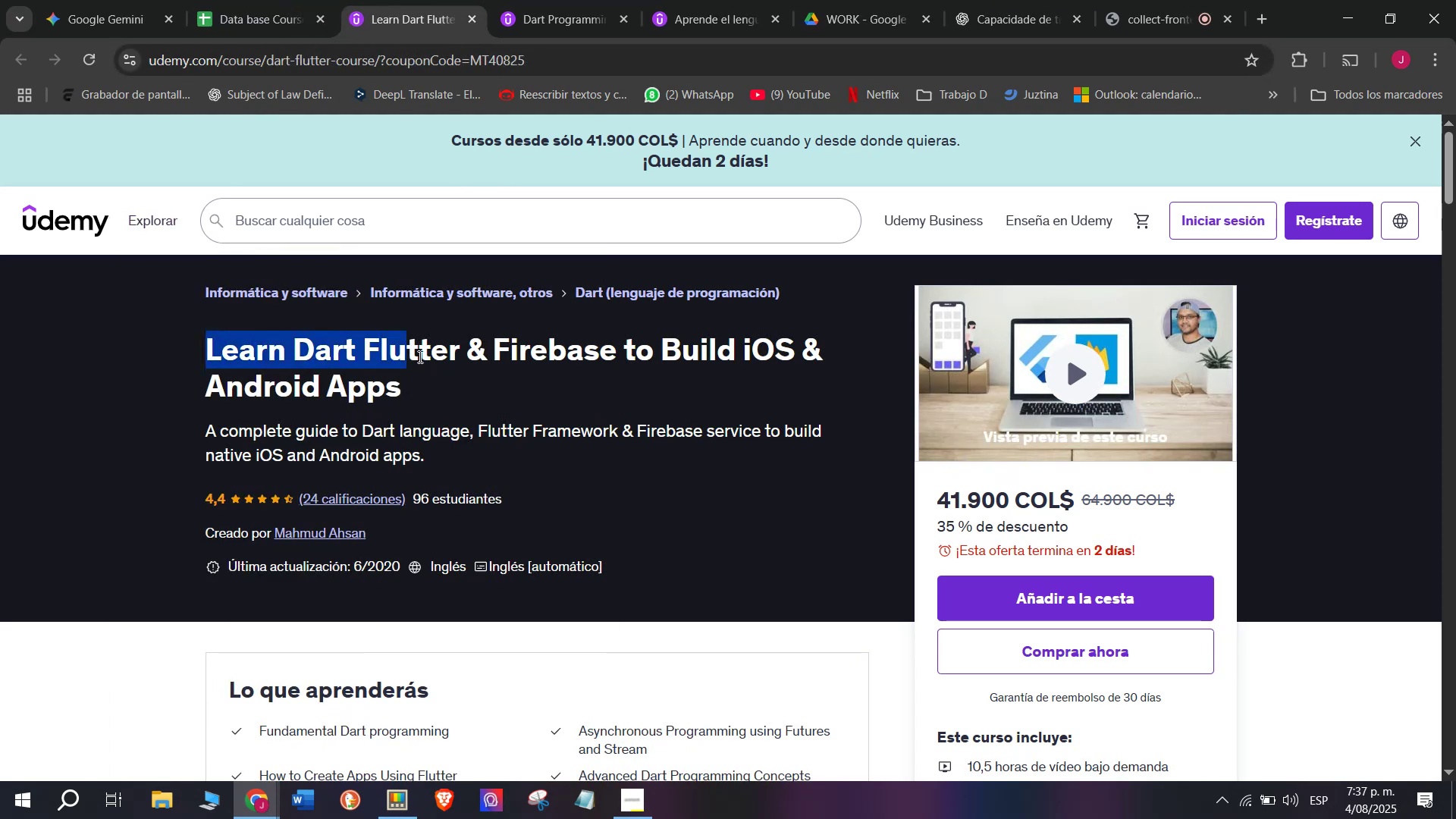 
wait(6.61)
 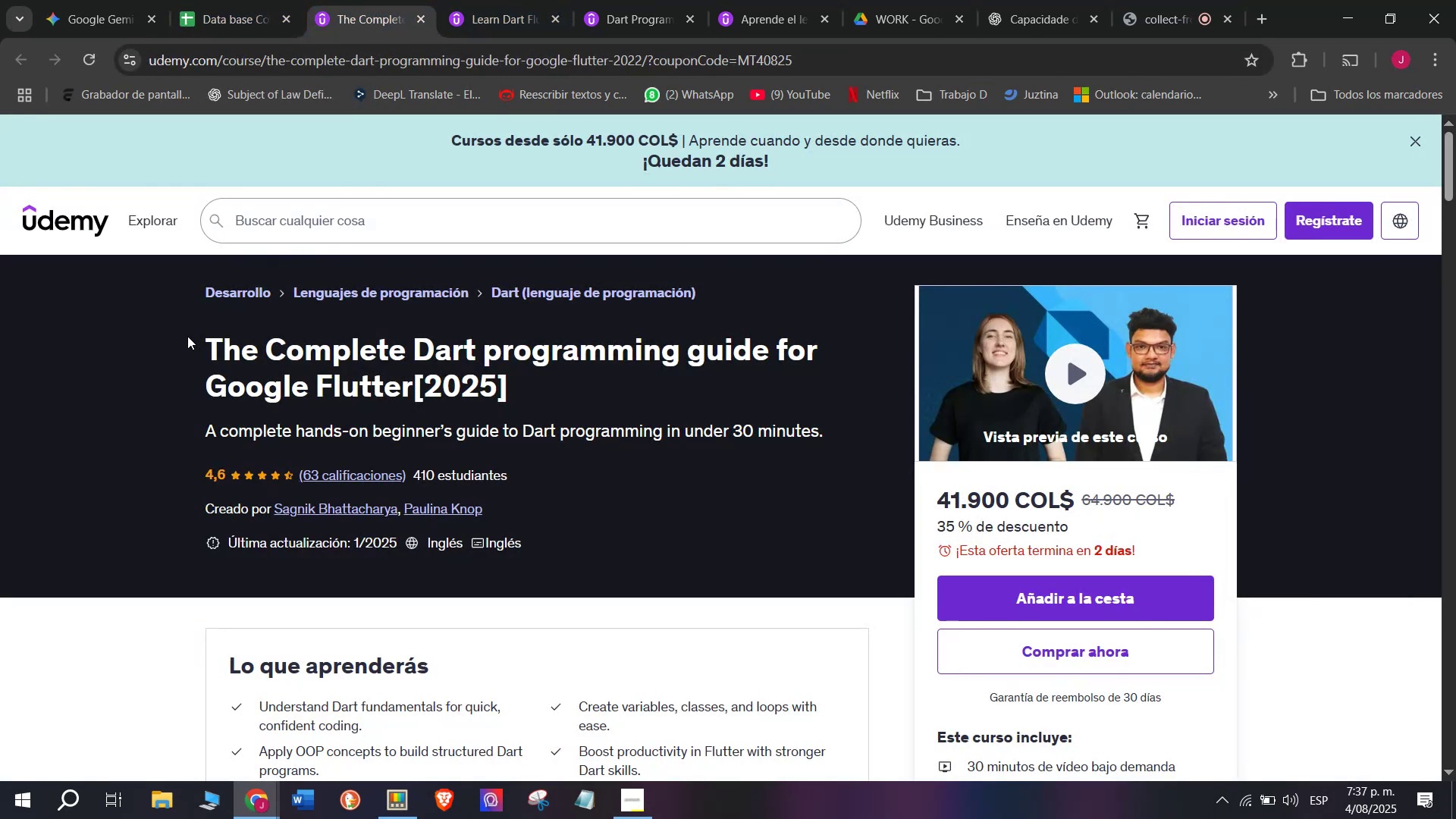 
double_click([216, 0])
 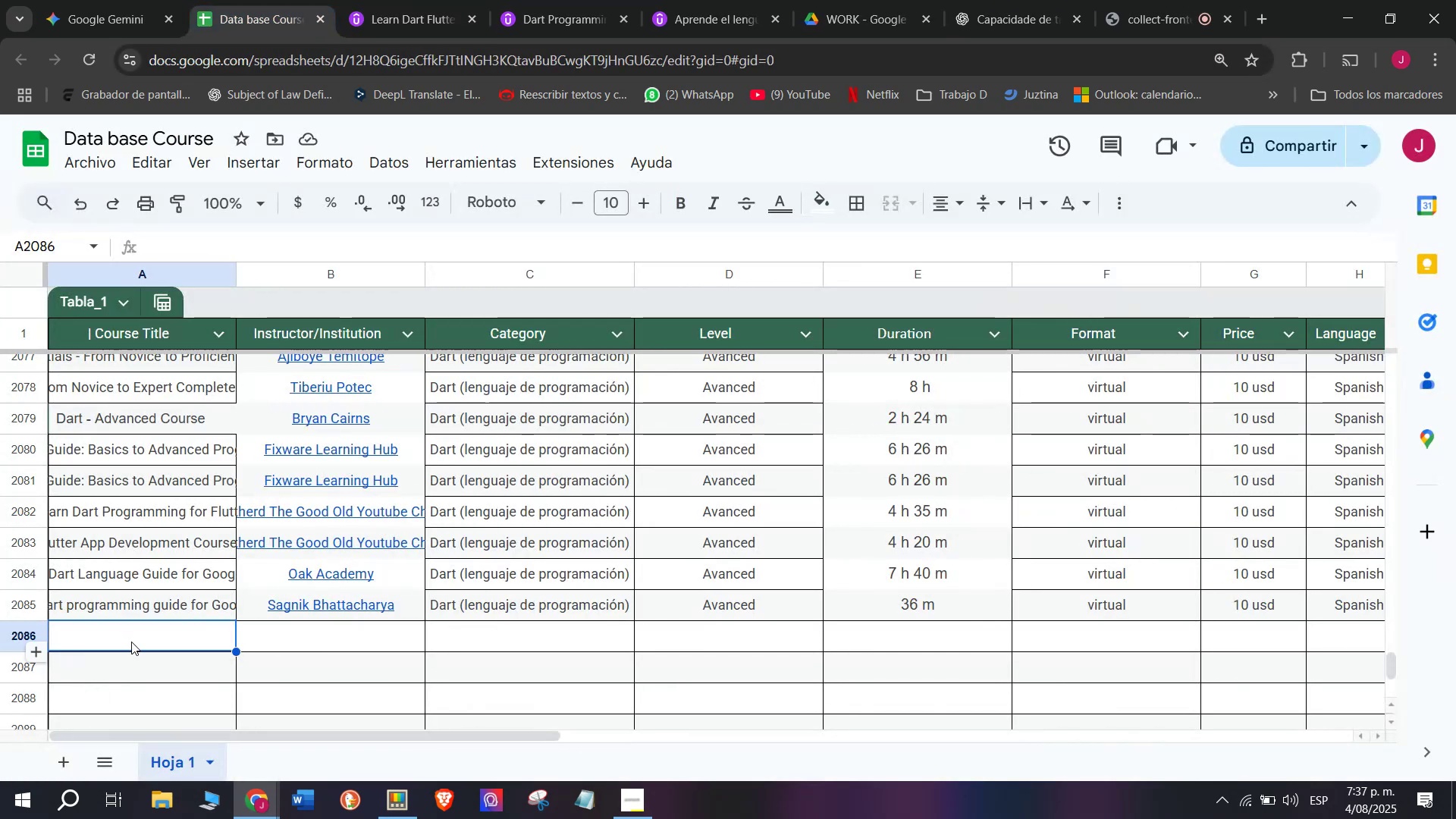 
double_click([131, 642])
 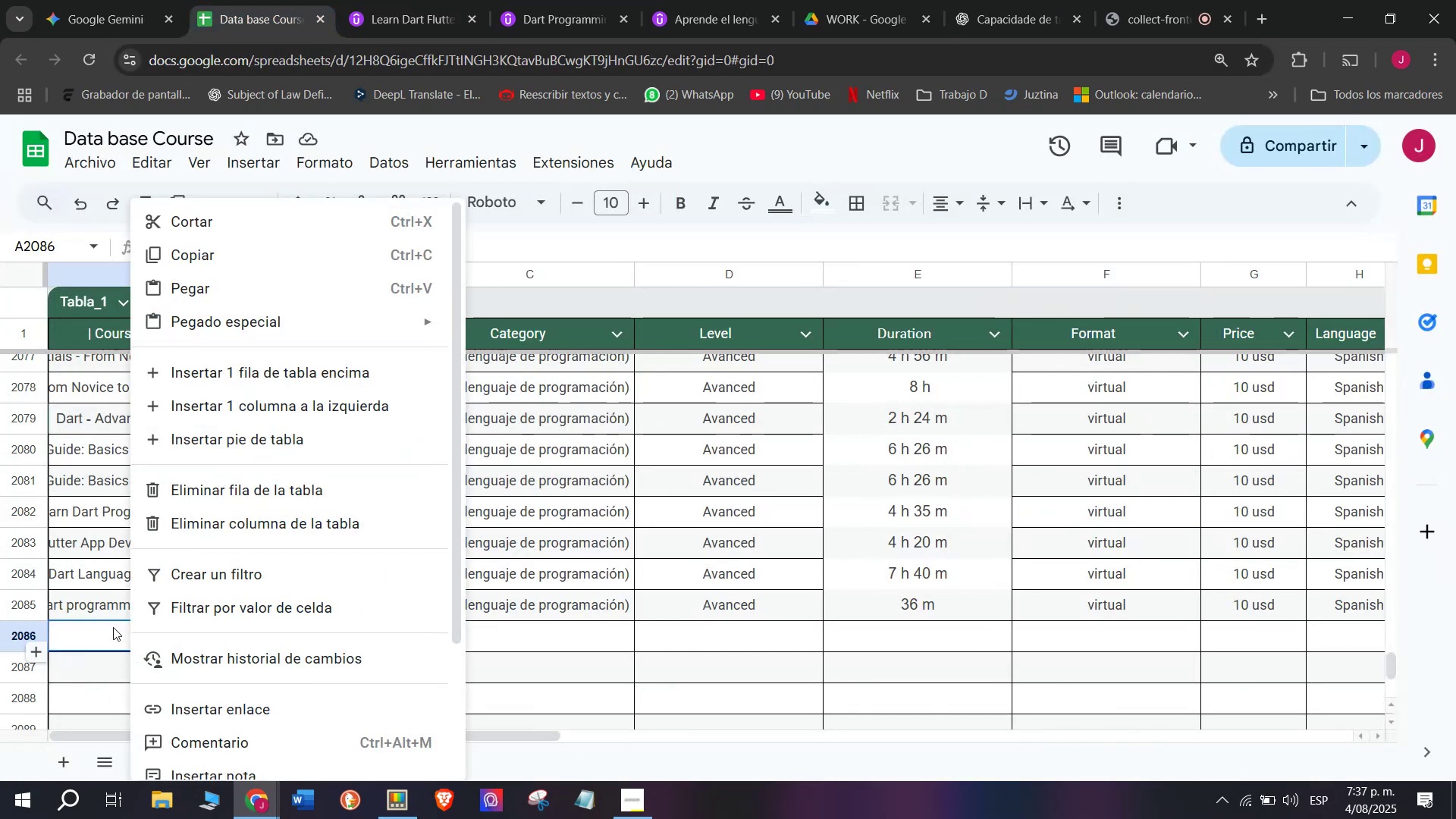 
left_click([113, 627])
 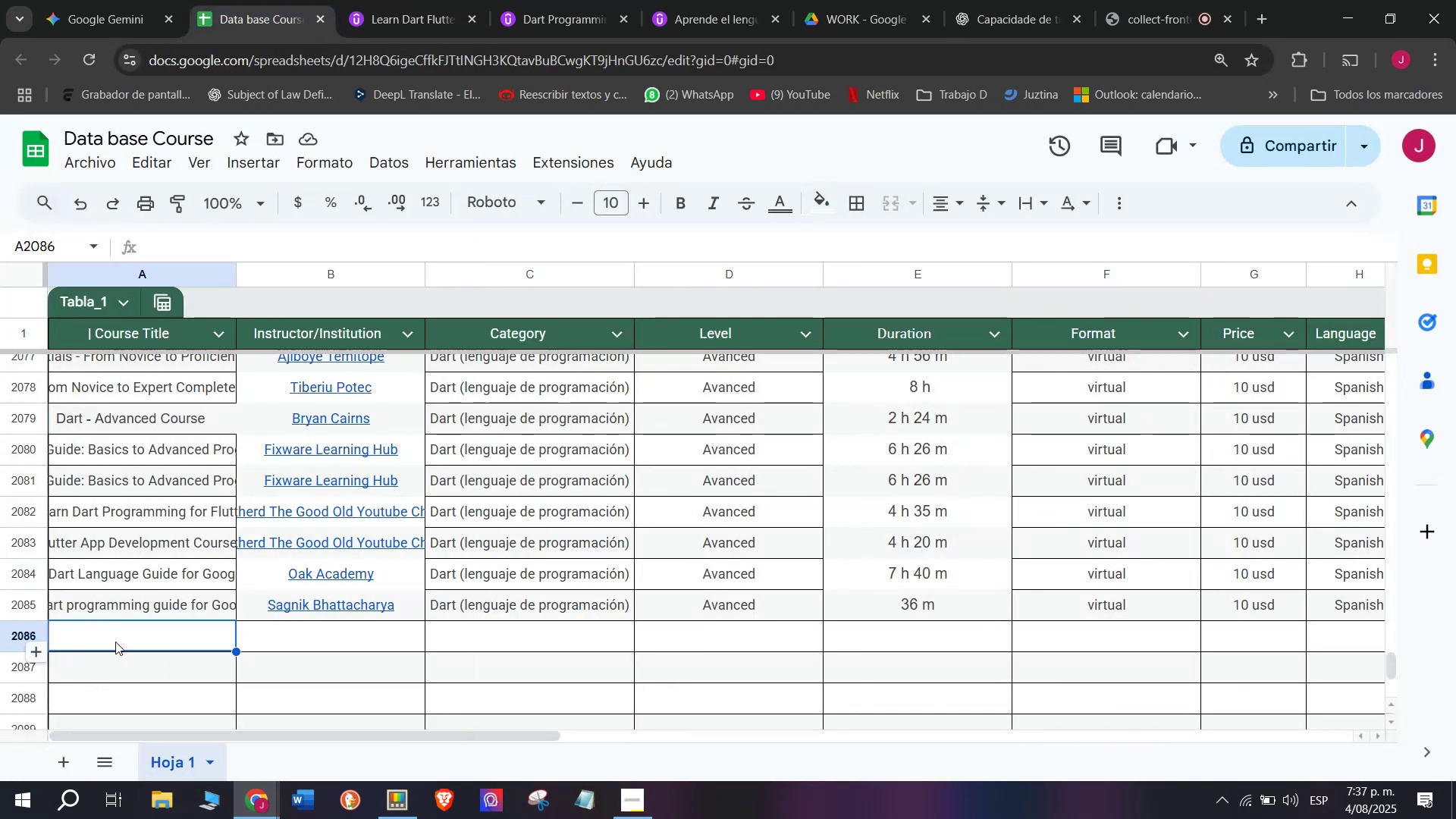 
double_click([115, 642])
 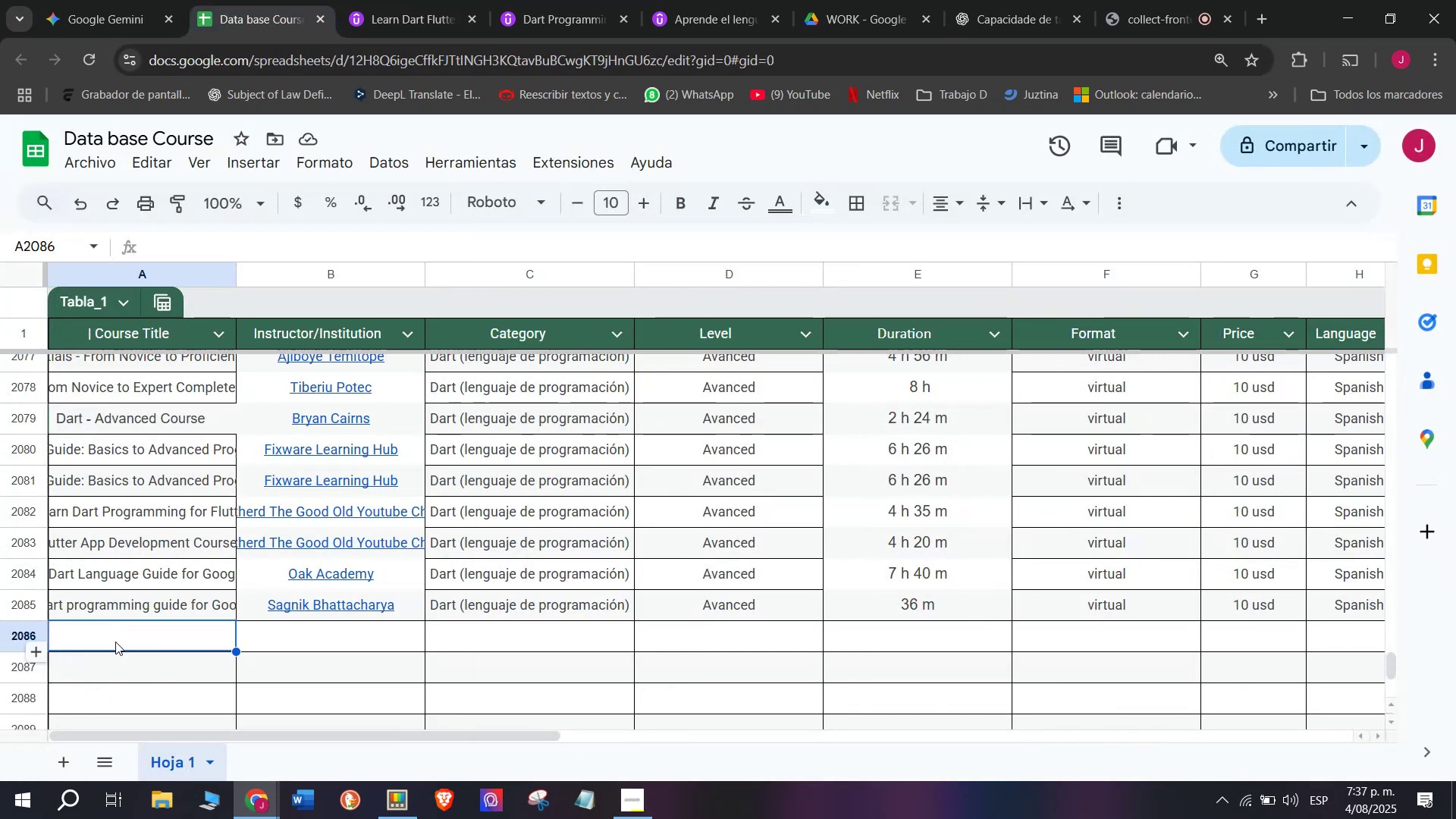 
triple_click([115, 642])
 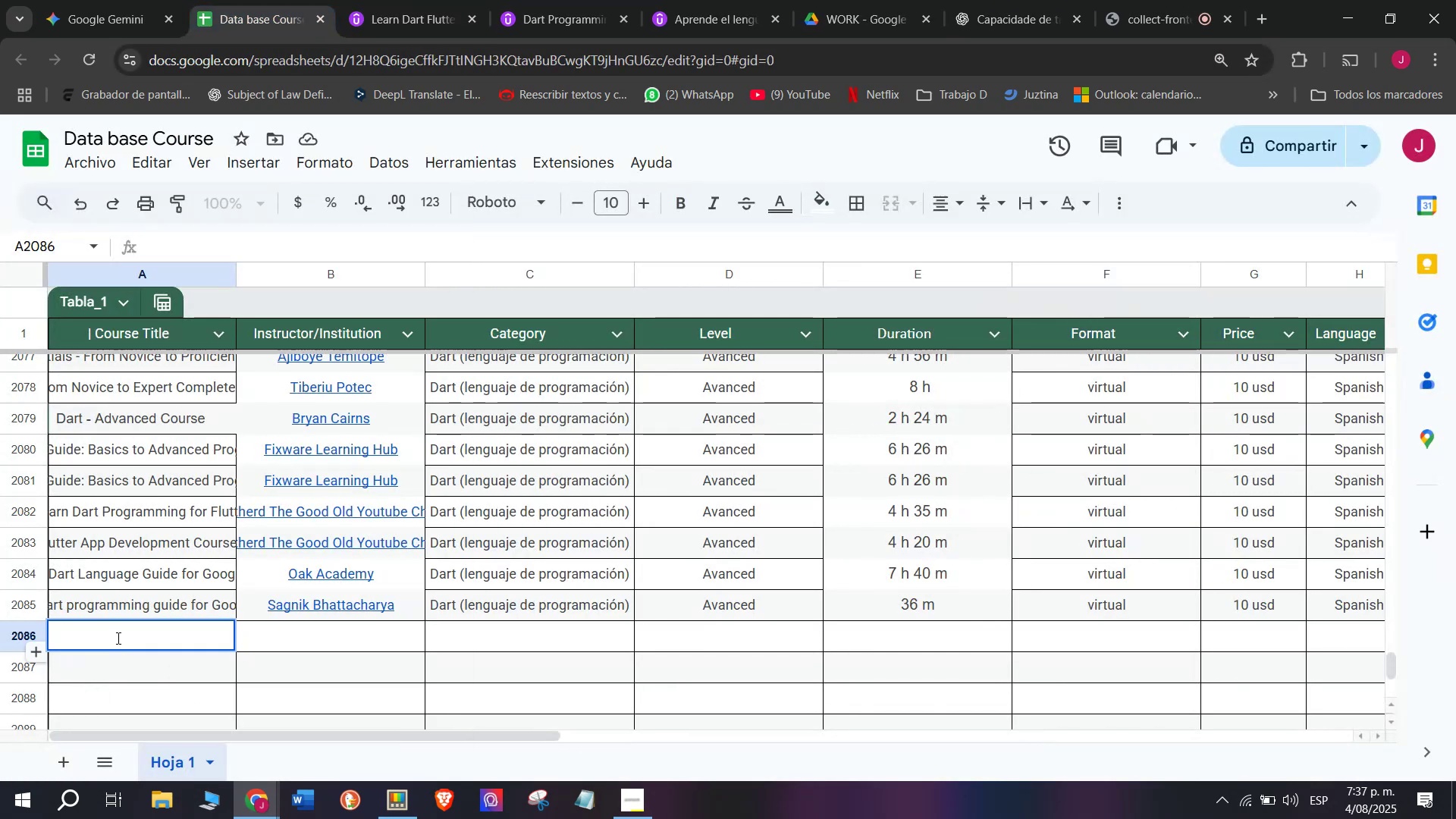 
left_click([118, 635])
 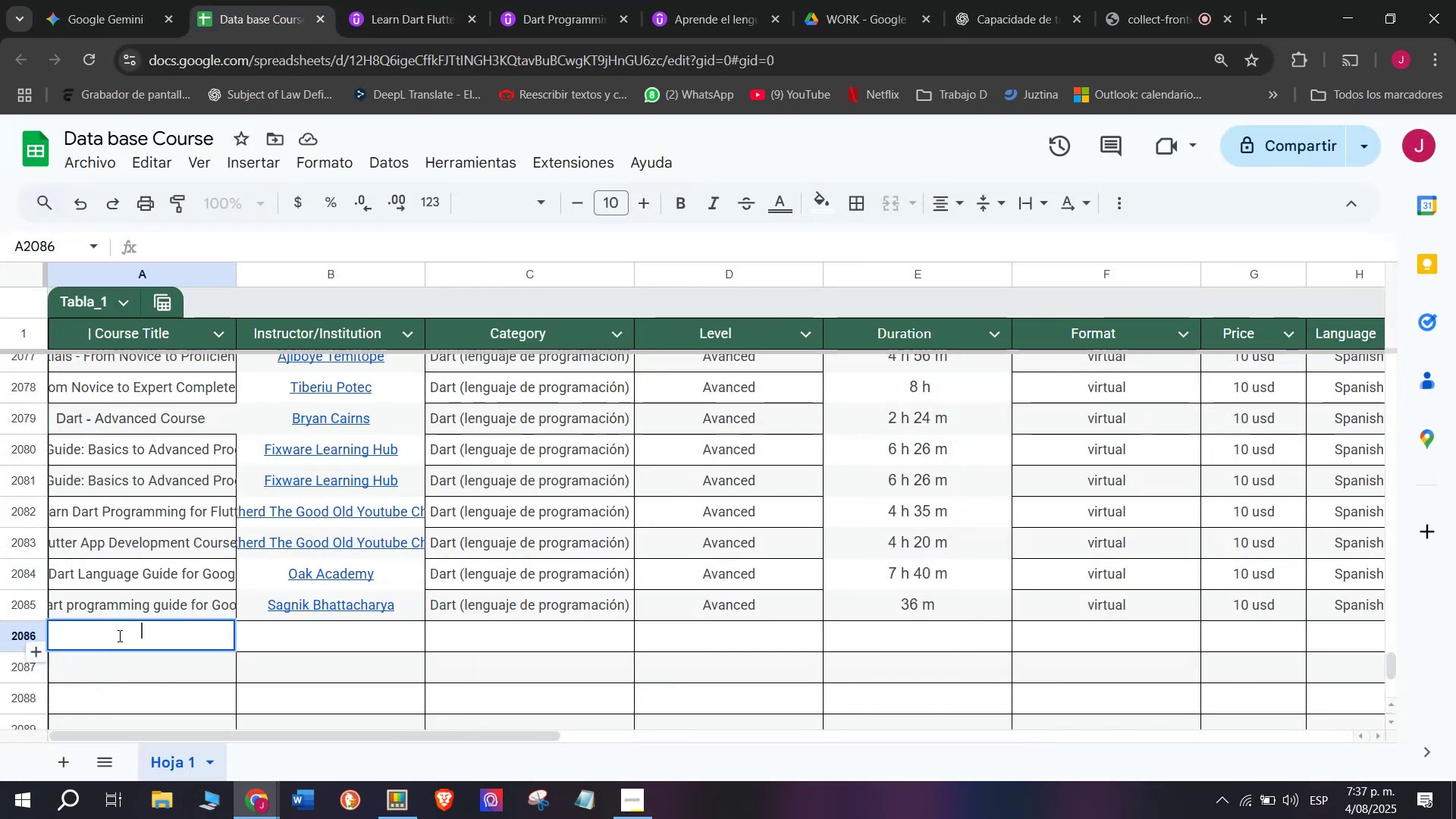 
right_click([118, 635])
 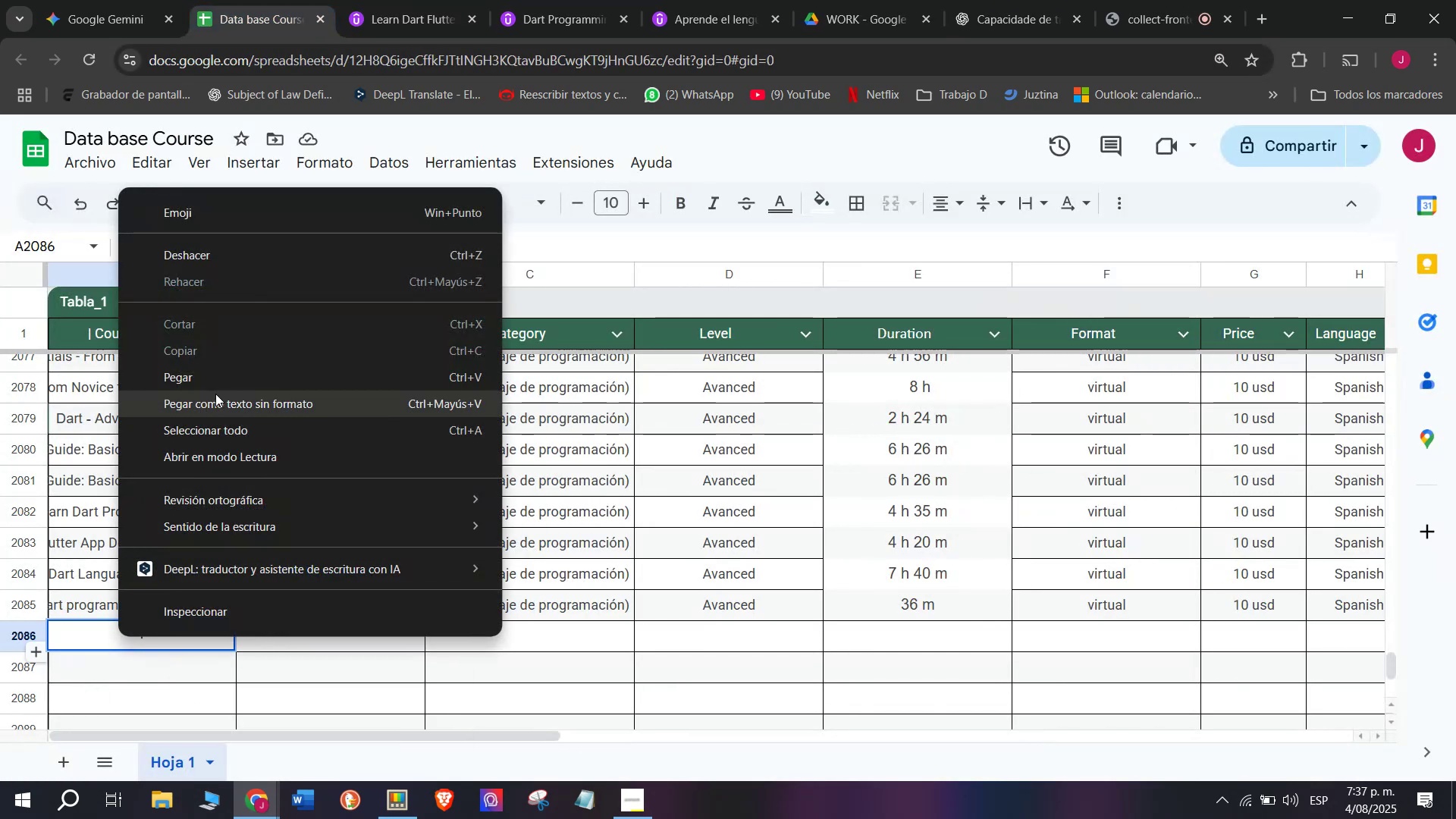 
left_click([215, 391])
 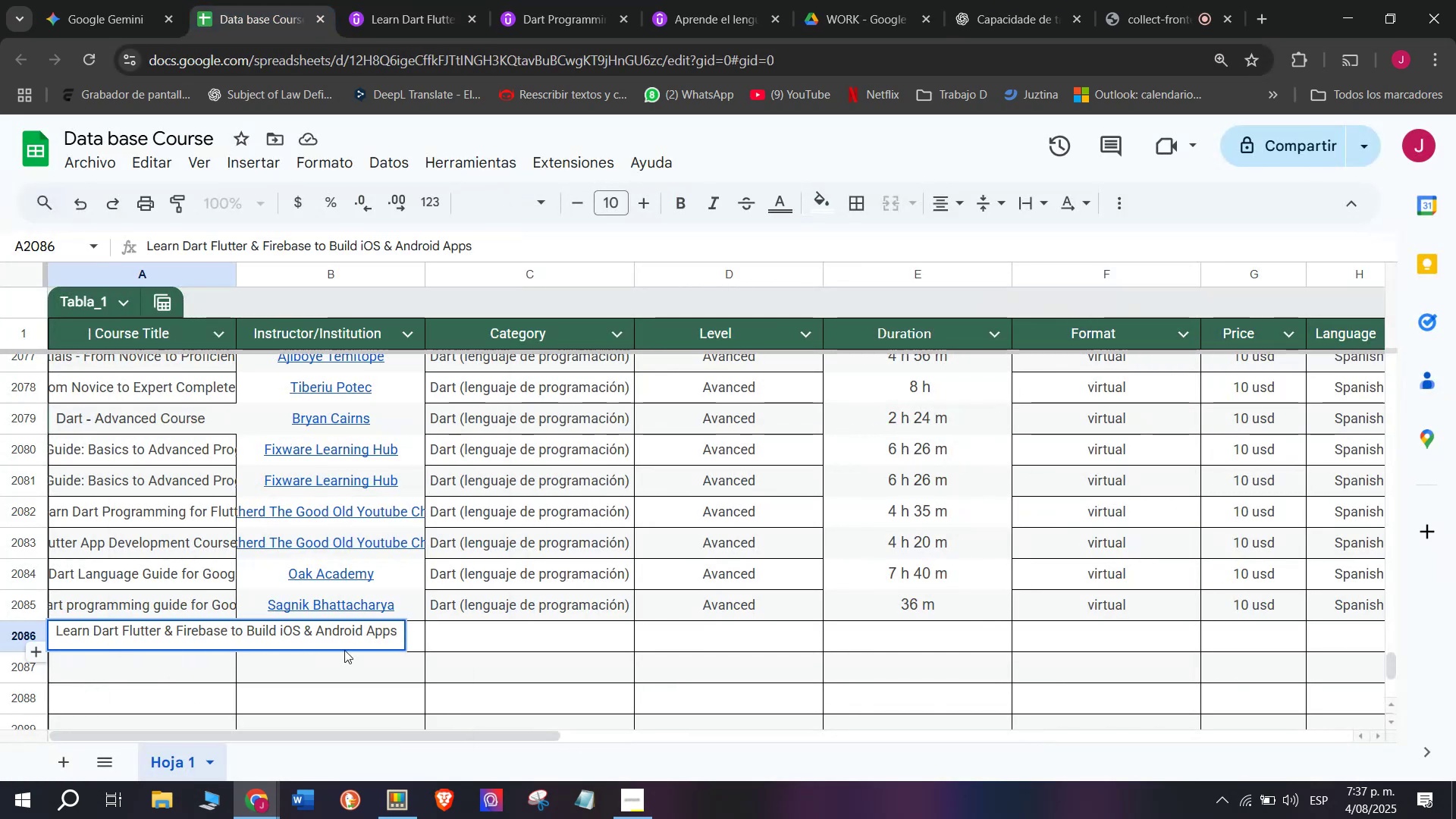 
left_click([516, 654])
 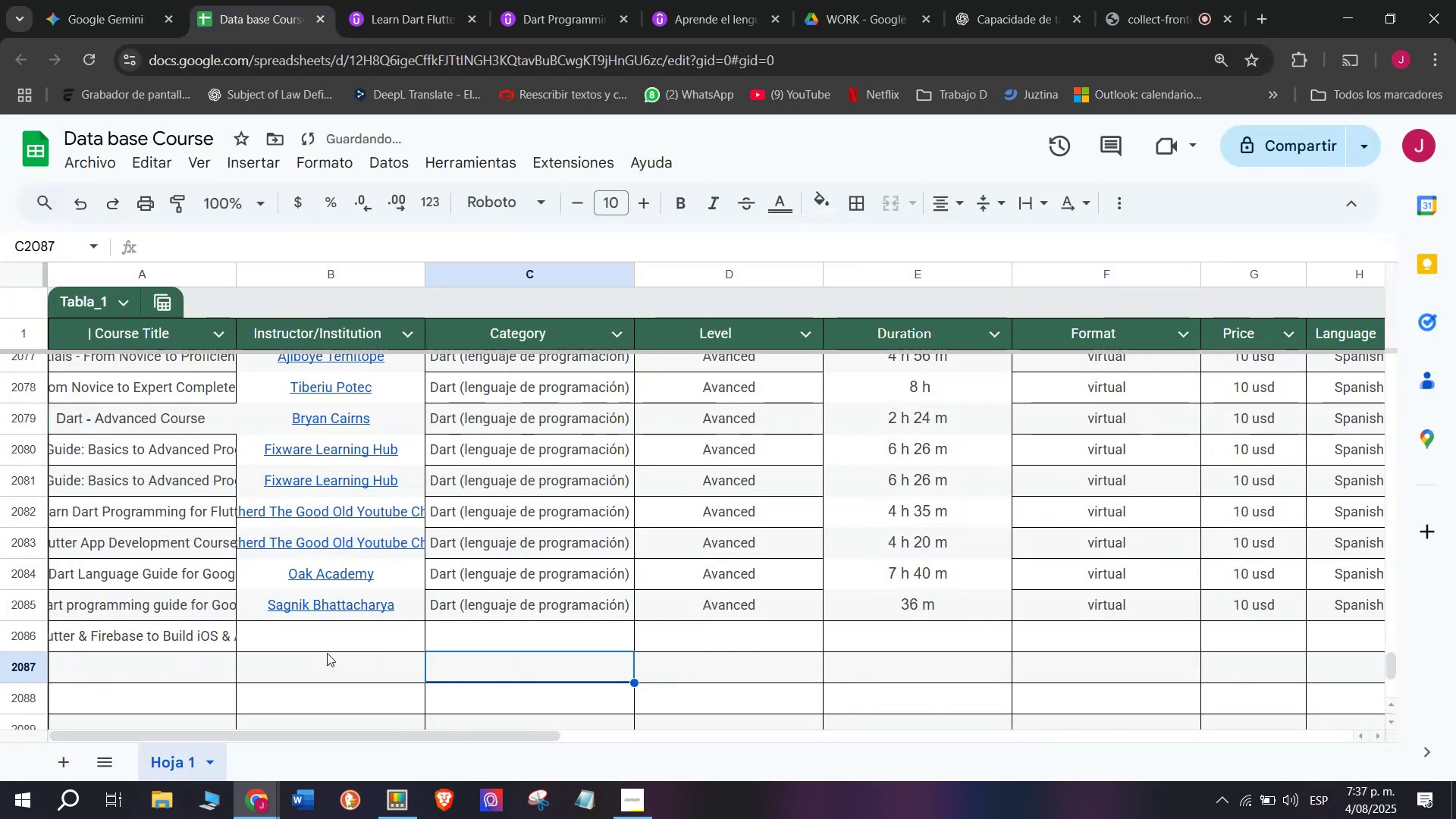 
left_click([327, 653])
 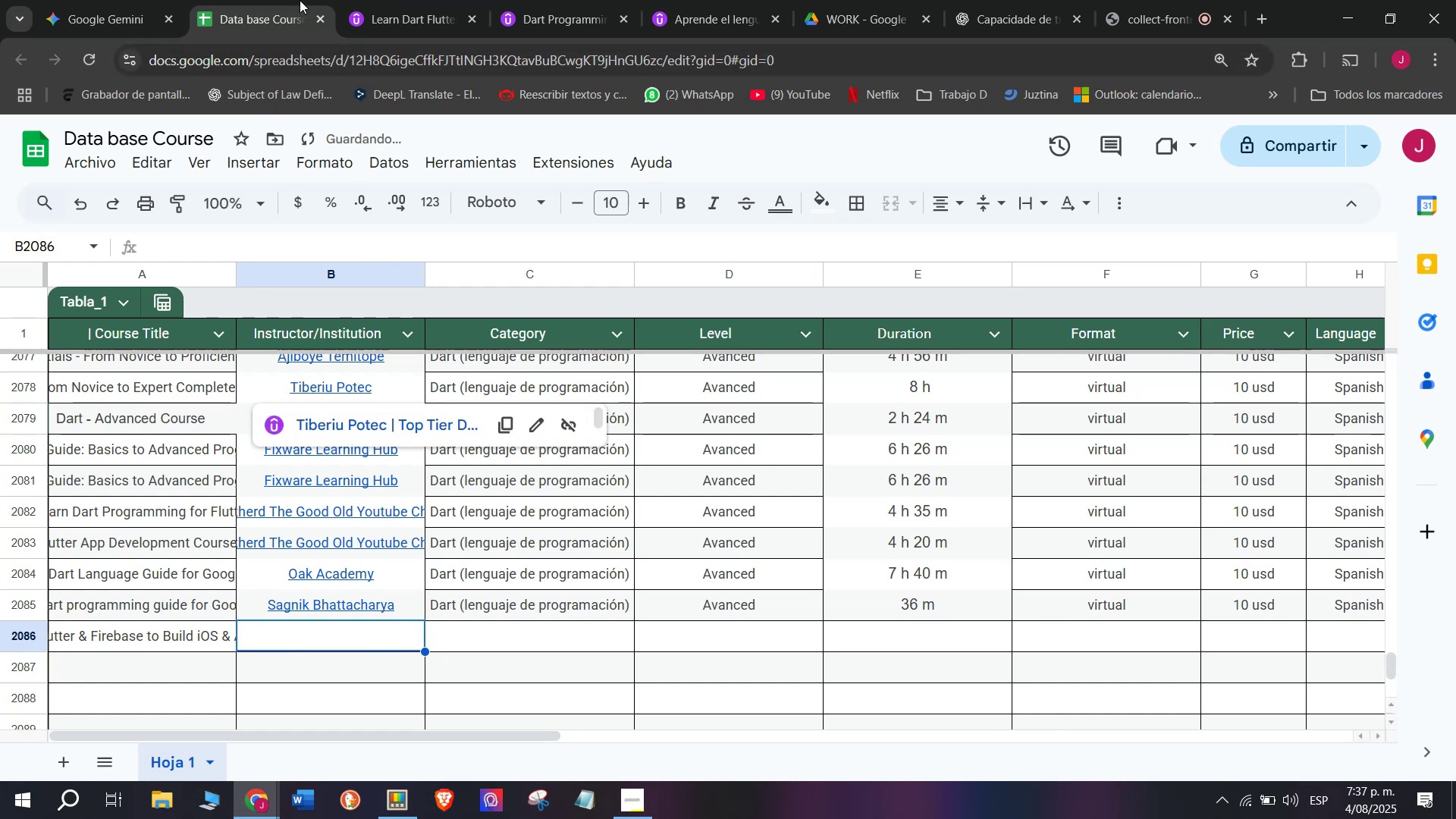 
left_click([457, 0])
 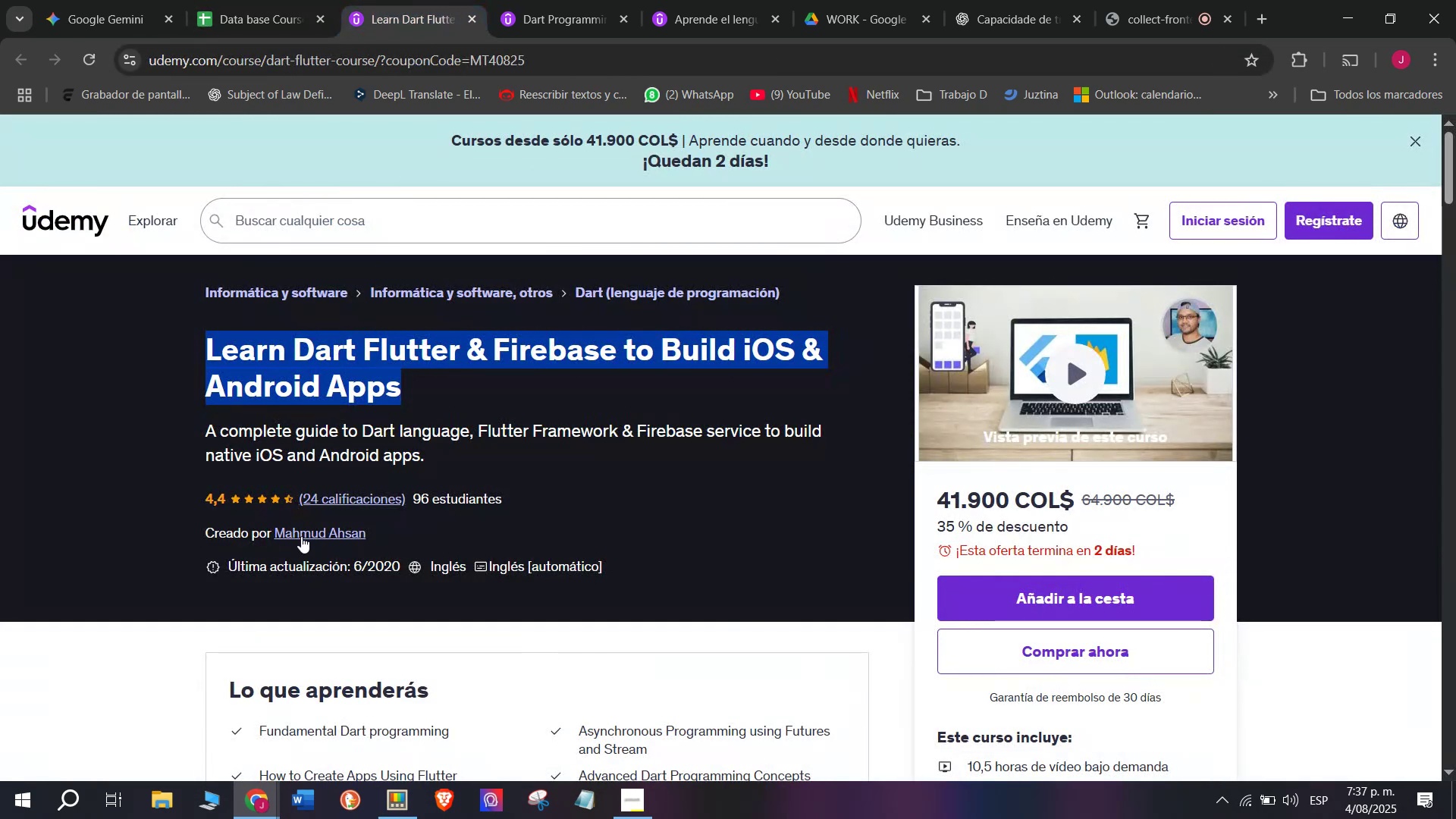 
left_click([300, 536])
 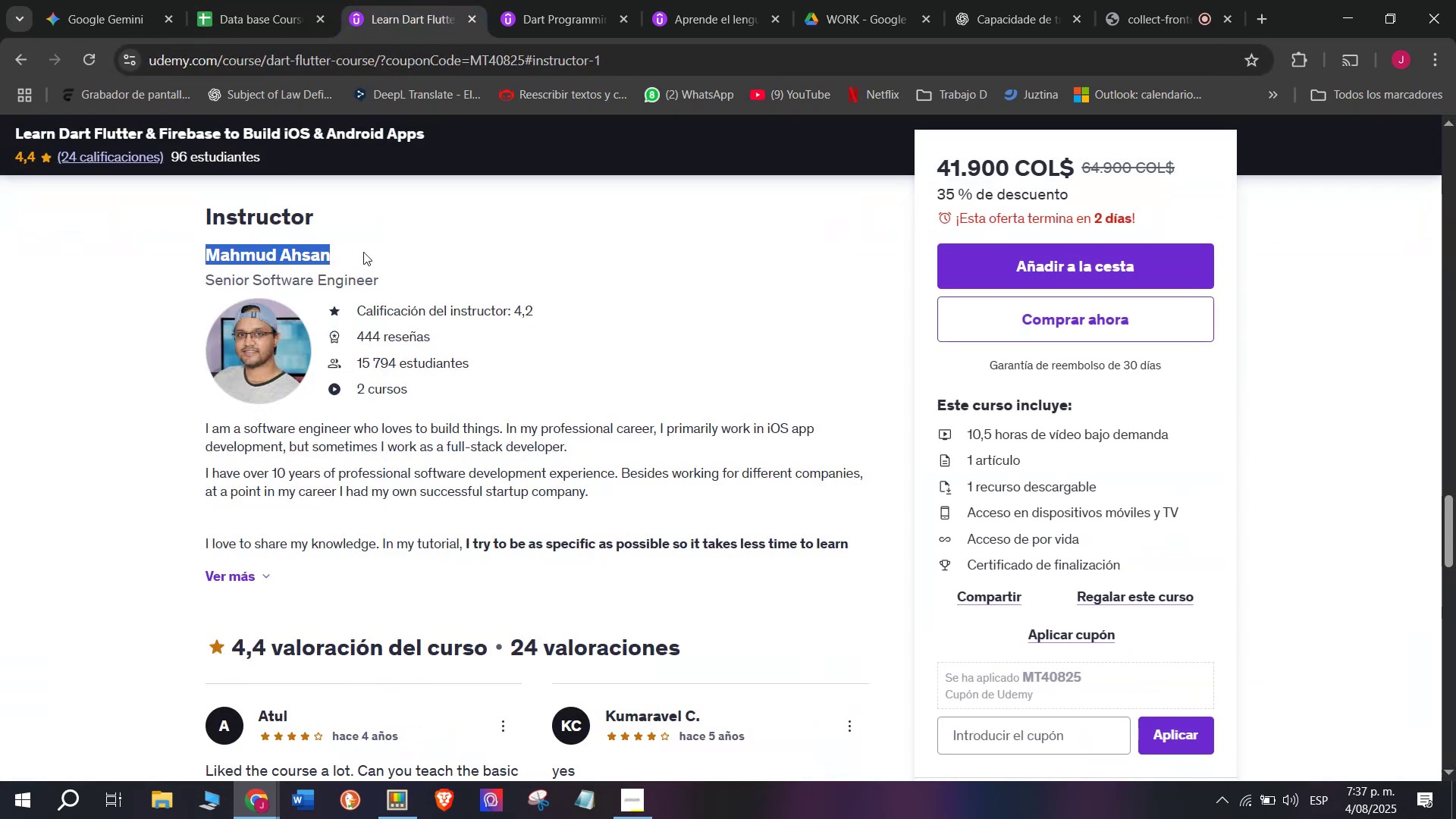 
right_click([284, 260])
 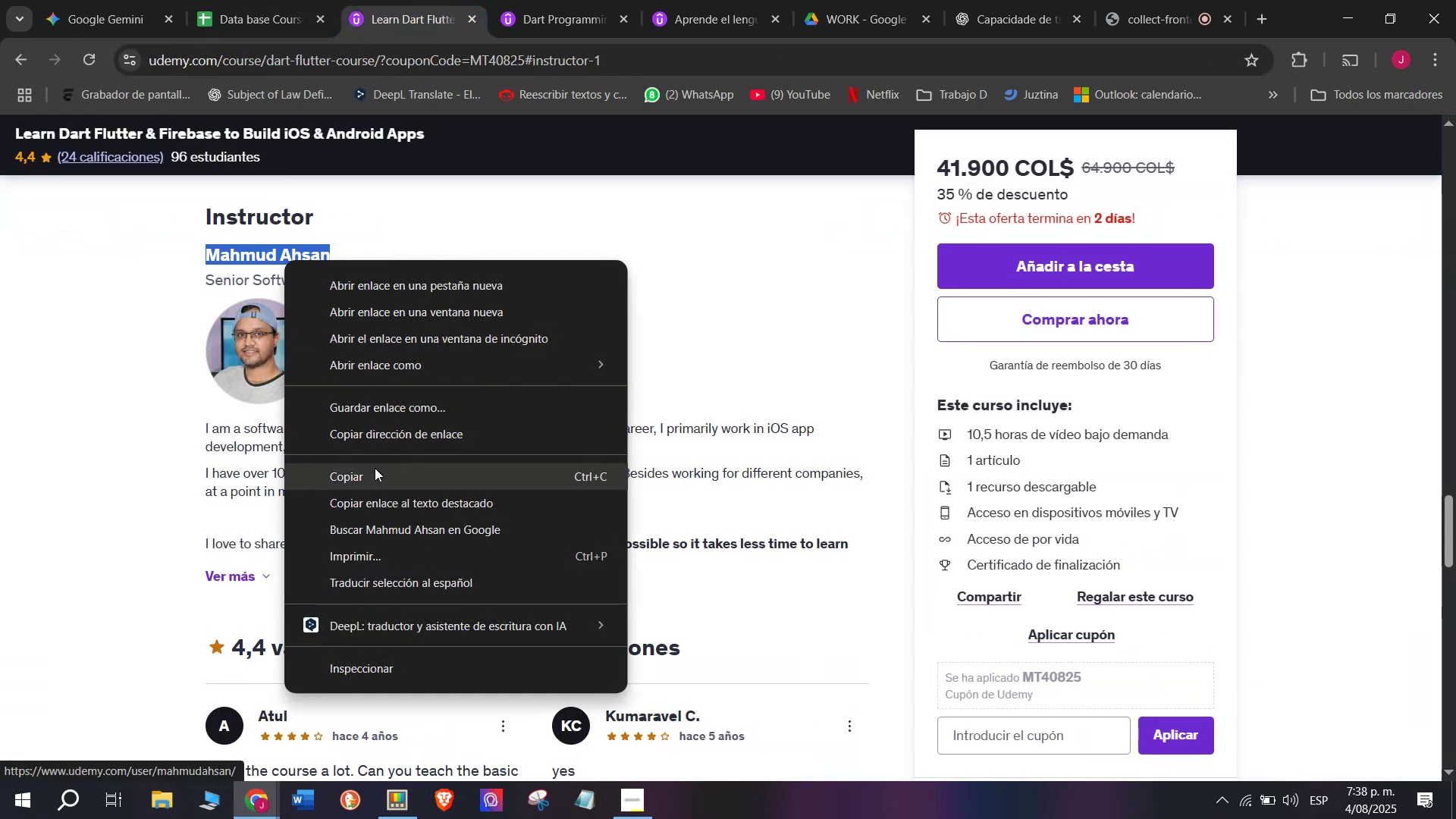 
left_click([375, 473])
 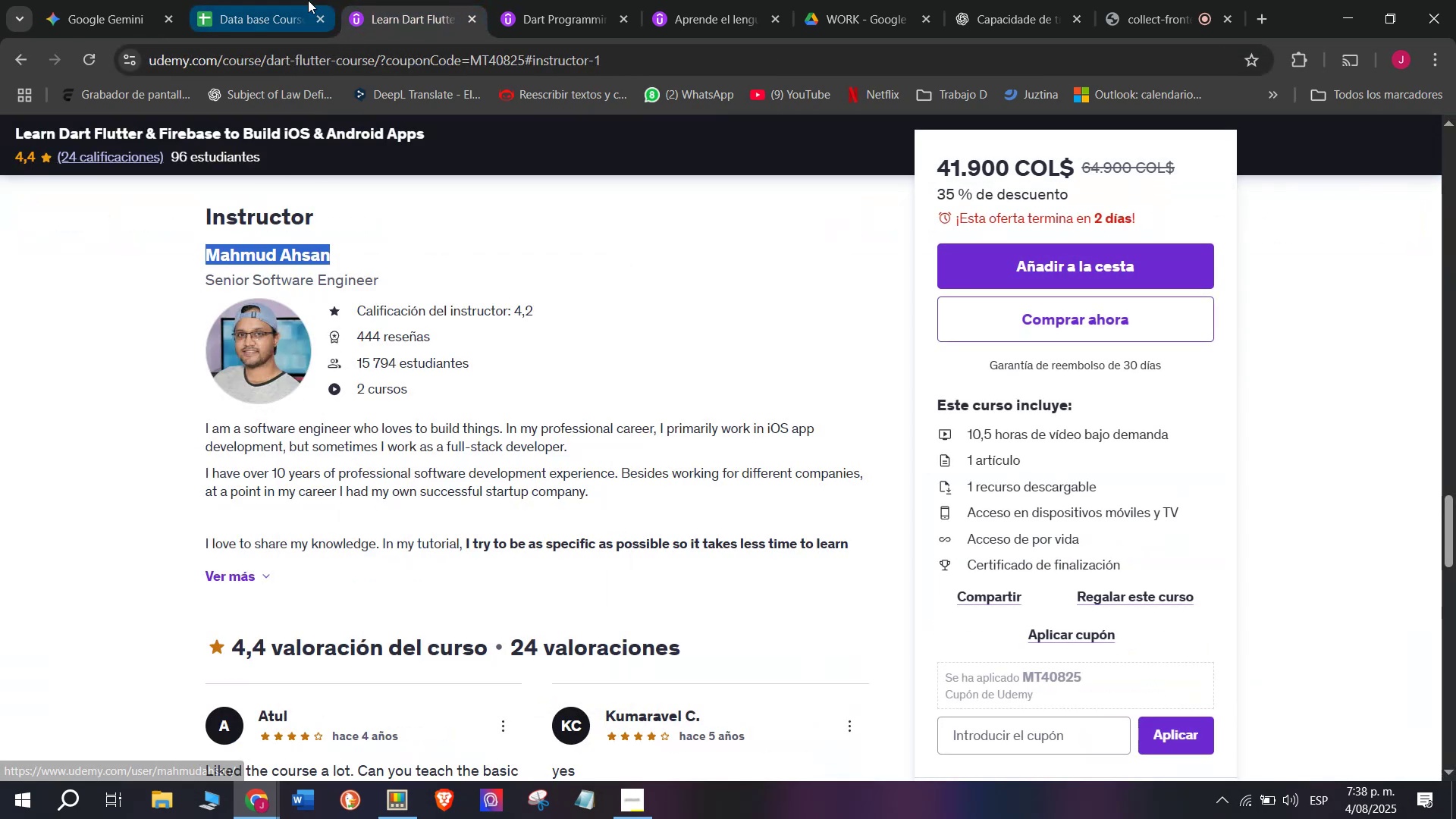 
left_click([297, 0])
 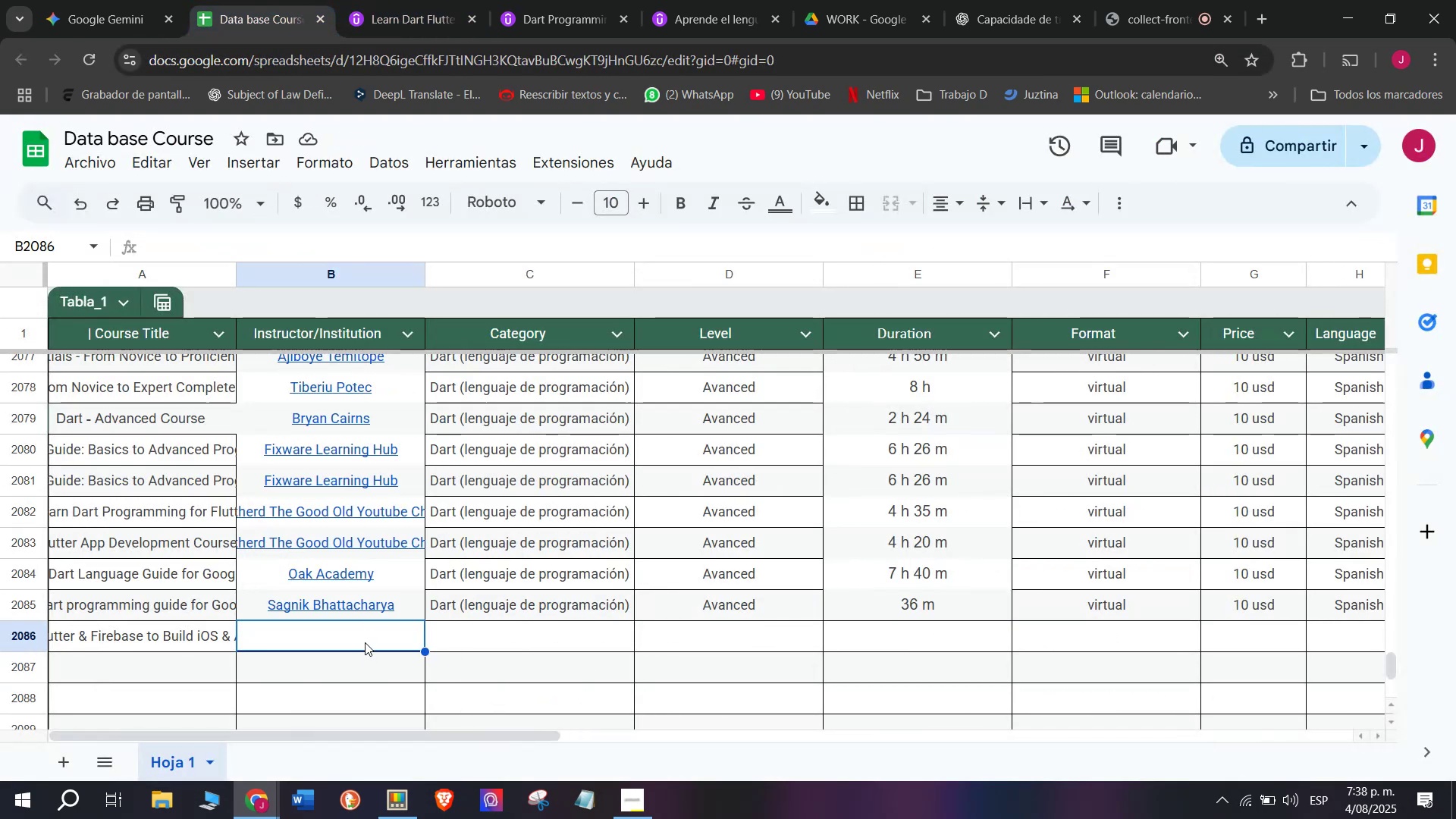 
right_click([365, 639])
 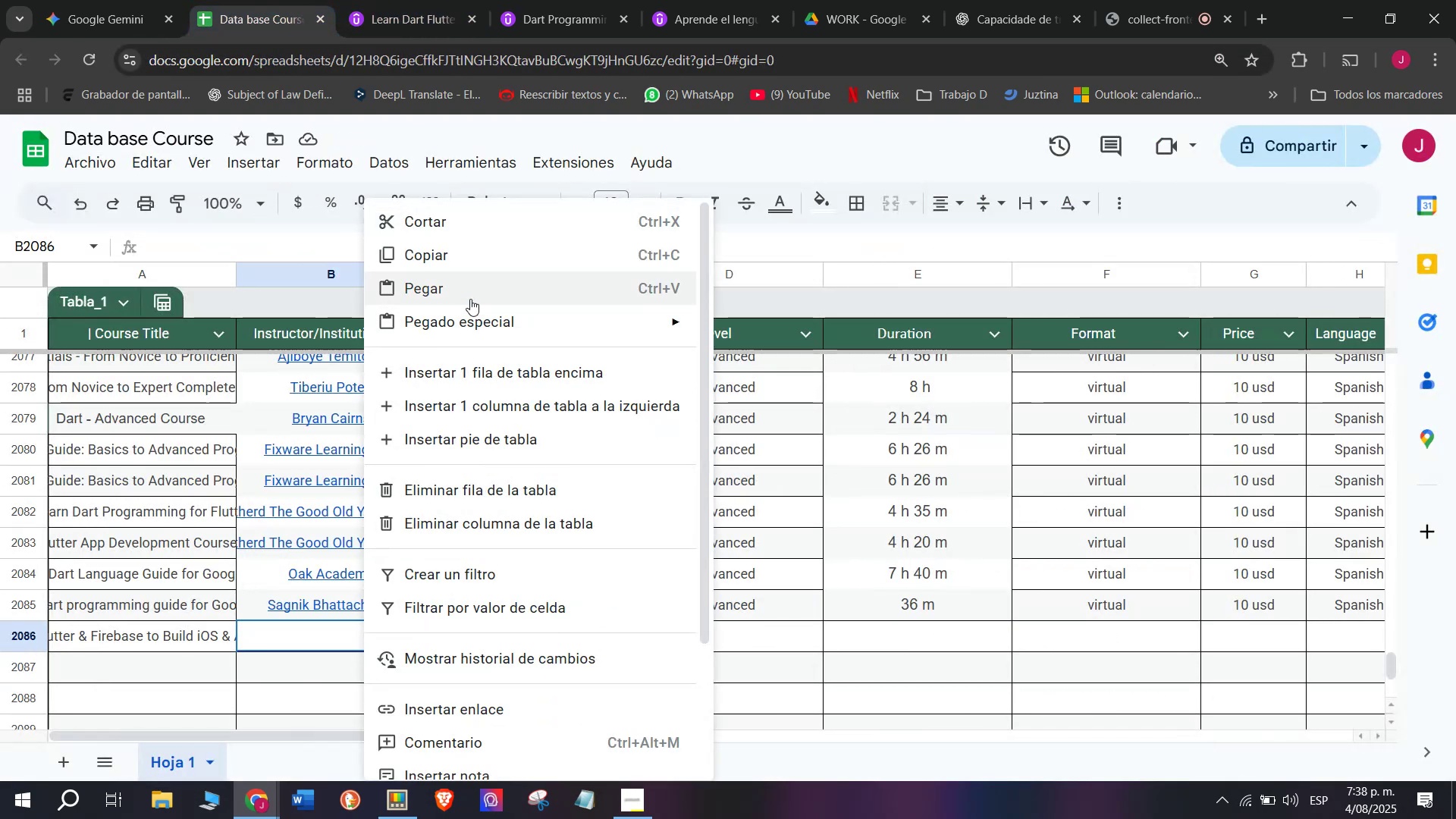 
left_click([471, 293])
 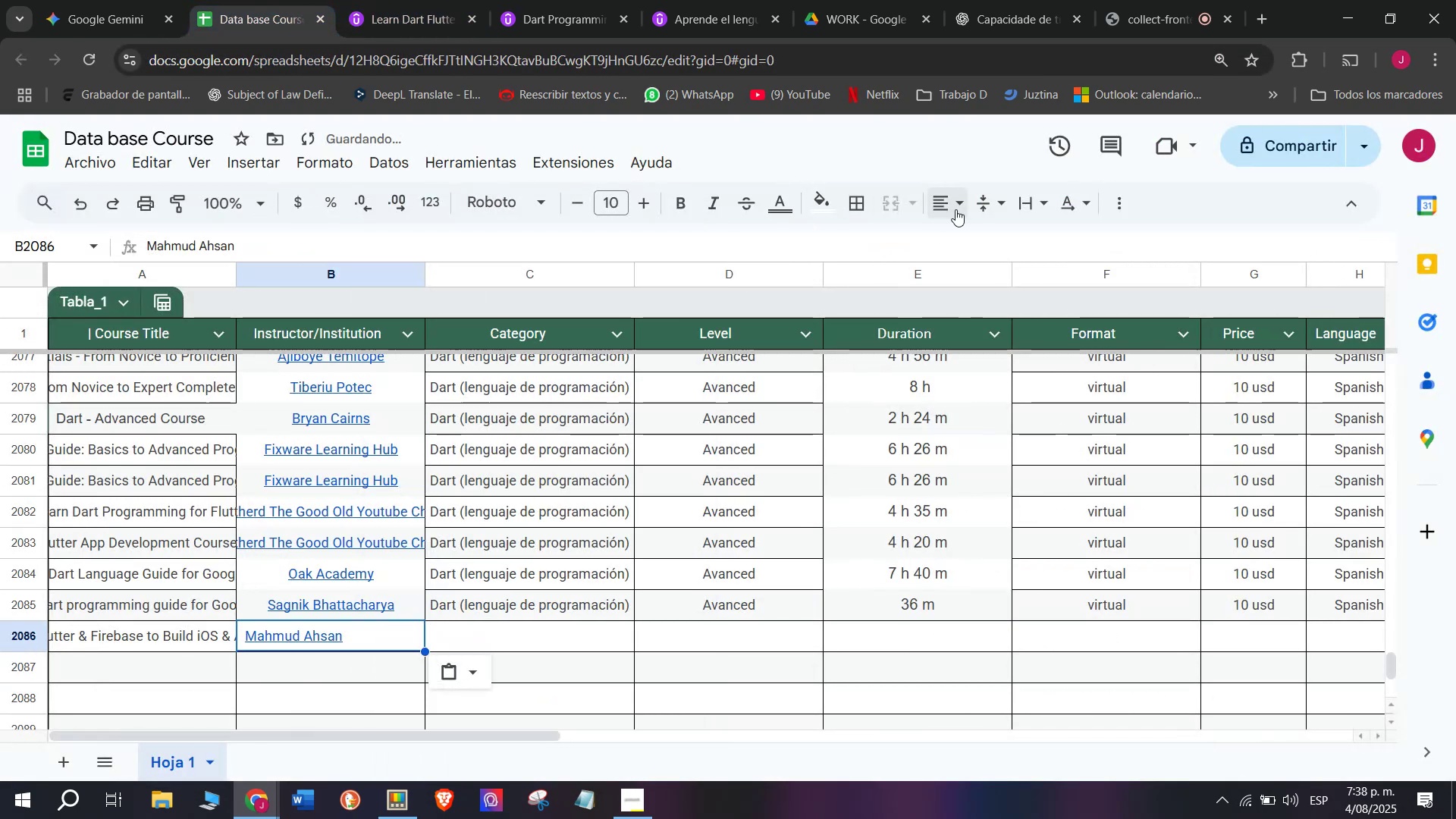 
double_click([978, 237])
 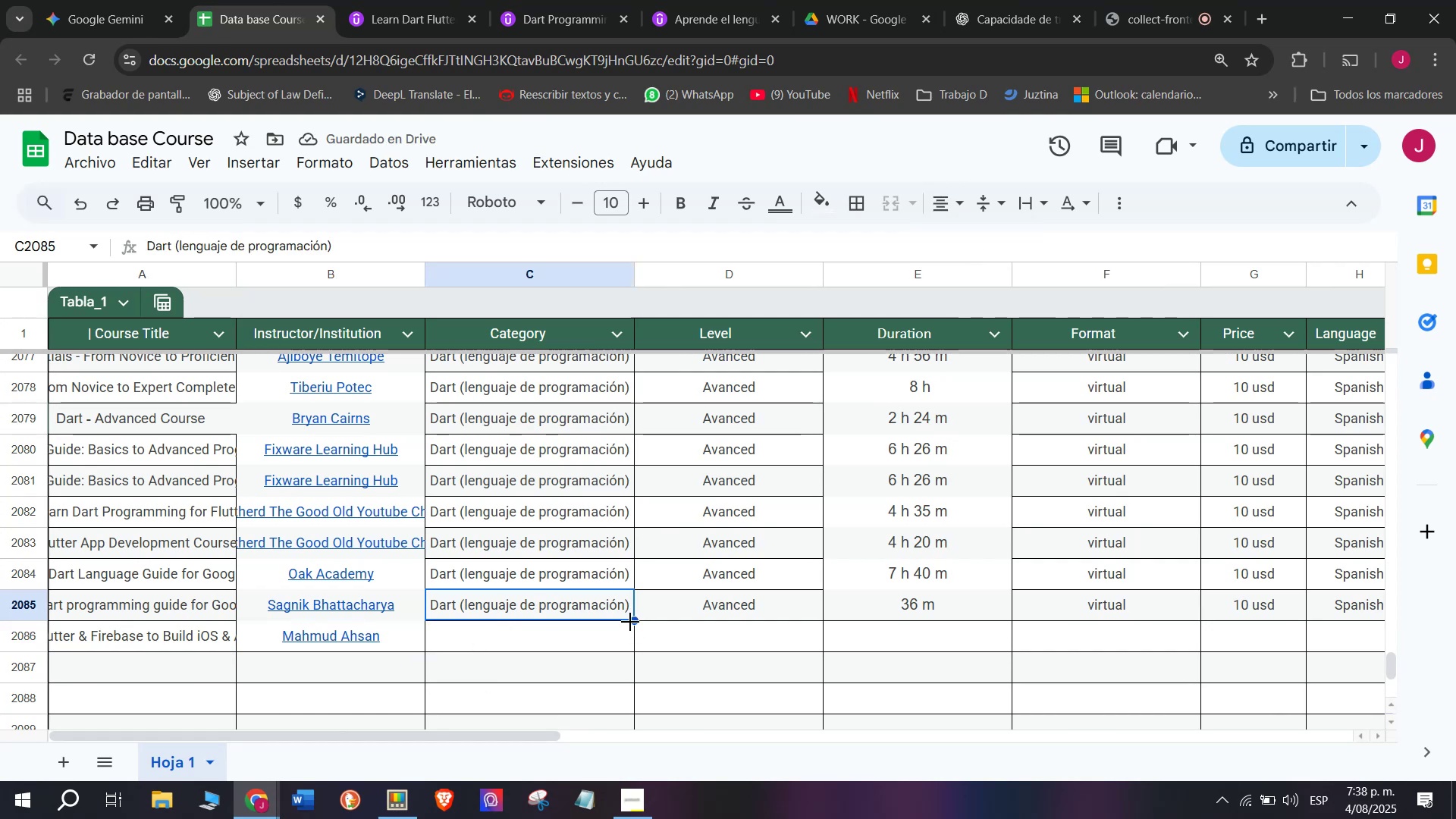 
left_click([748, 639])
 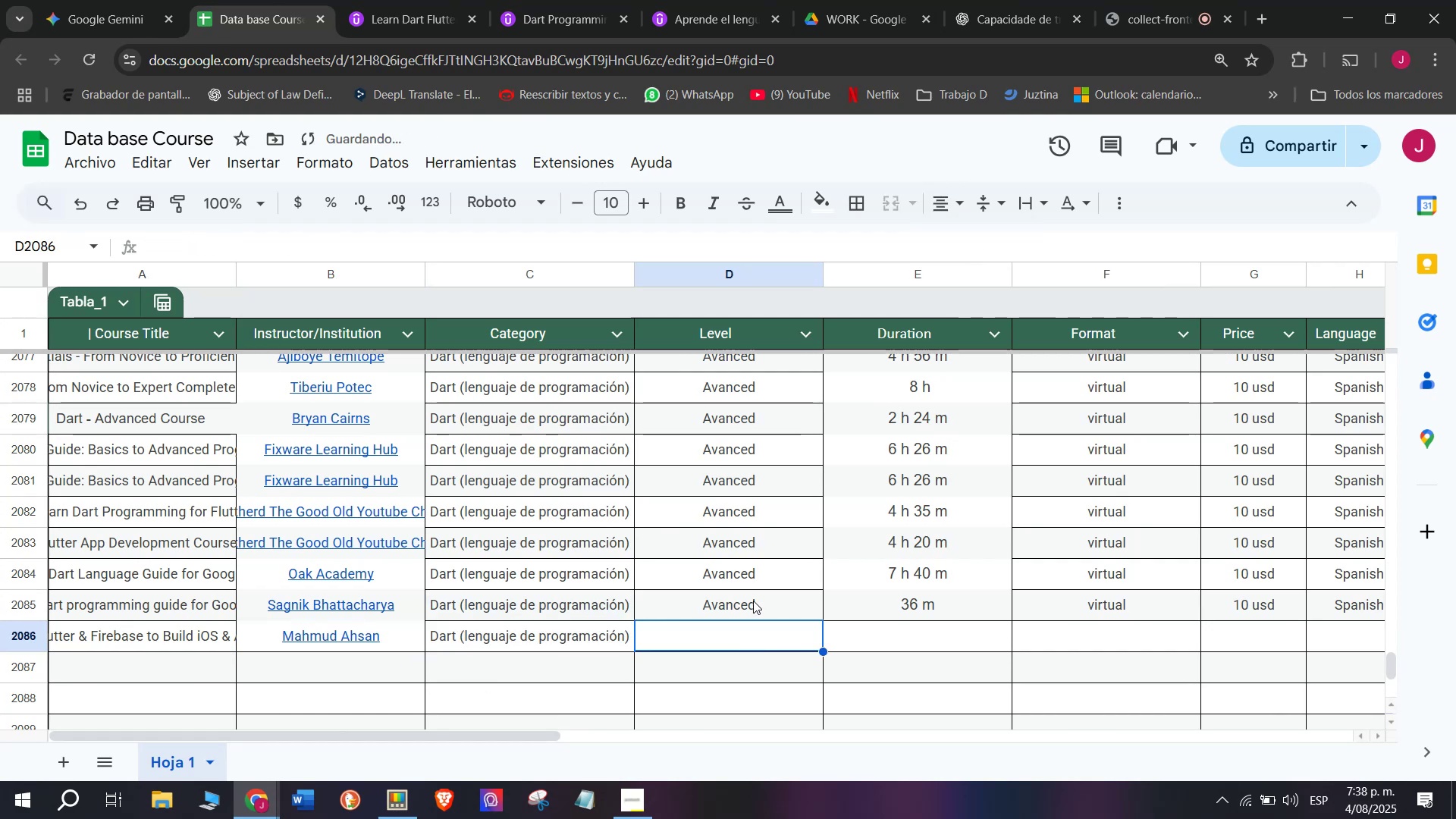 
left_click([757, 600])
 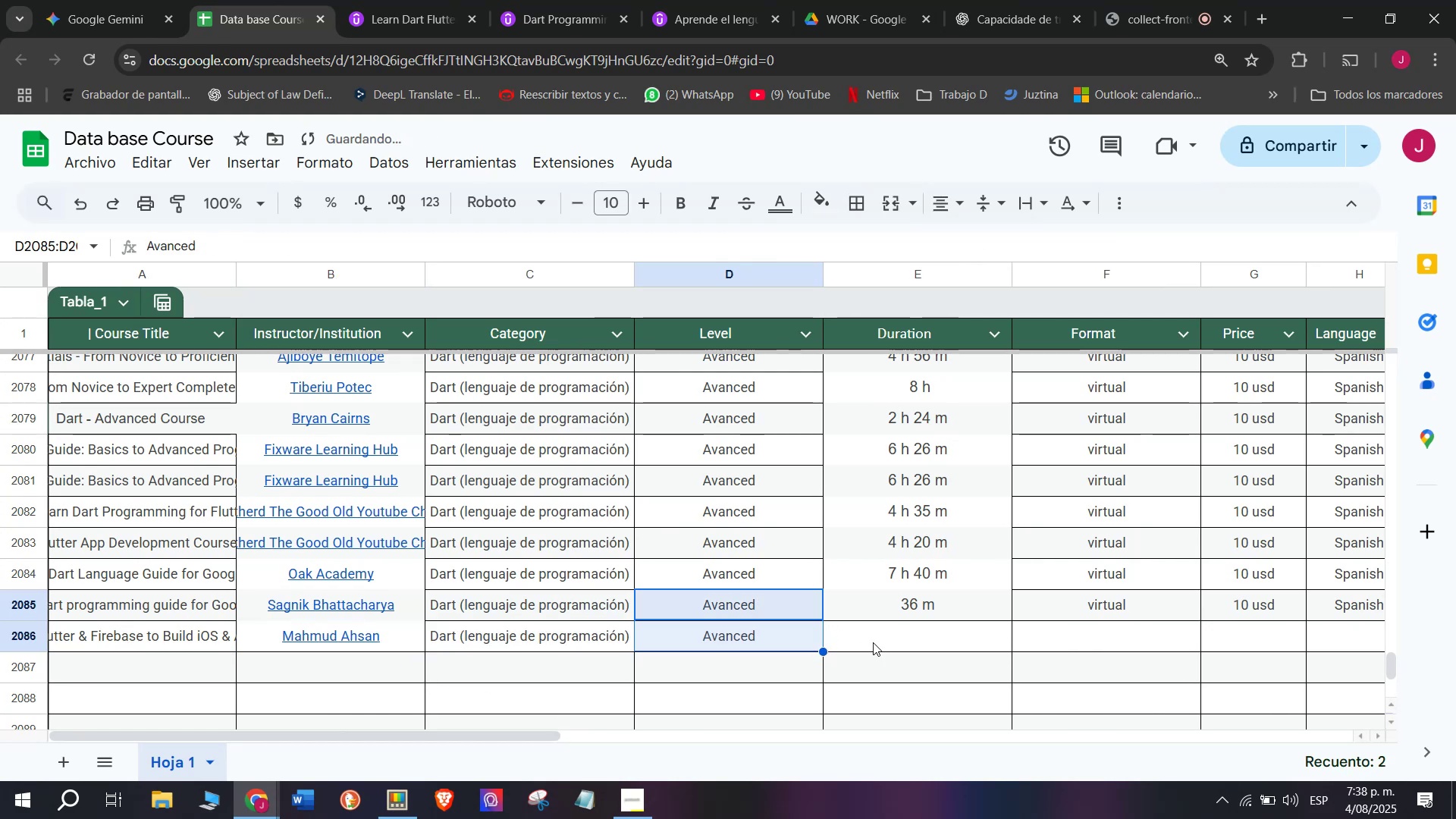 
left_click([927, 635])
 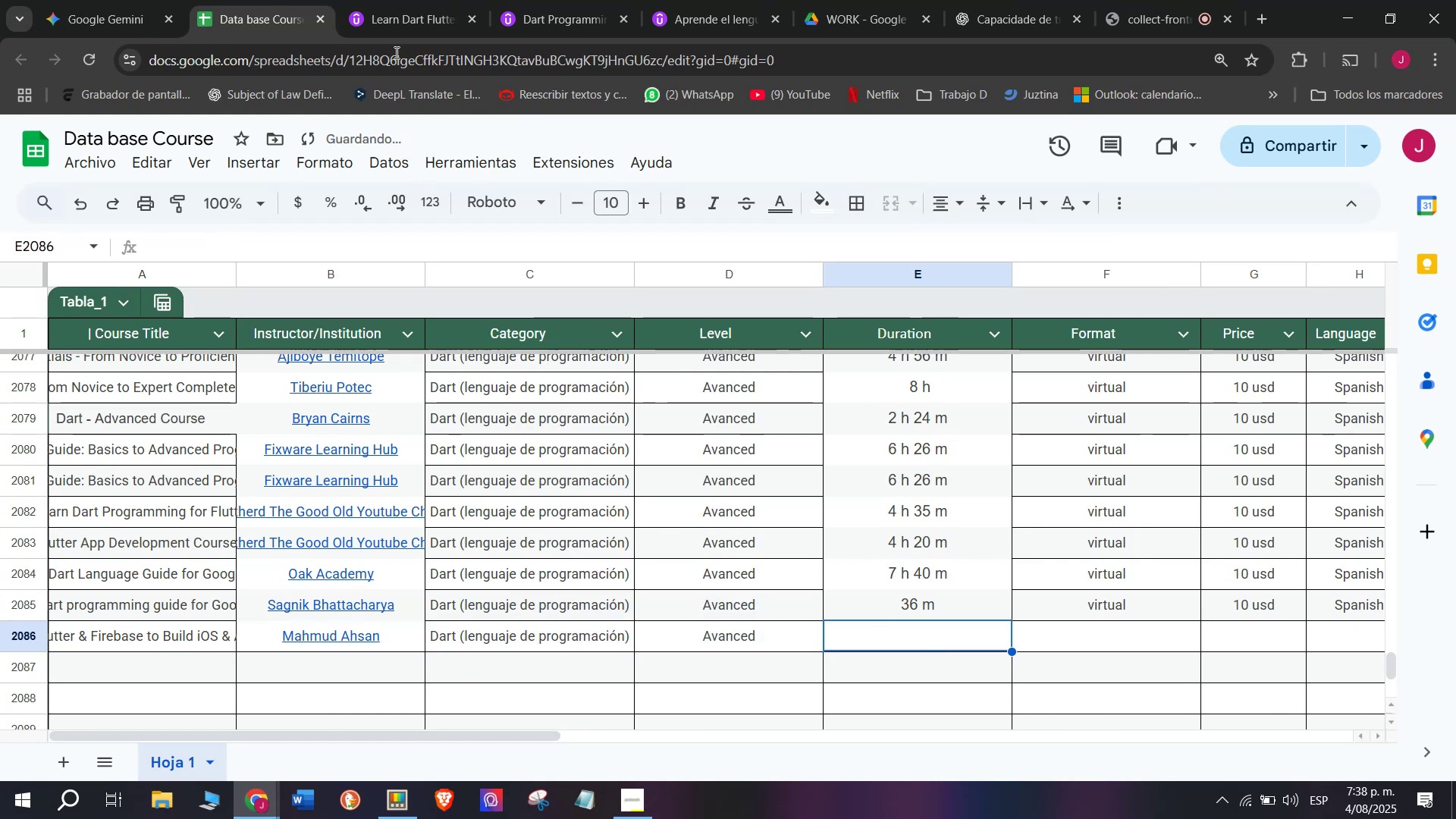 
left_click([403, 0])
 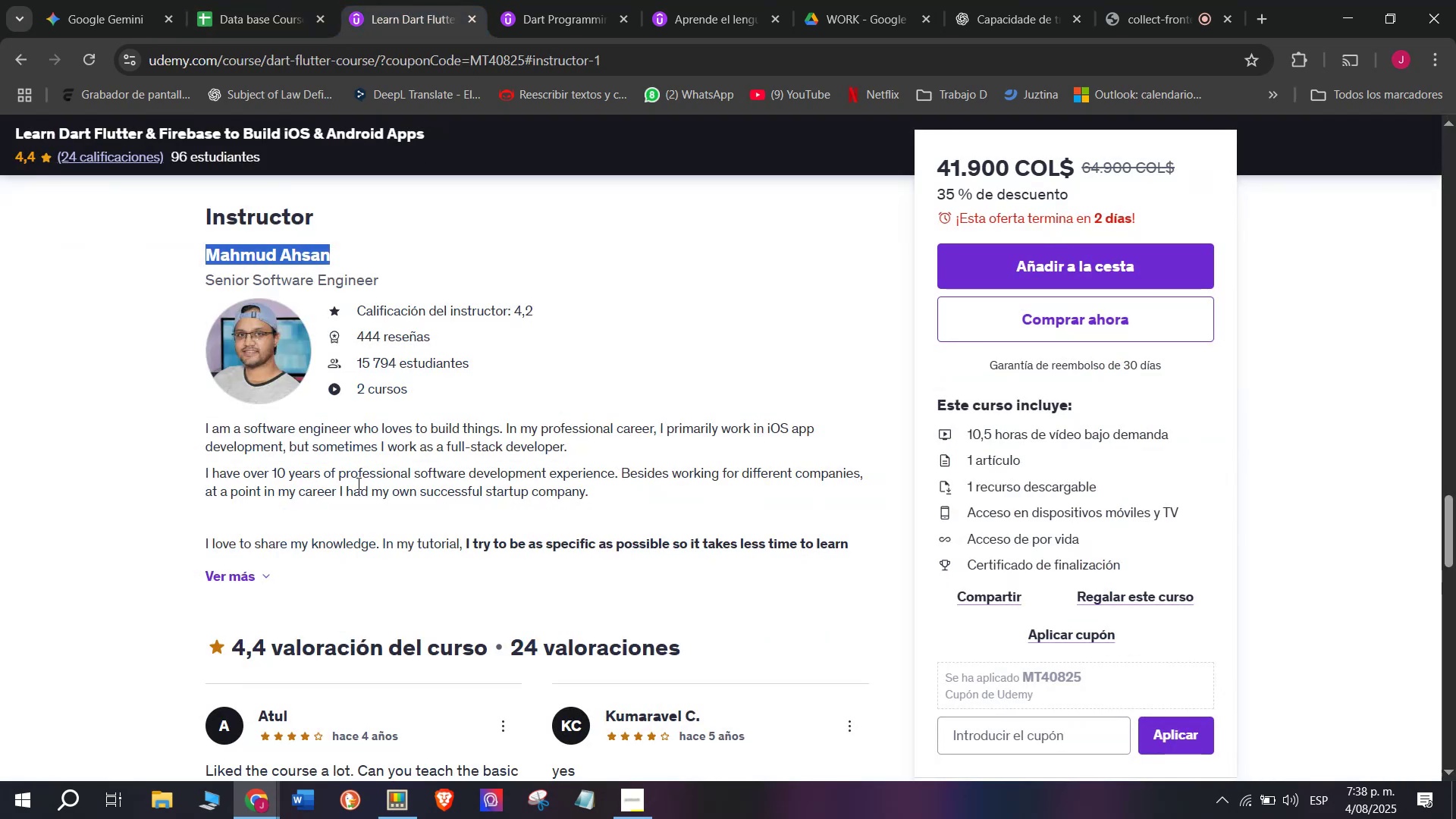 
scroll: coordinate [380, 614], scroll_direction: up, amount: 10.0
 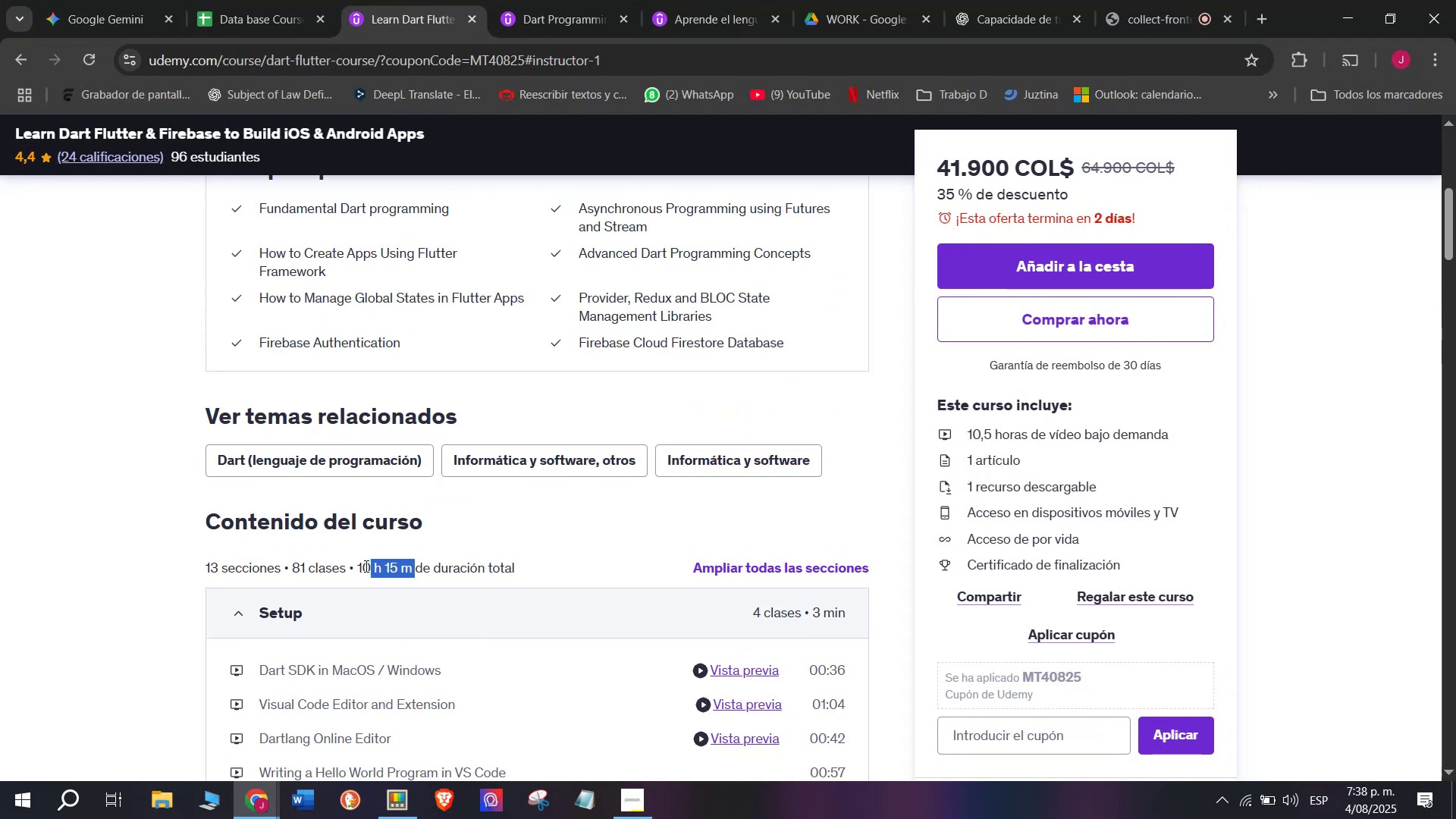 
right_click([358, 563])
 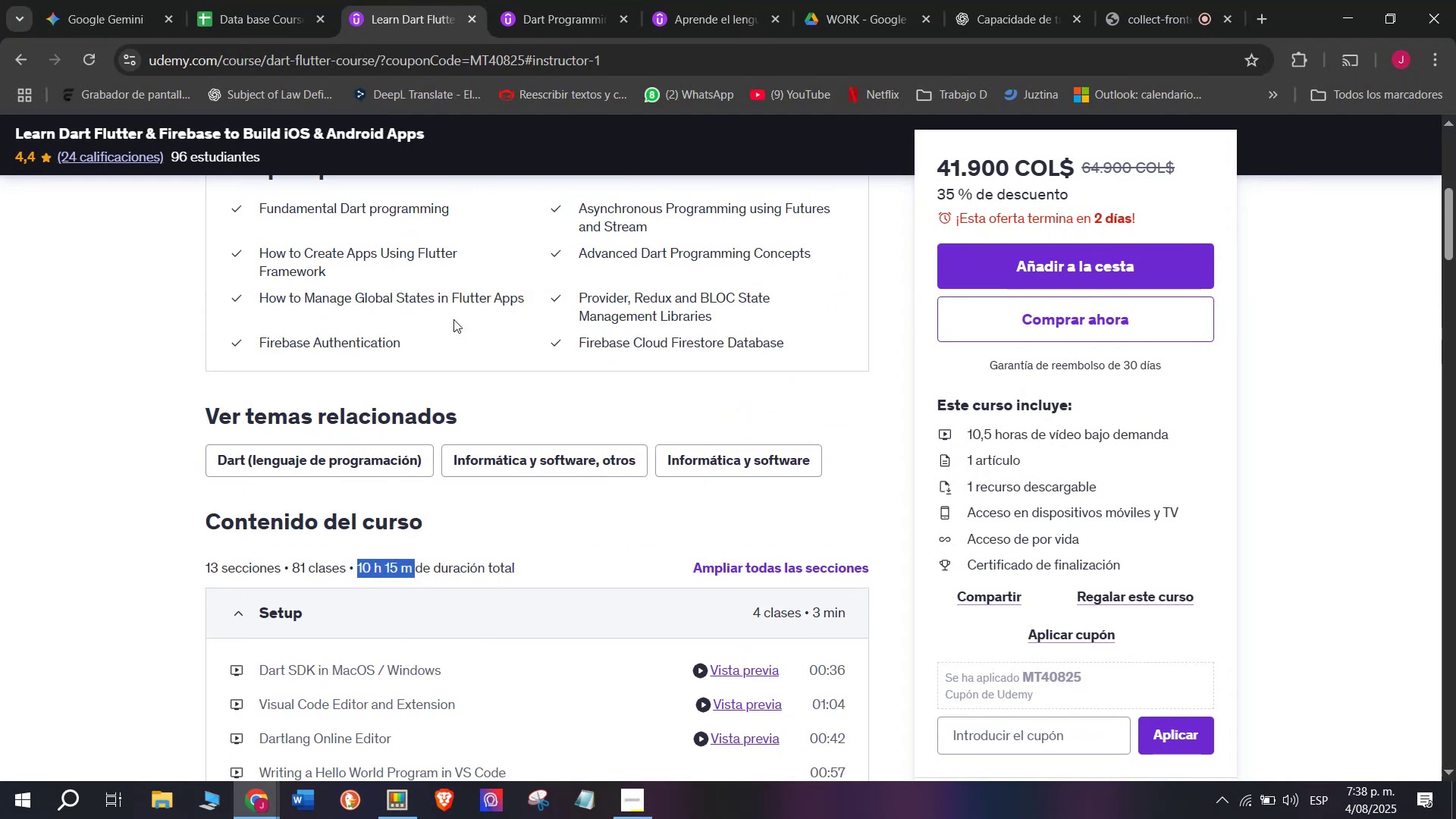 
double_click([249, 0])
 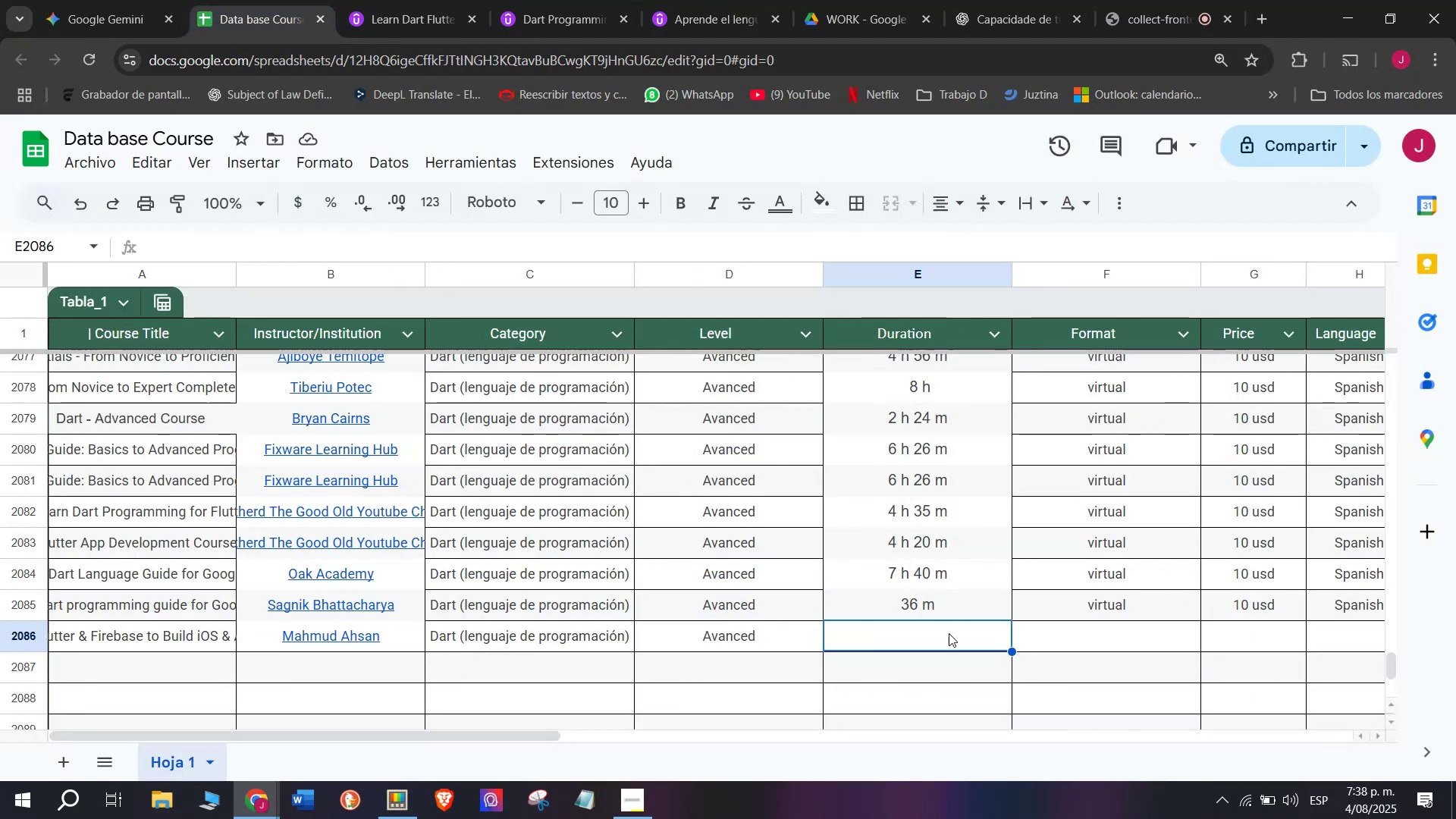 
right_click([949, 635])
 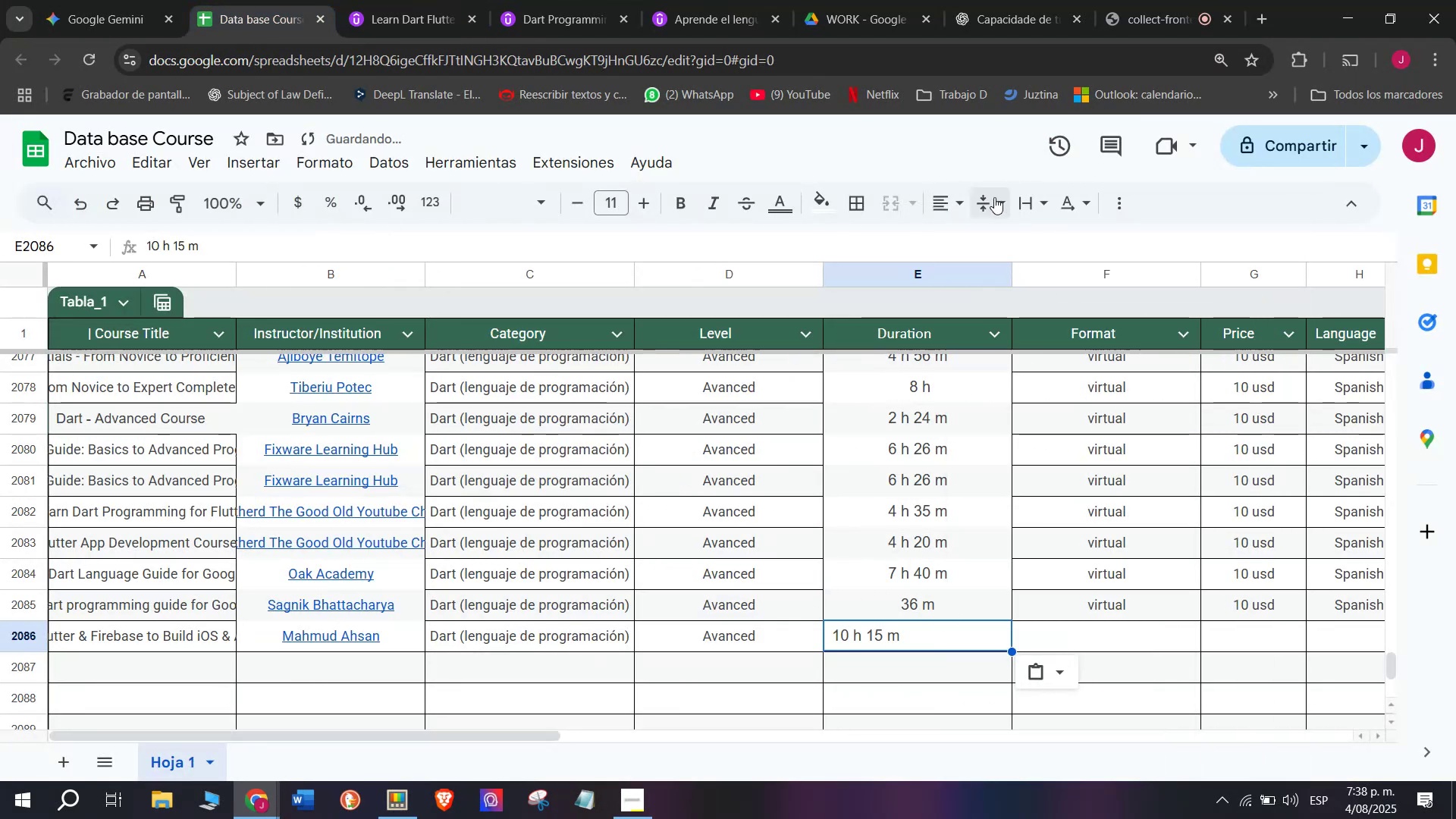 
double_click([956, 206])
 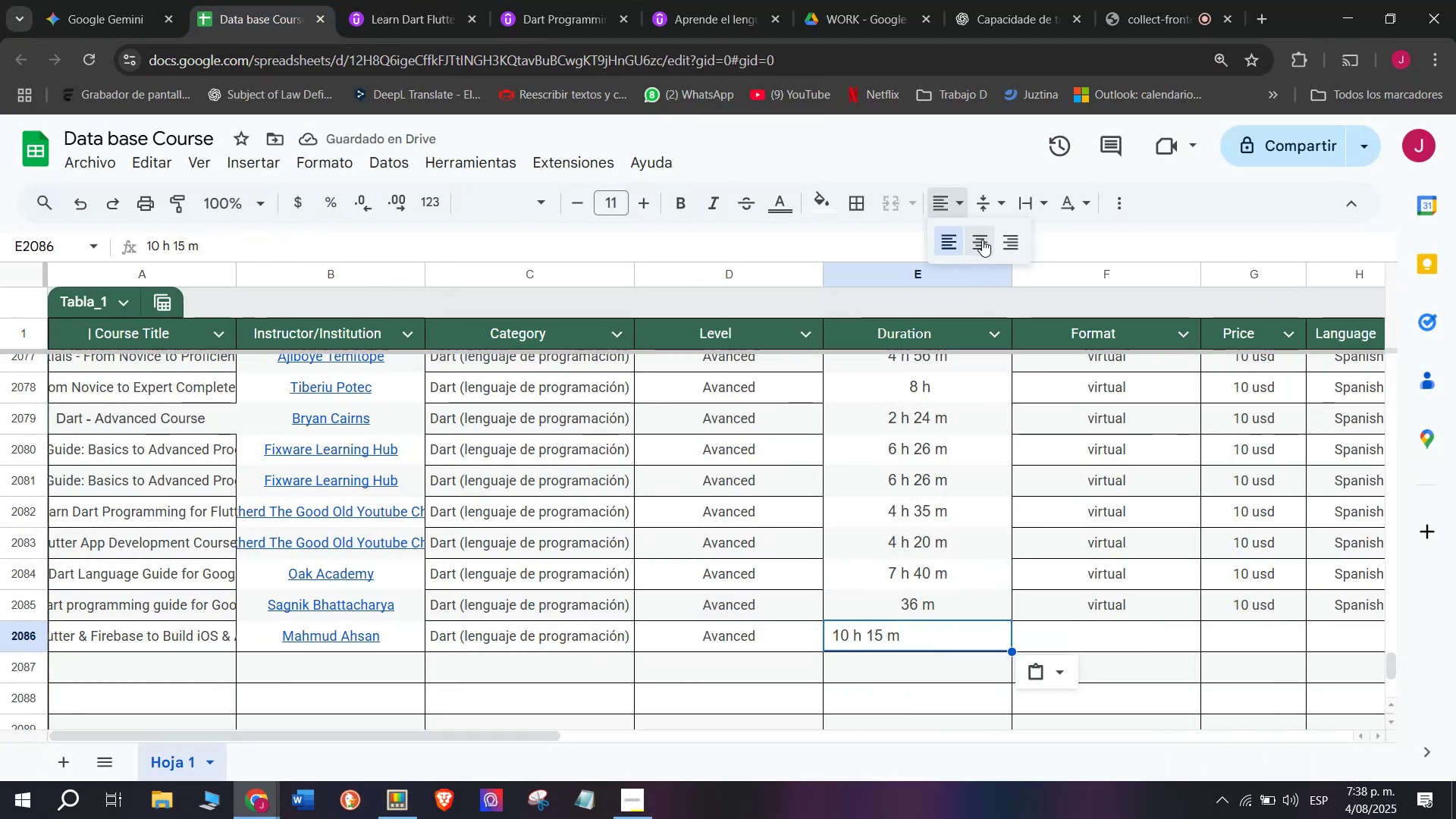 
triple_click([982, 240])
 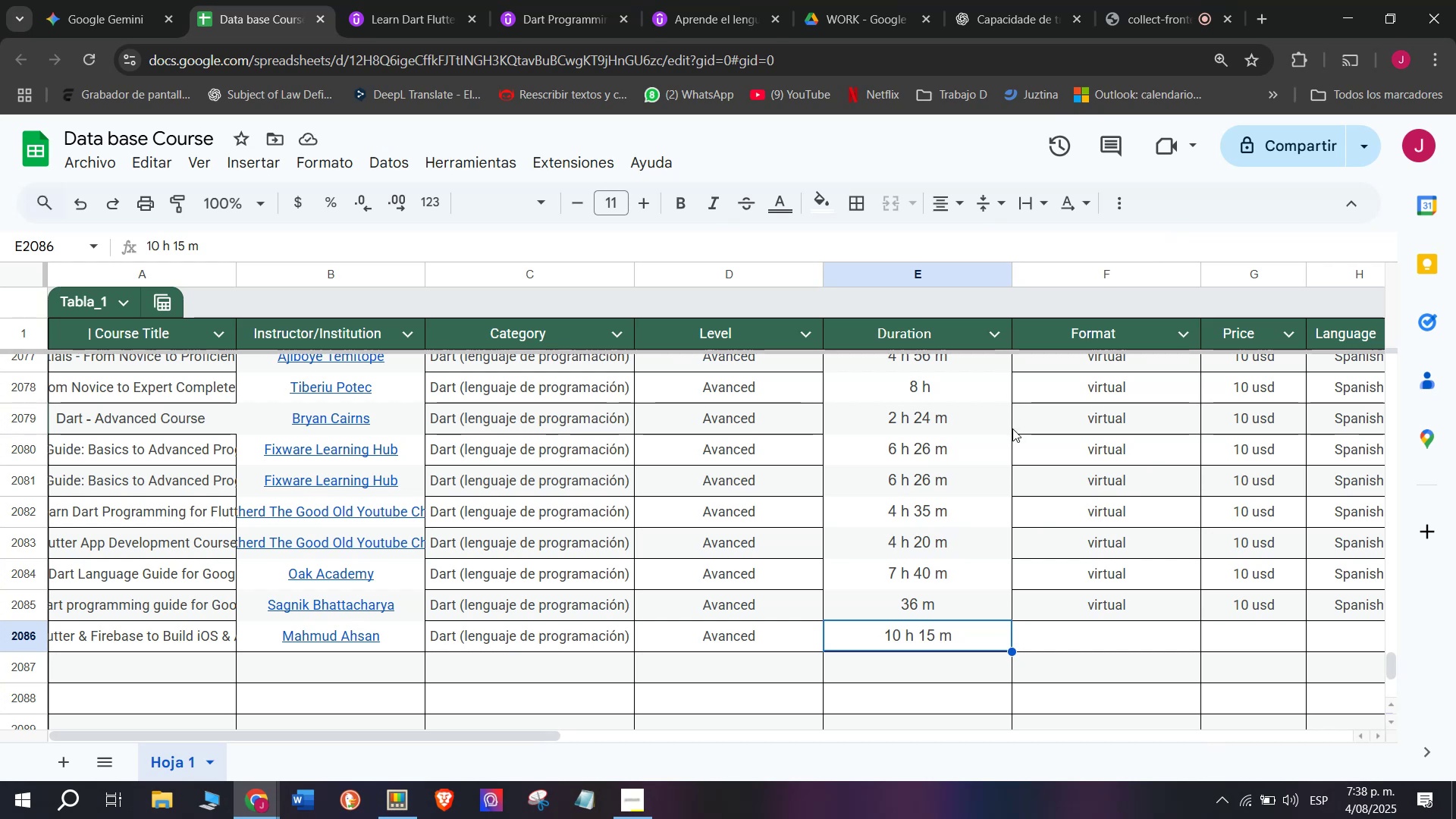 
wait(14.26)
 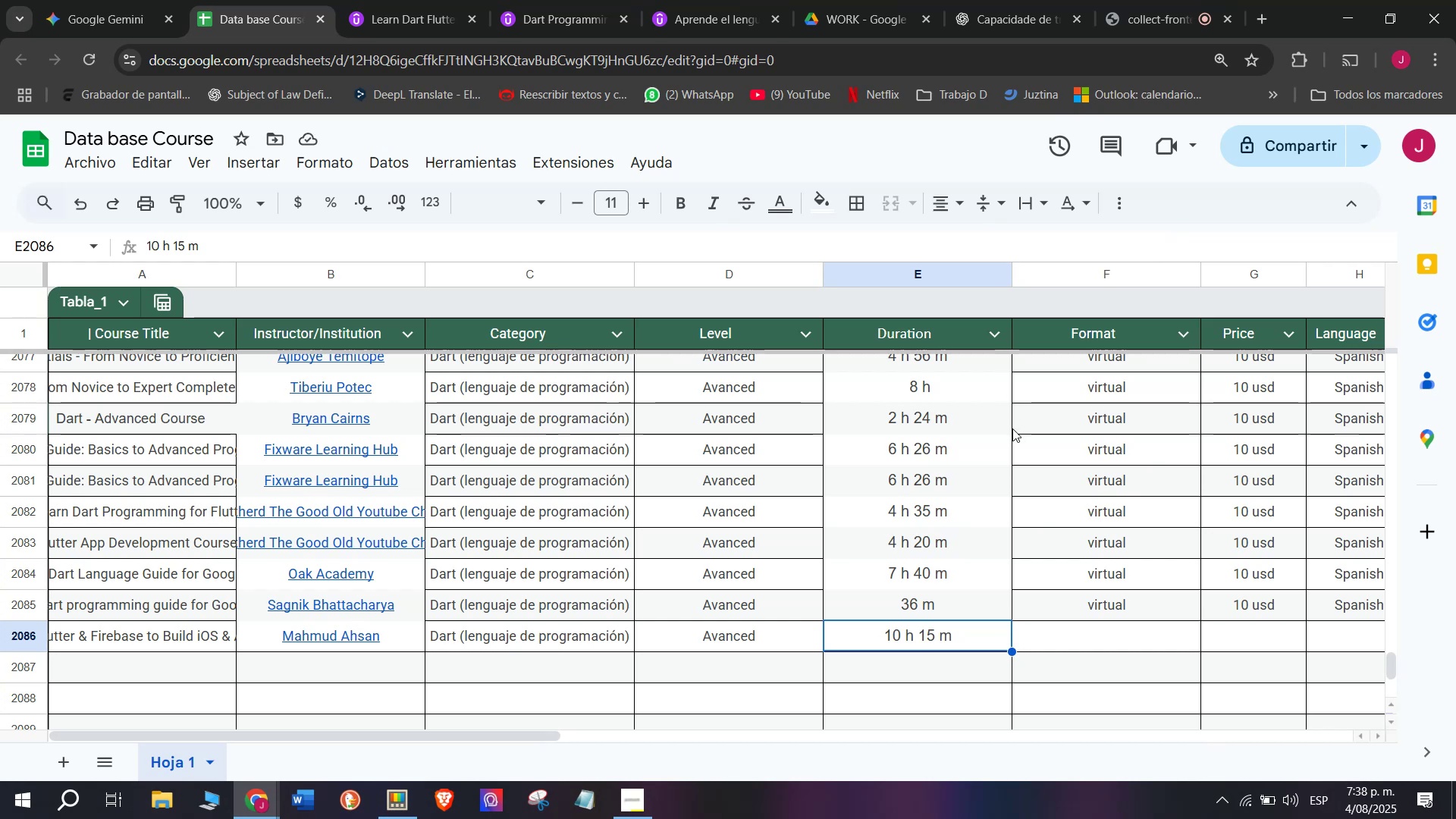 
key(Break)
 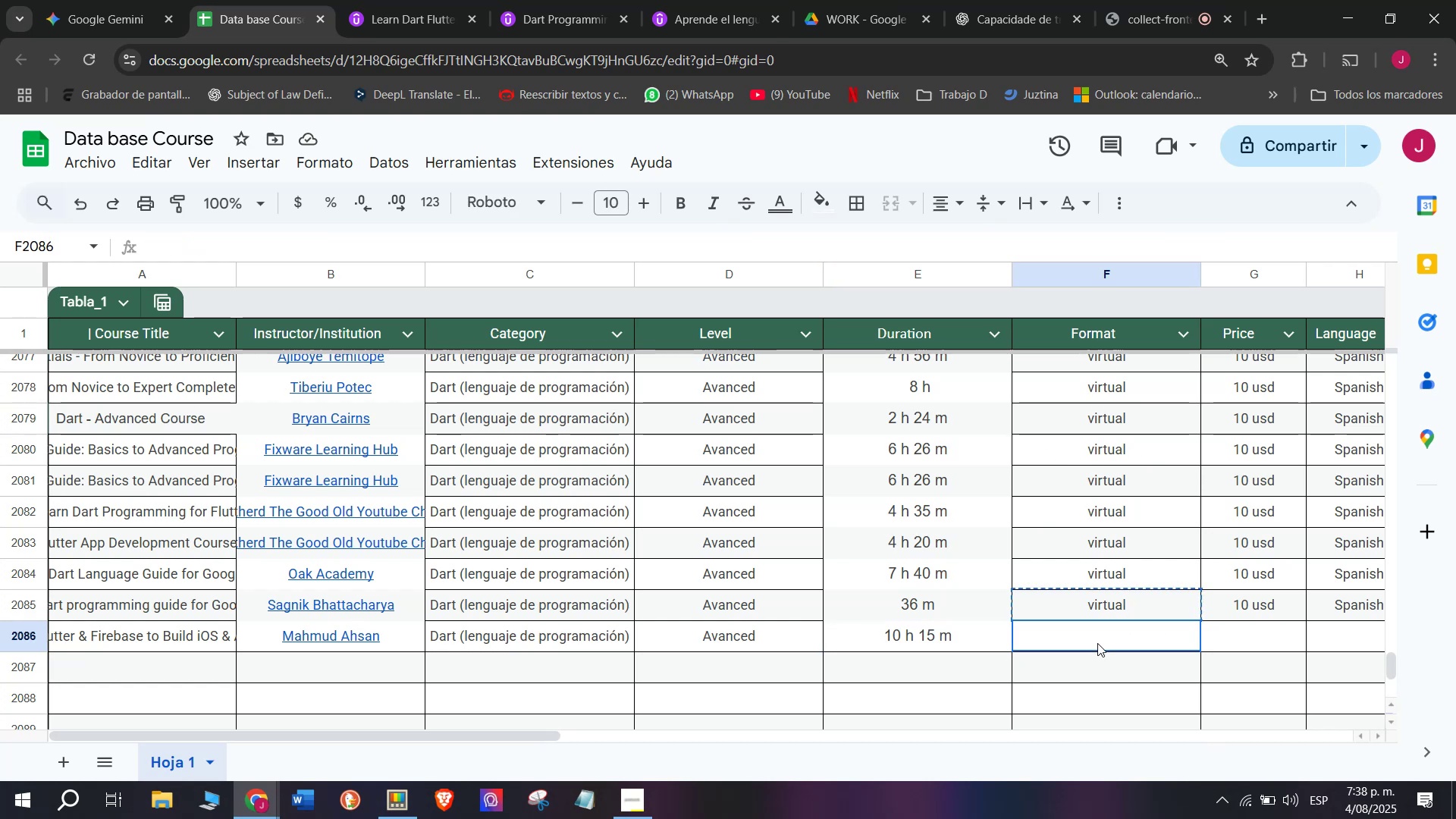 
key(Control+ControlLeft)
 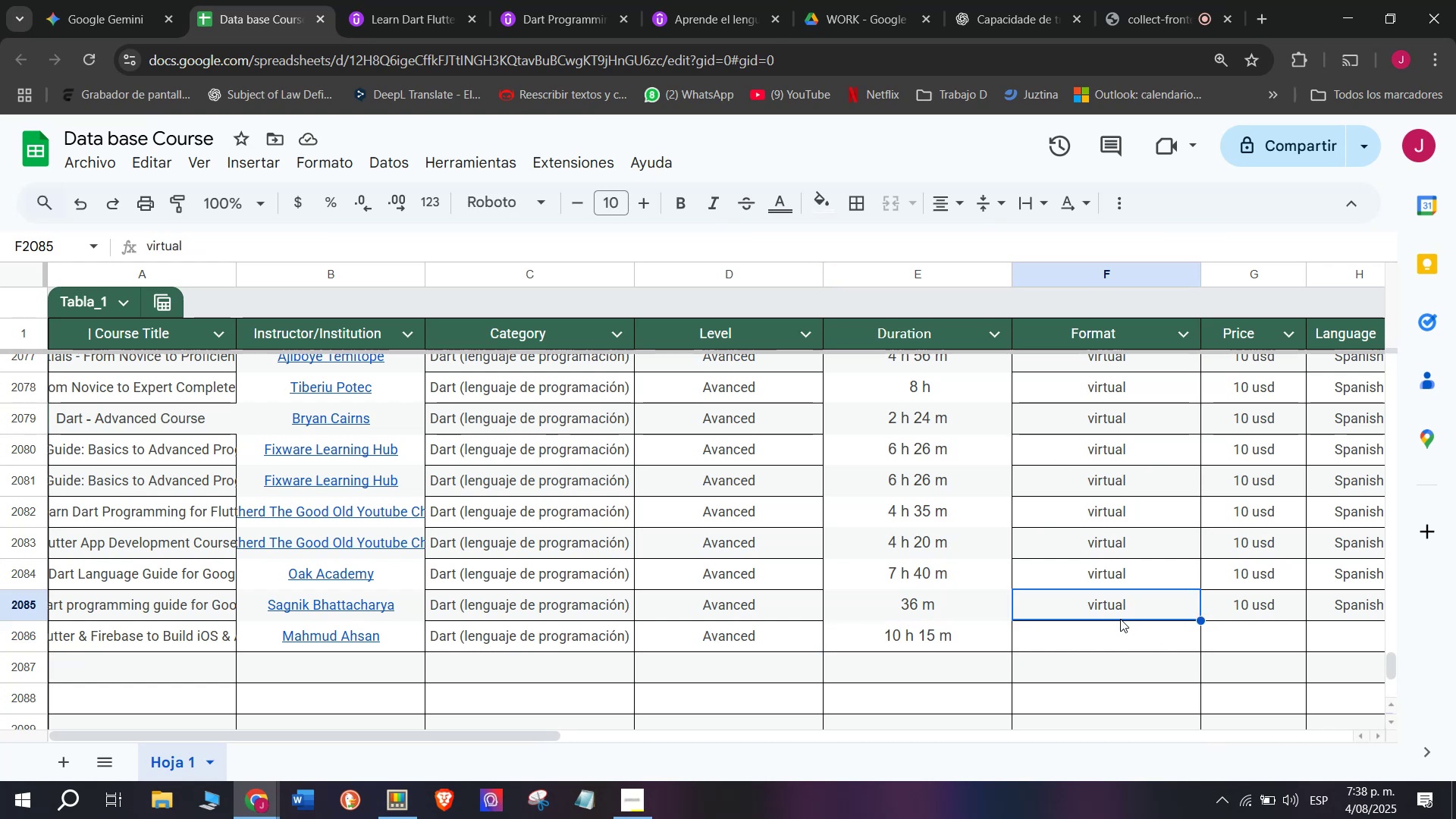 
key(Control+C)
 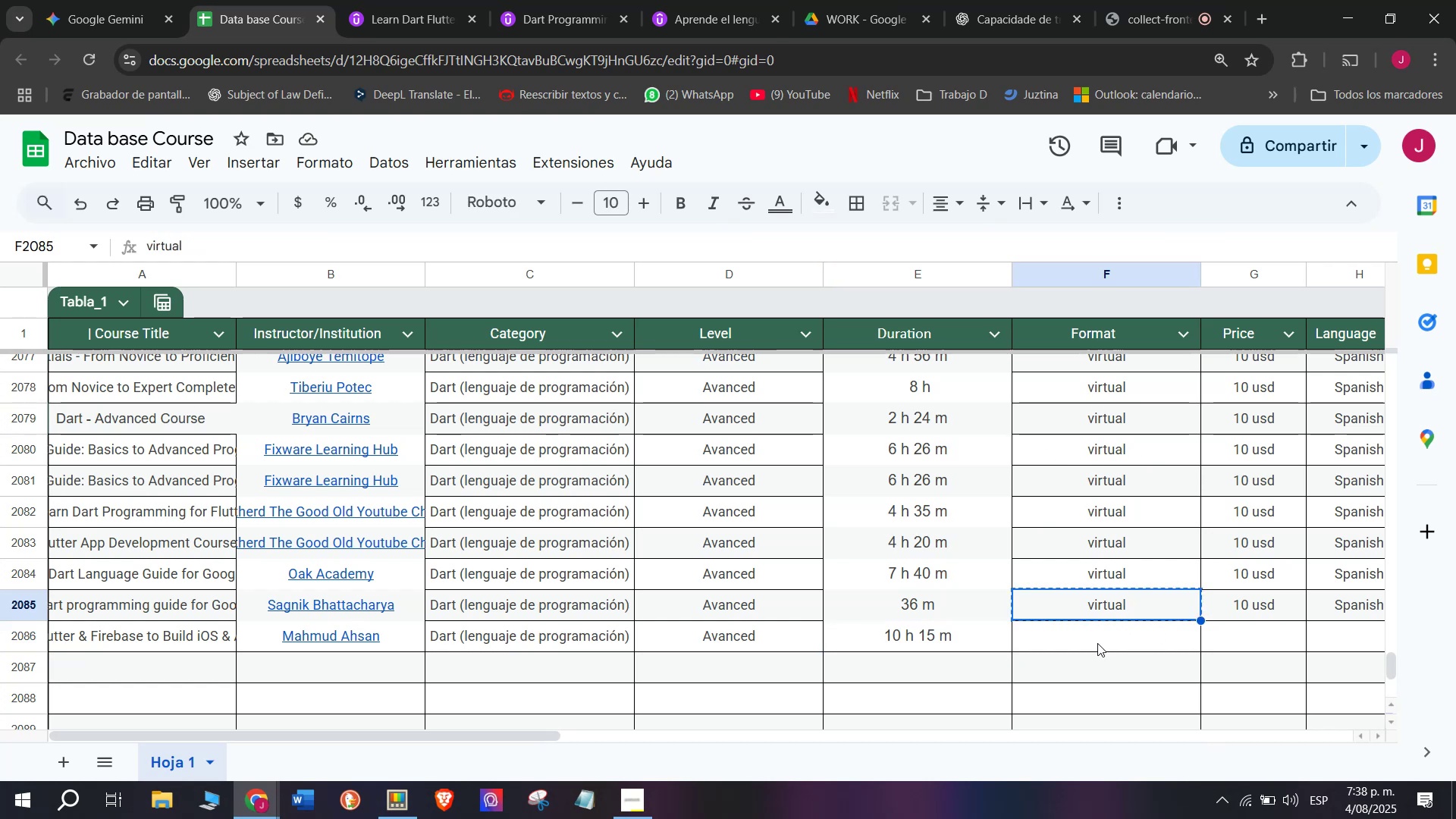 
left_click([1097, 643])
 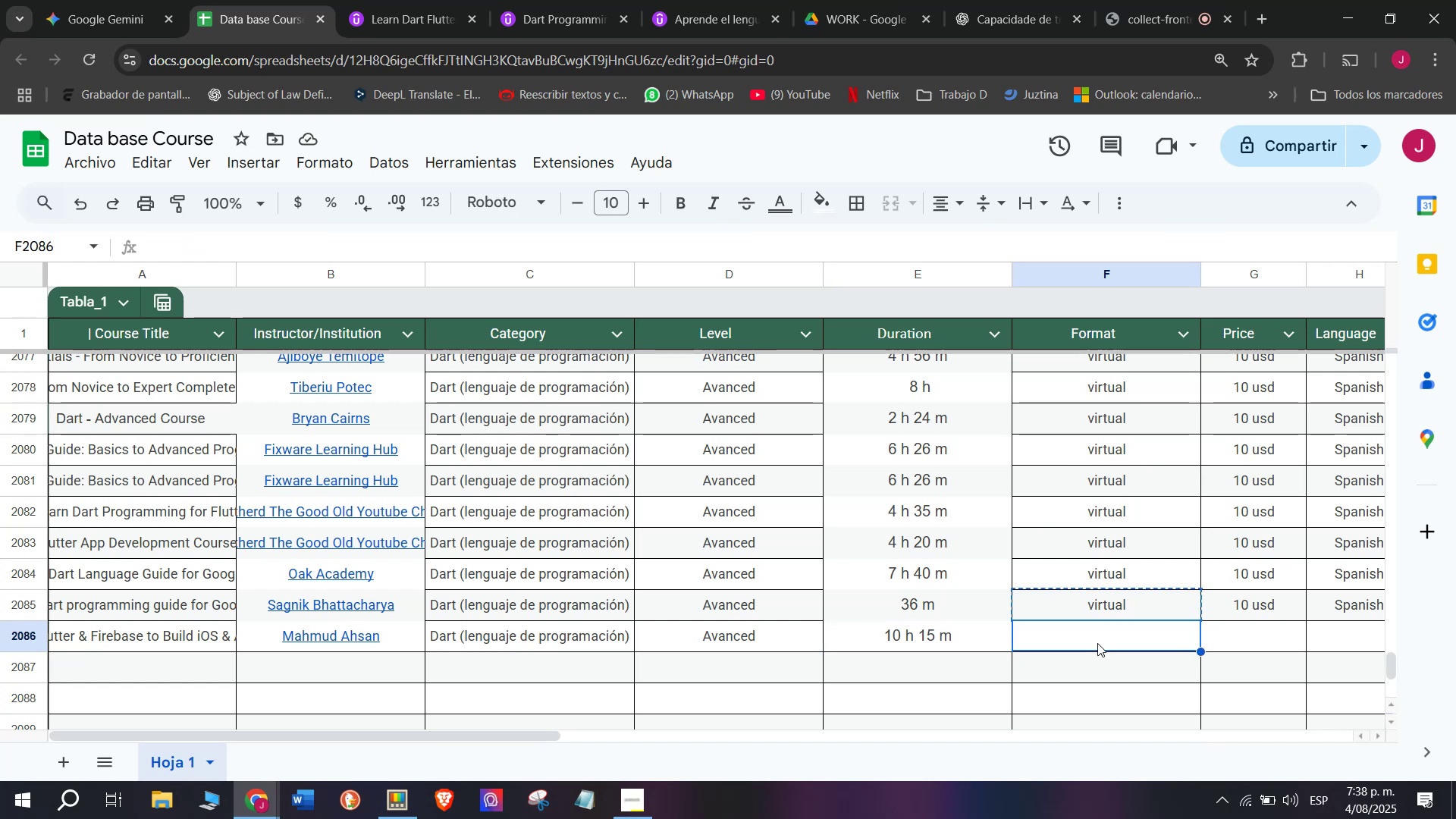 
key(Control+ControlLeft)
 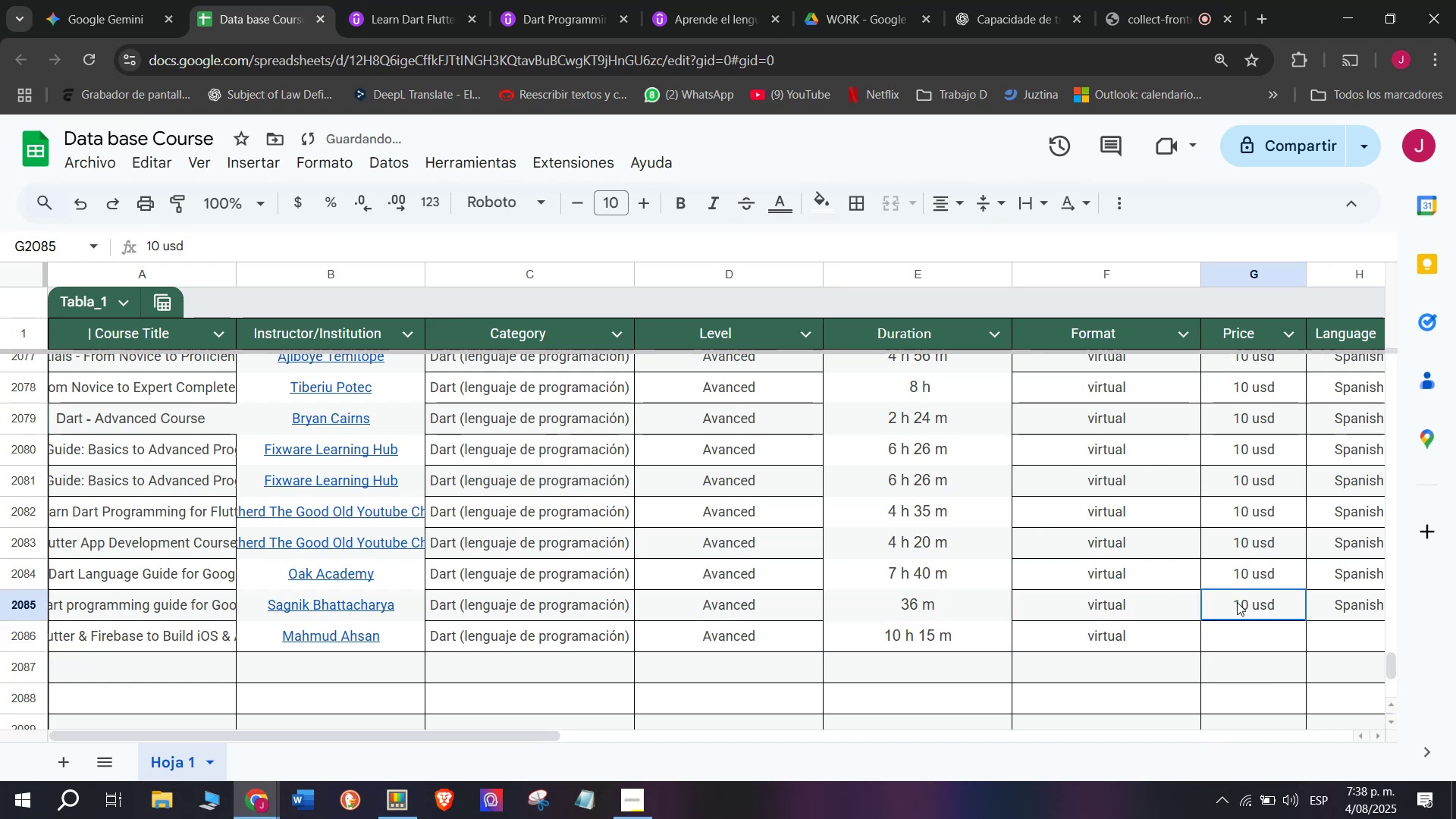 
key(Z)
 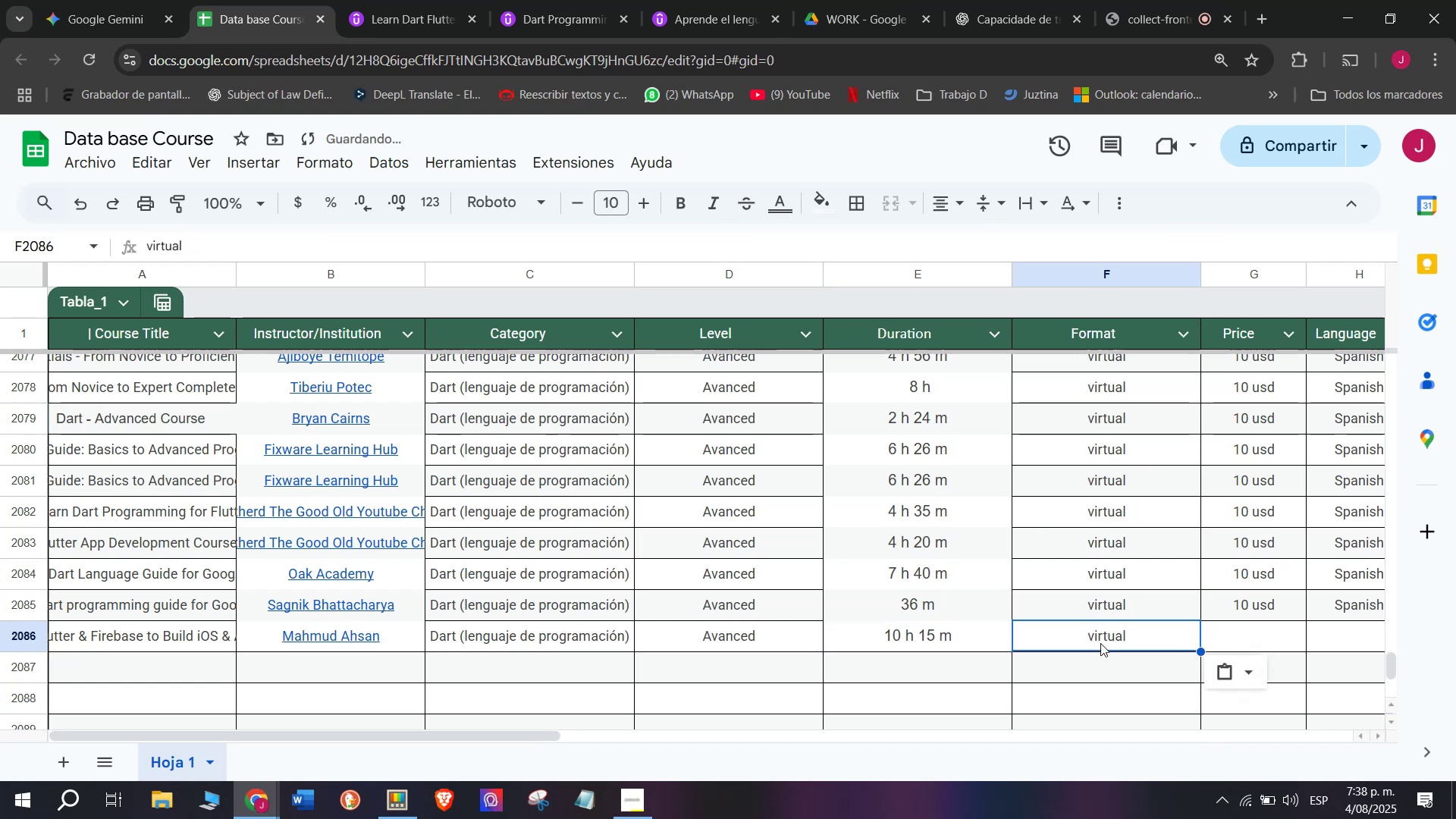 
key(Control+V)
 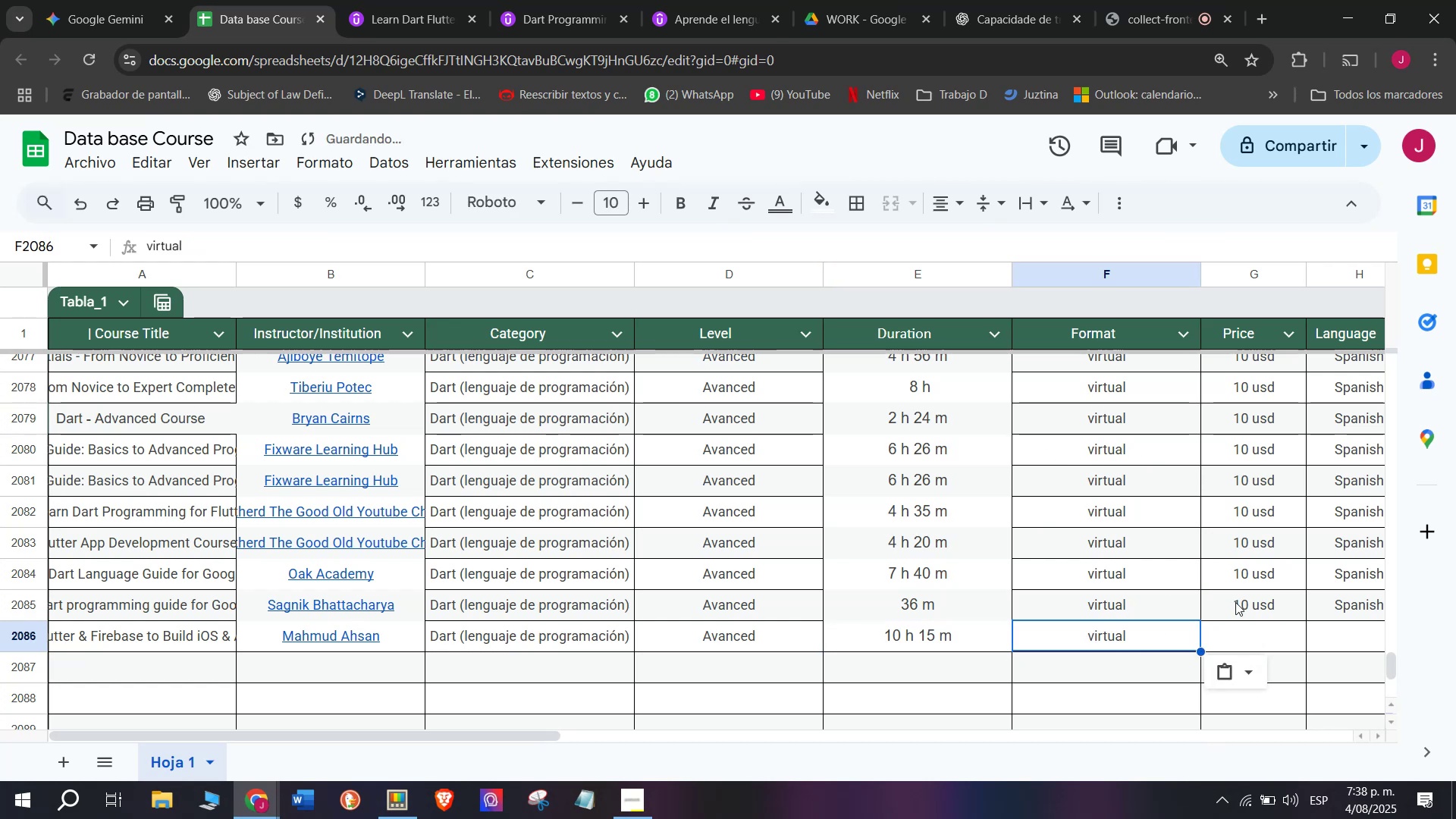 
key(Break)
 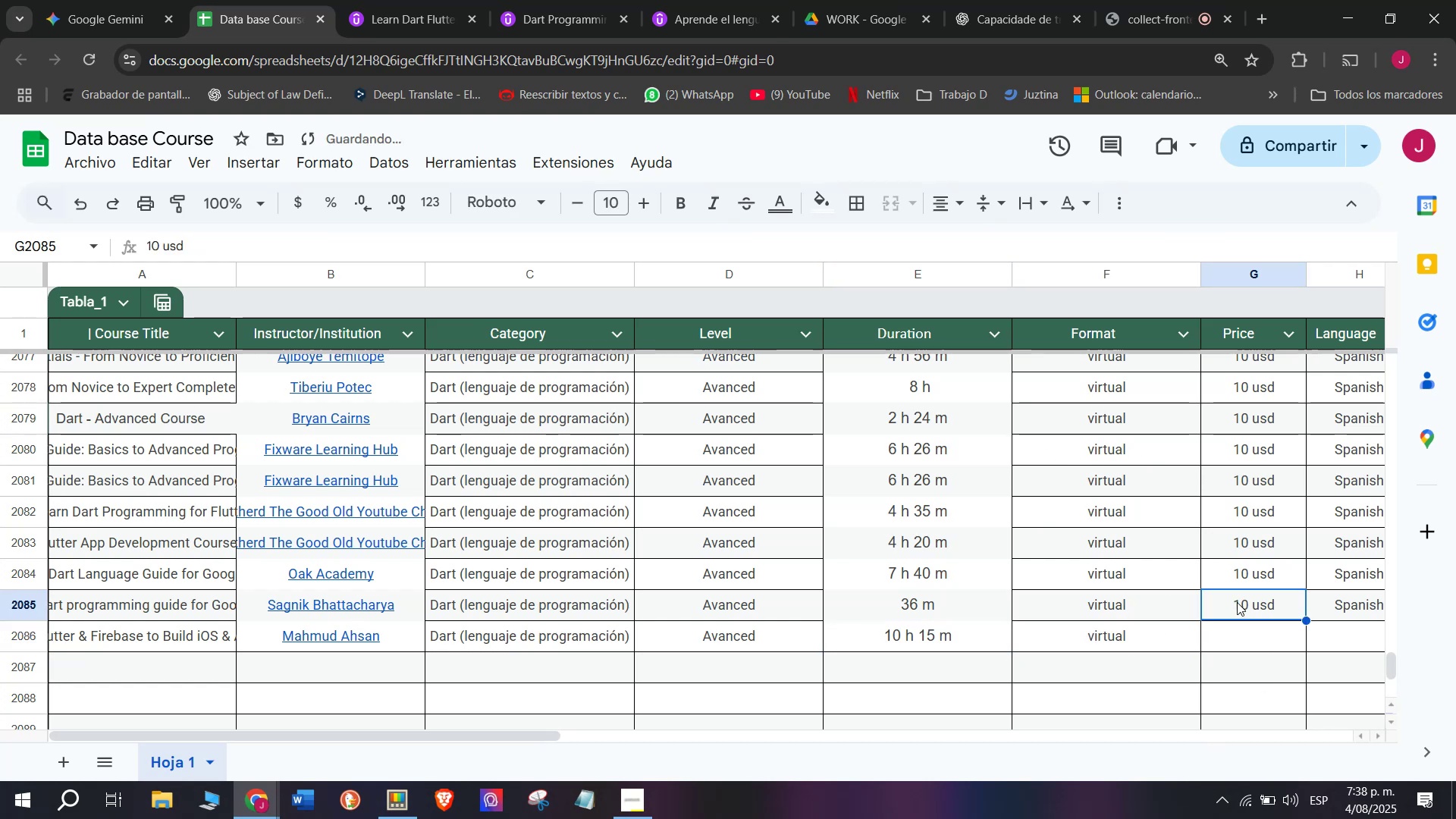 
key(Control+ControlLeft)
 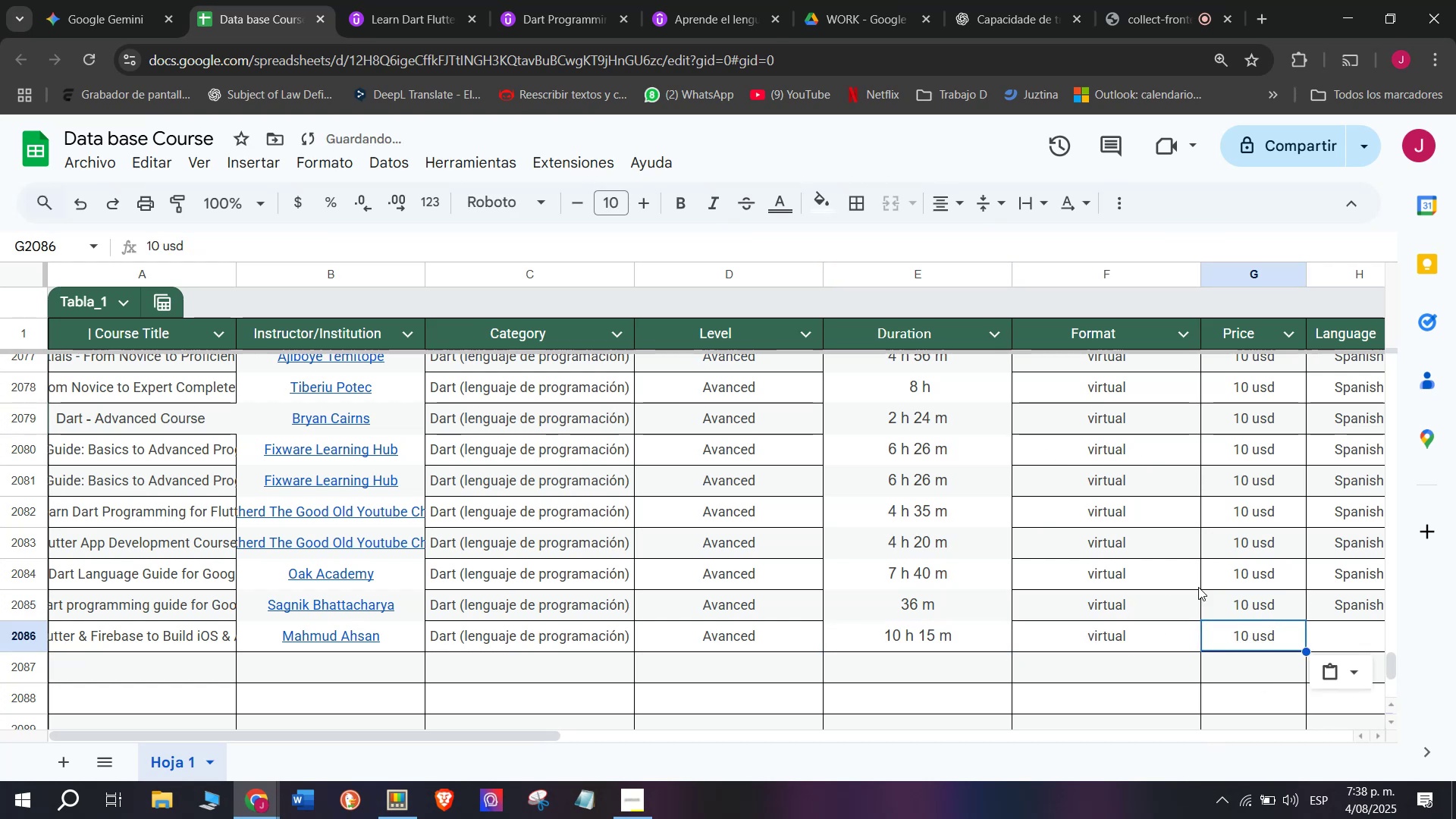 
key(Control+C)
 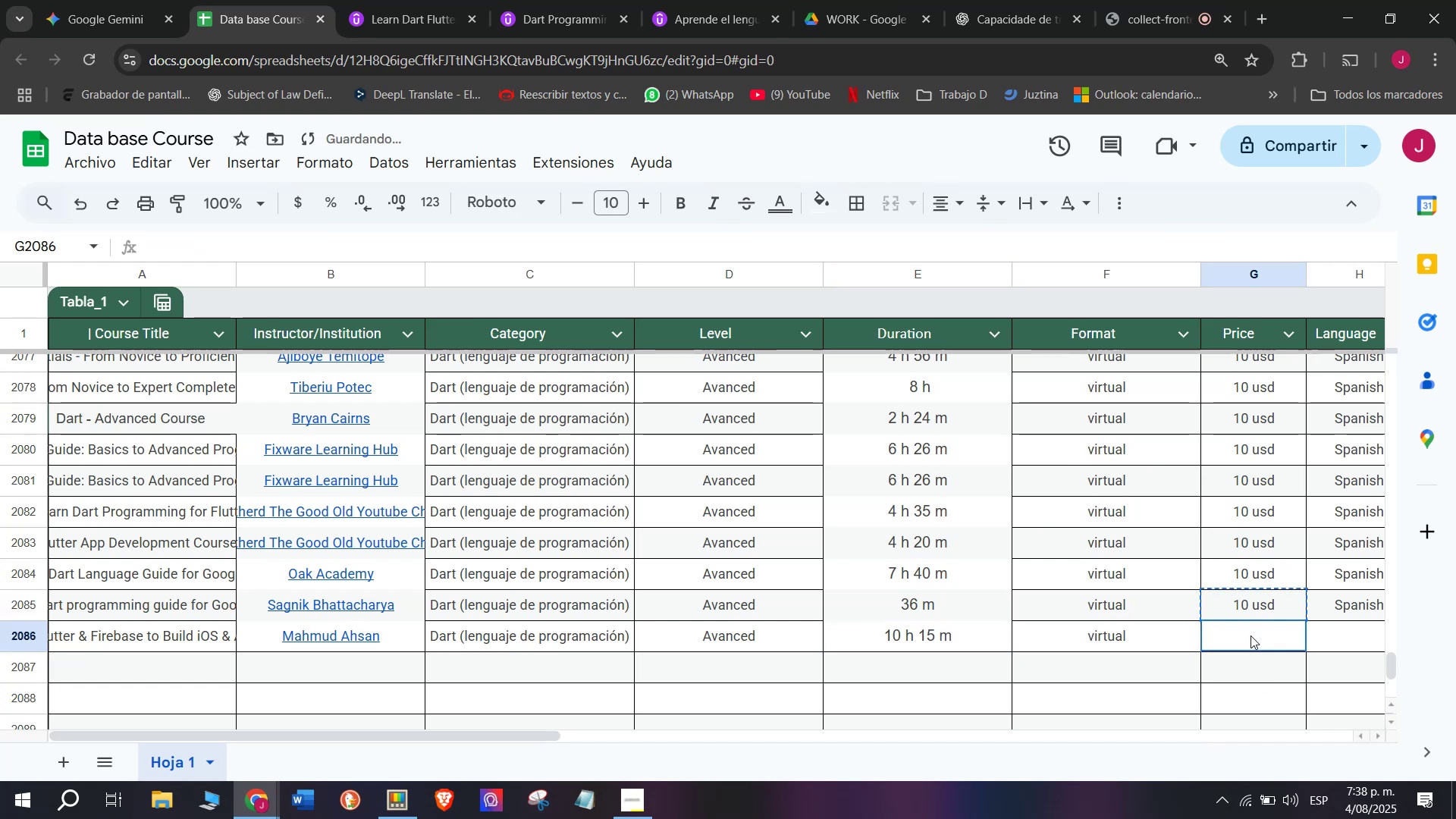 
double_click([1250, 635])
 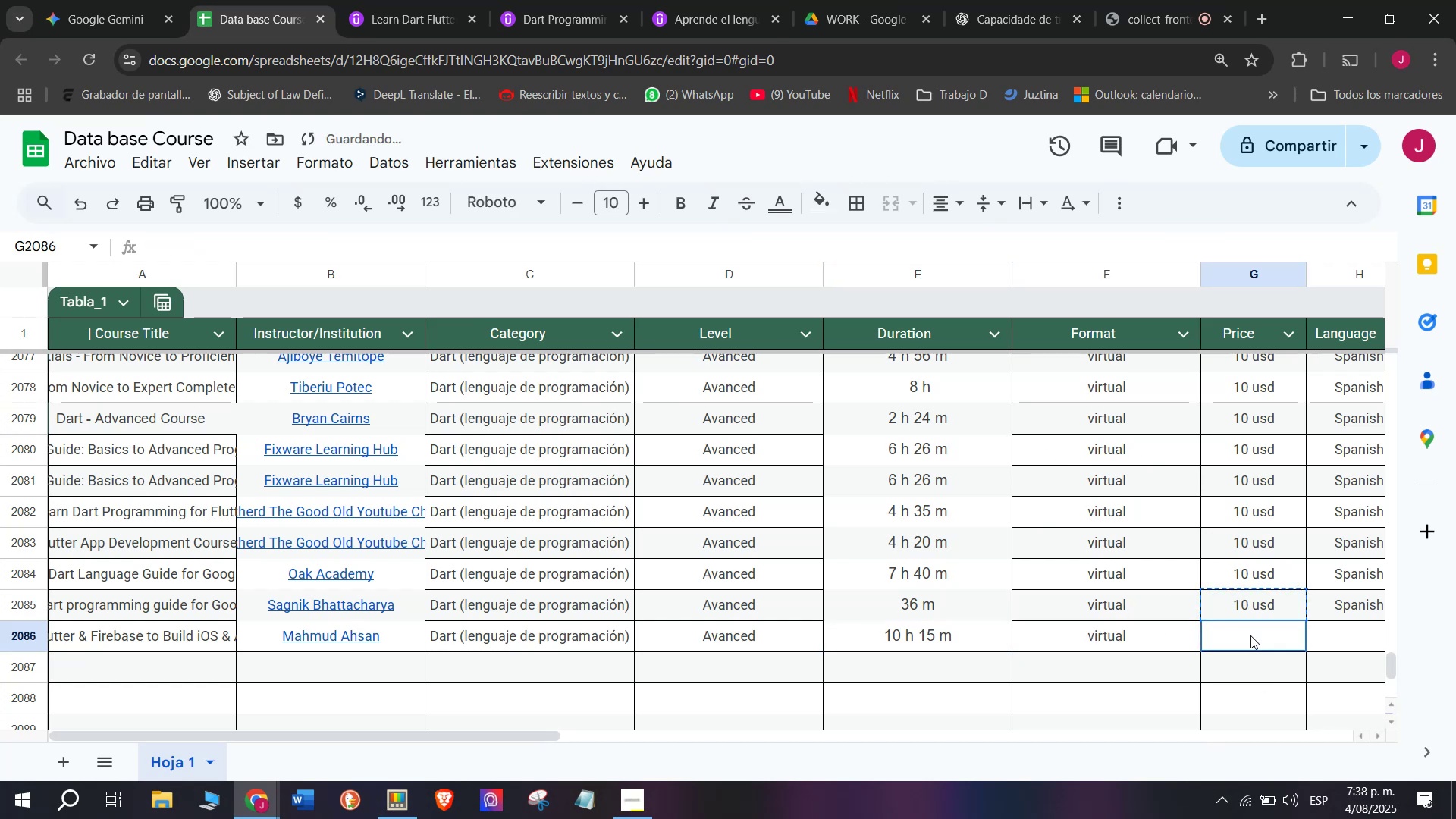 
key(Control+ControlLeft)
 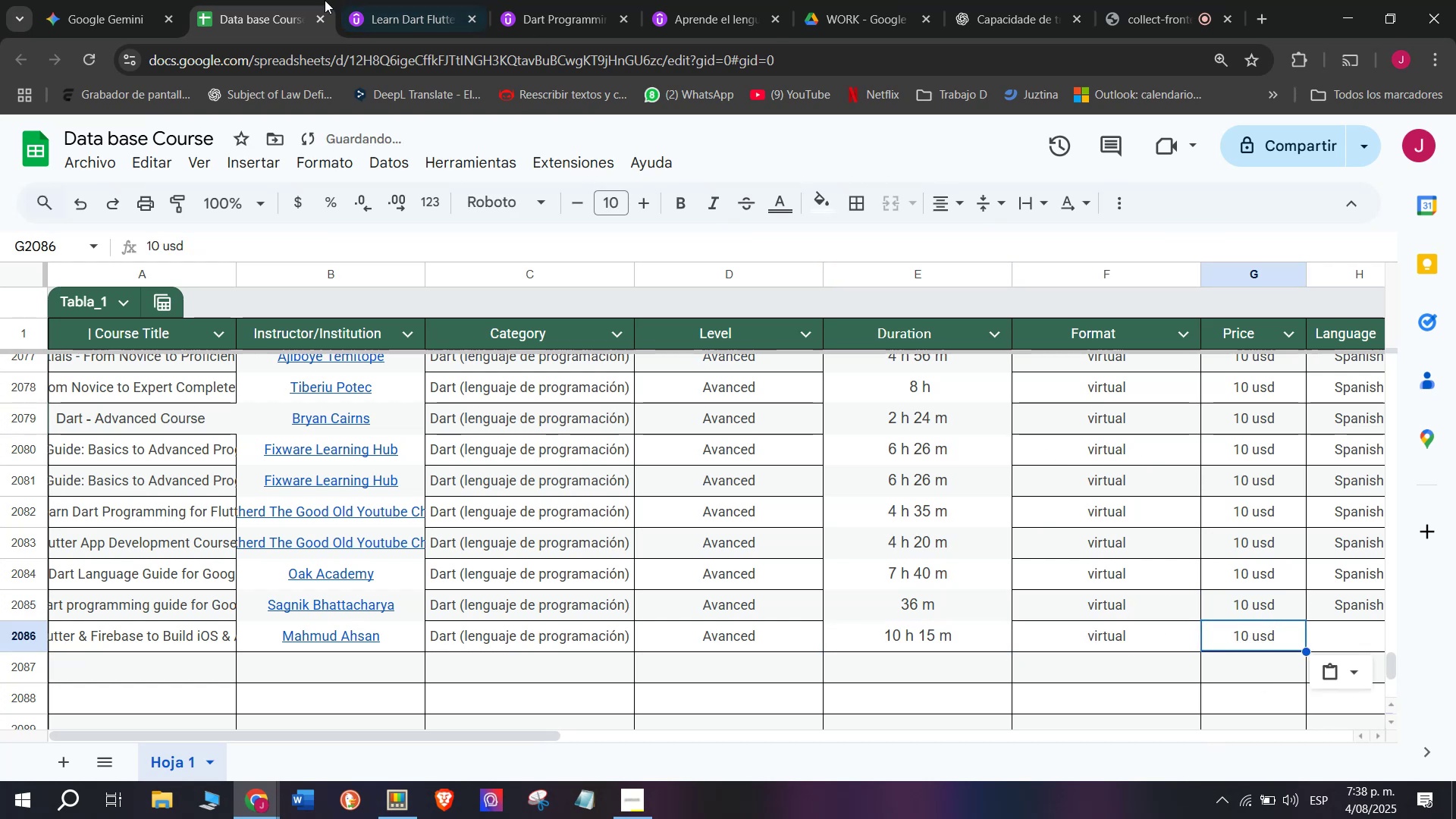 
key(Z)
 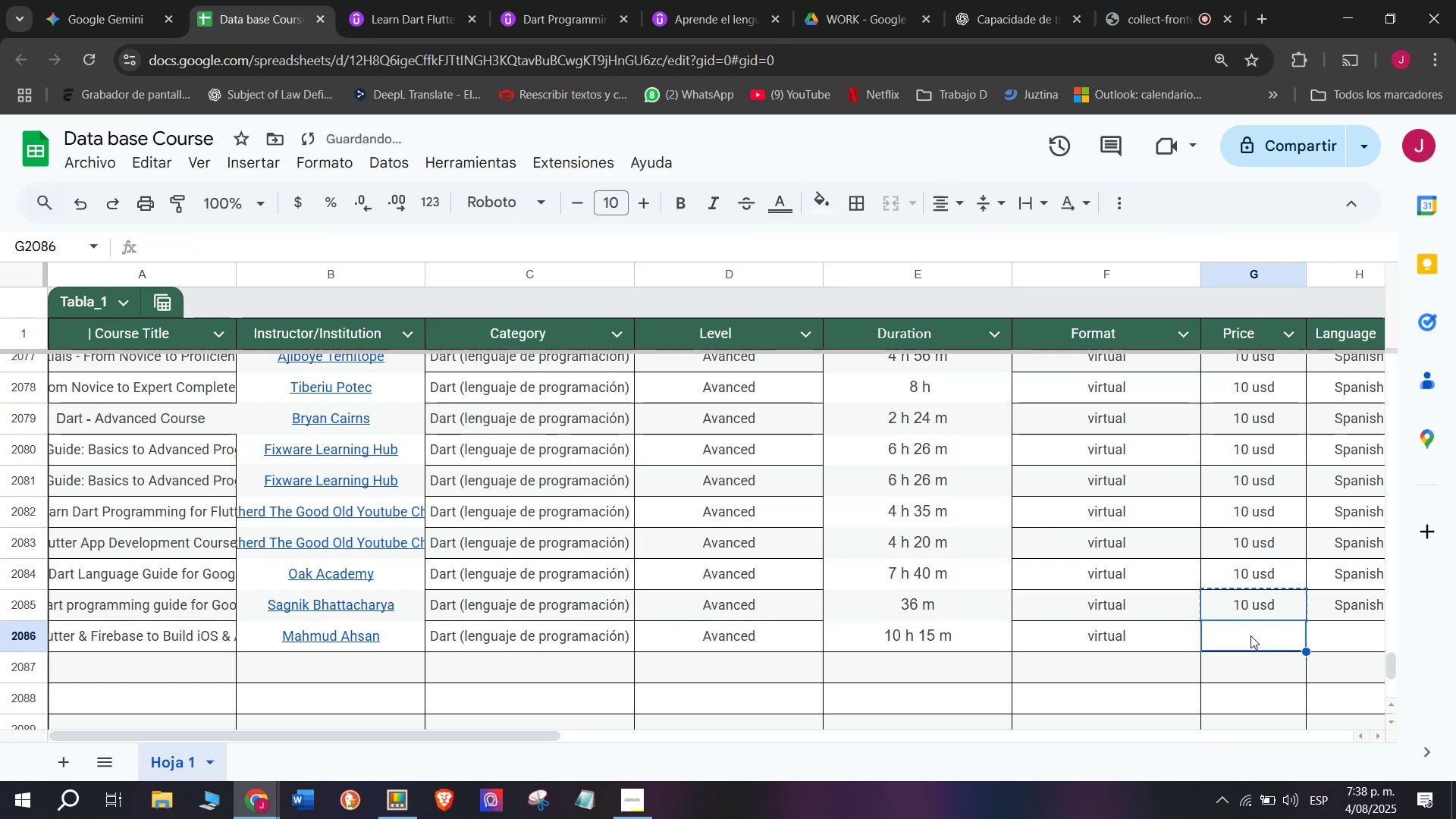 
key(Control+V)
 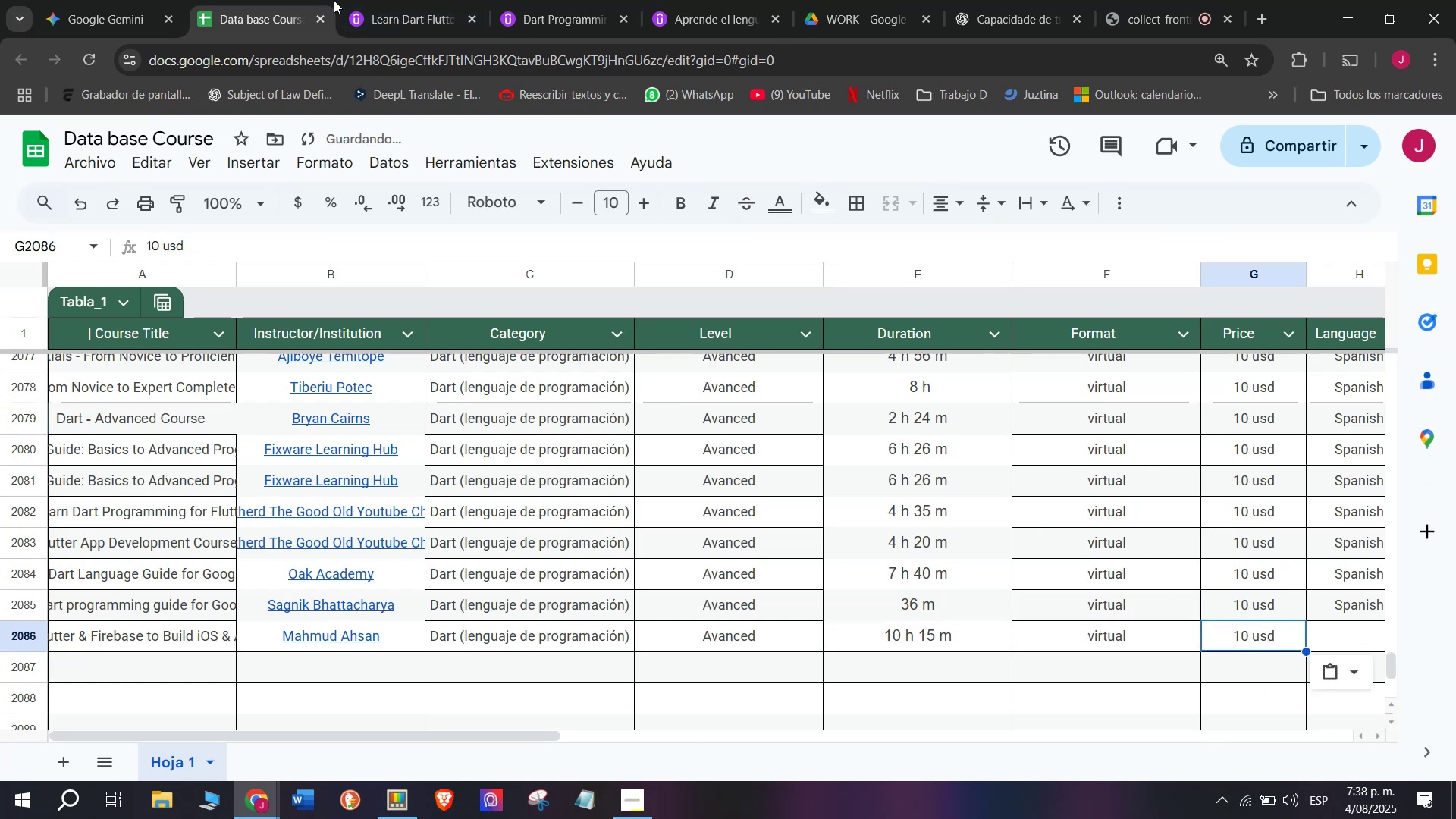 
left_click([419, 0])
 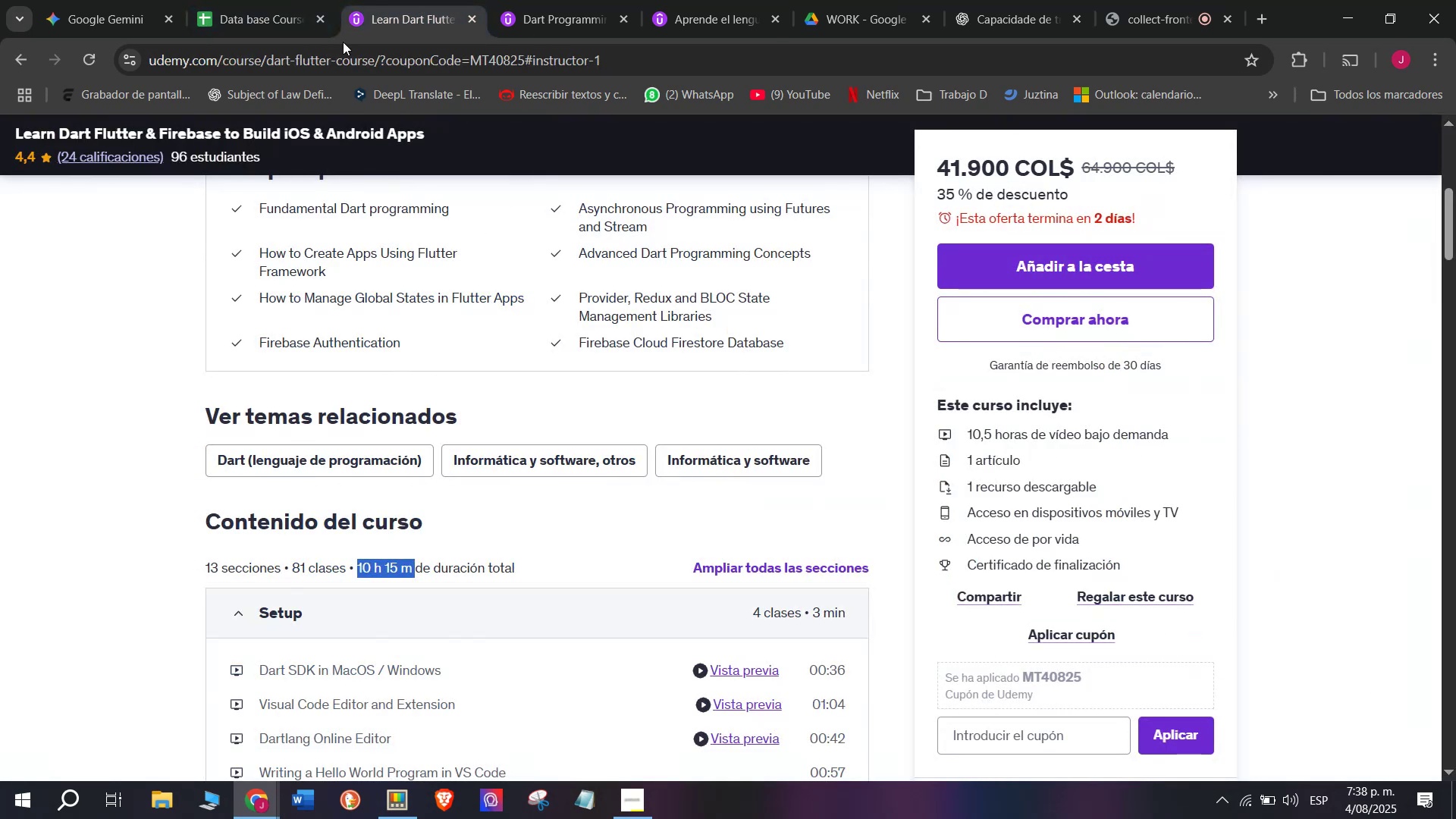 
left_click([262, 0])
 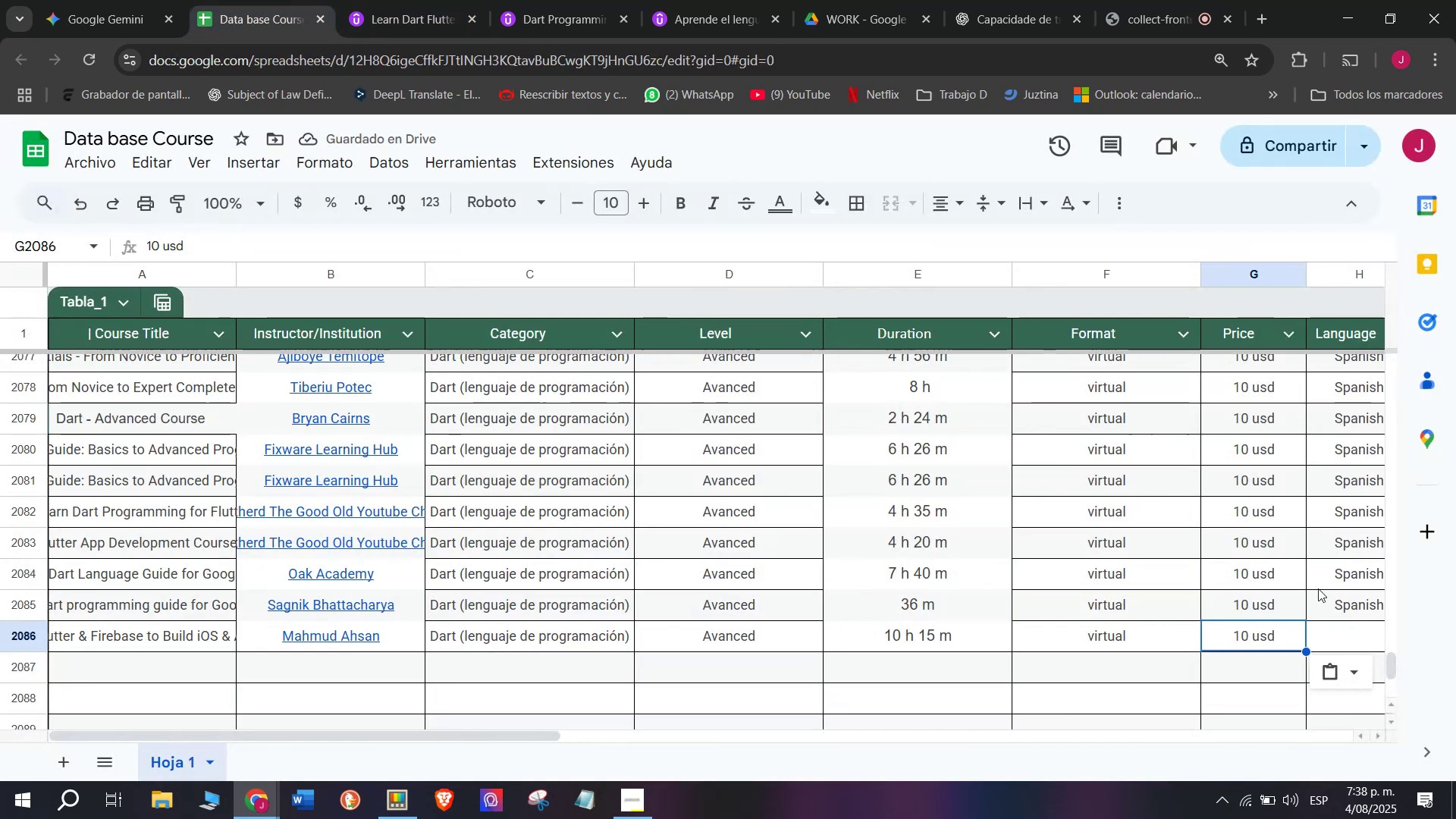 
left_click([1347, 608])
 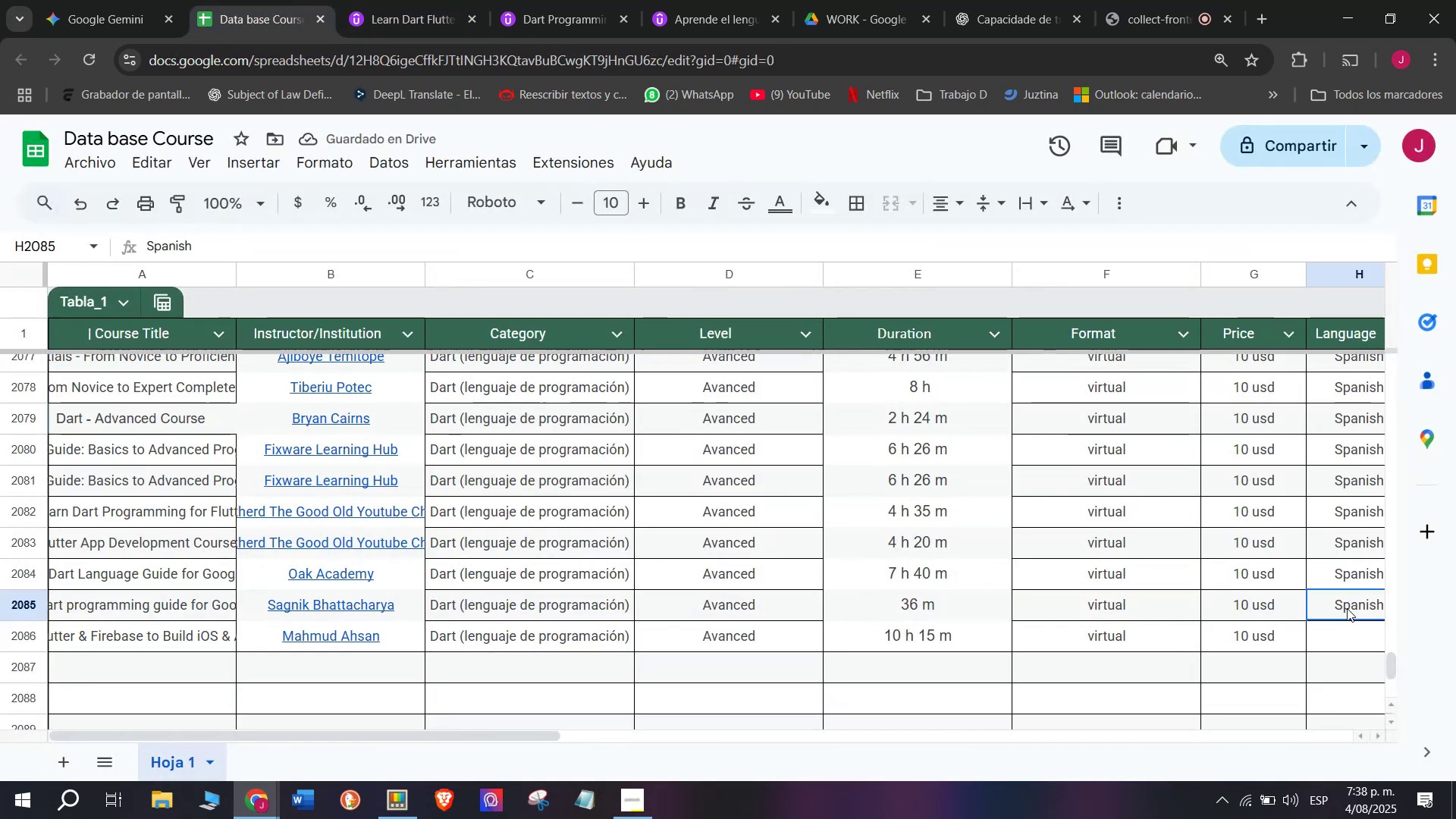 
key(Control+ControlLeft)
 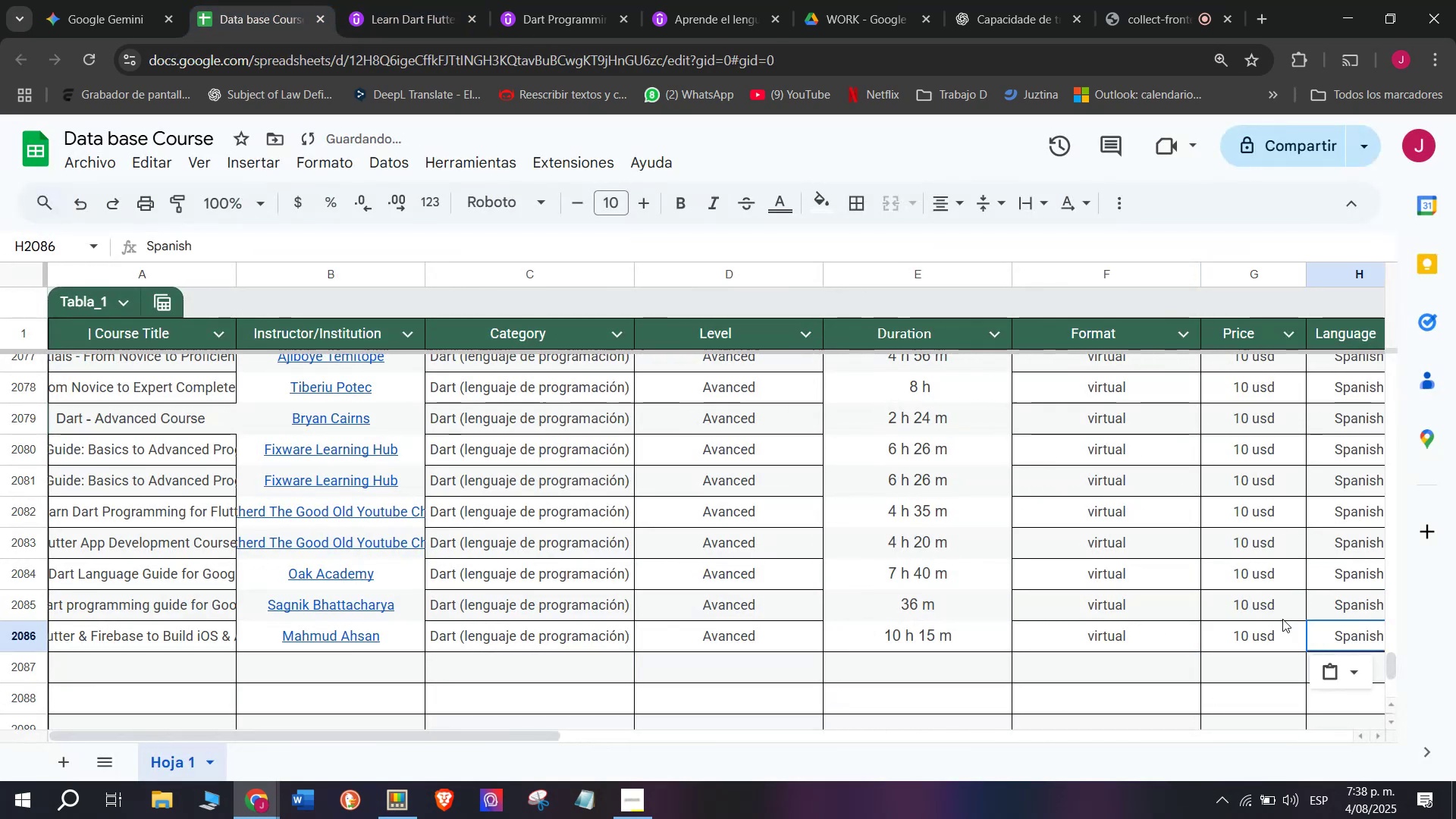 
key(Break)
 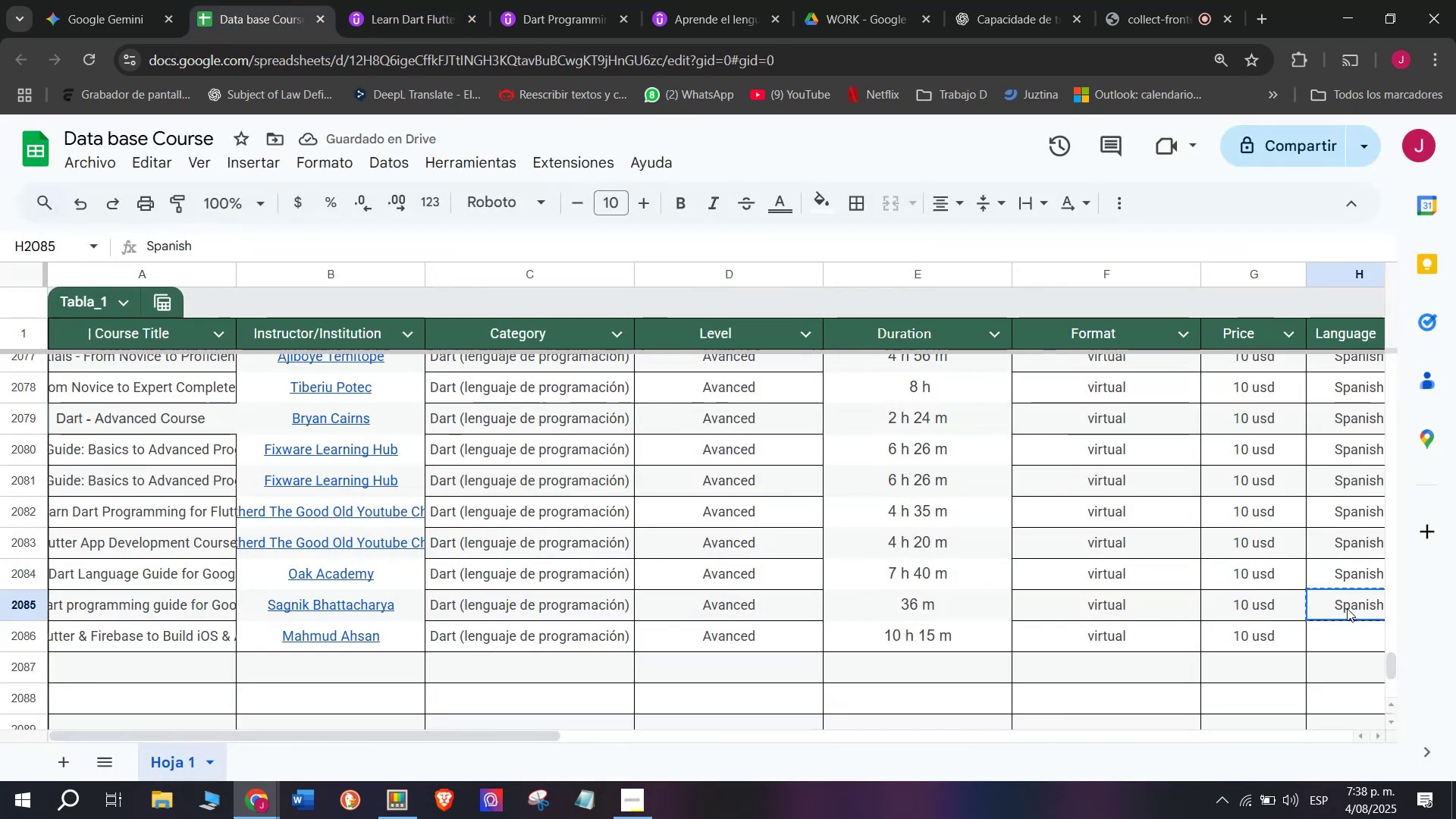 
key(Control+C)
 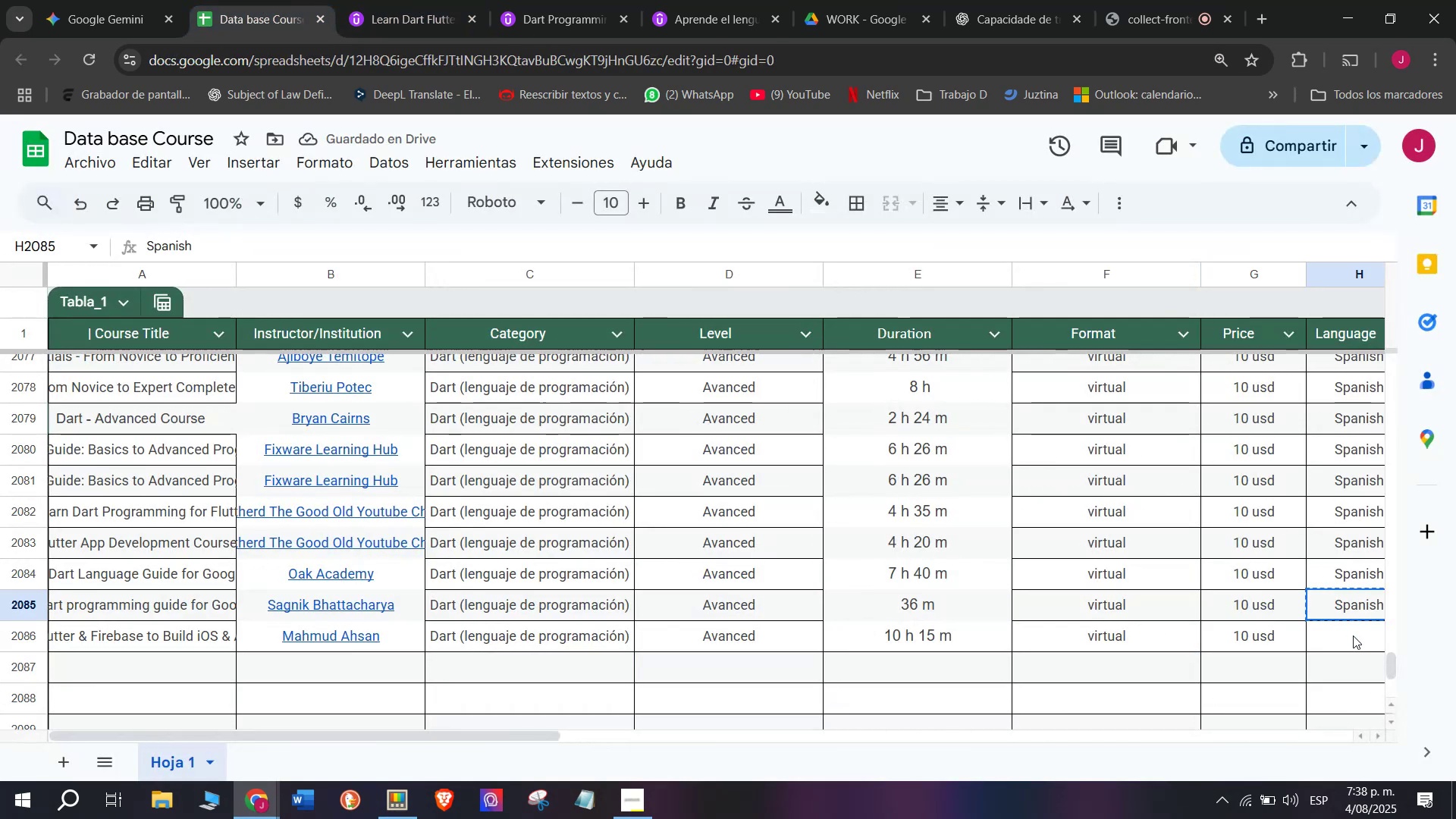 
double_click([1353, 635])
 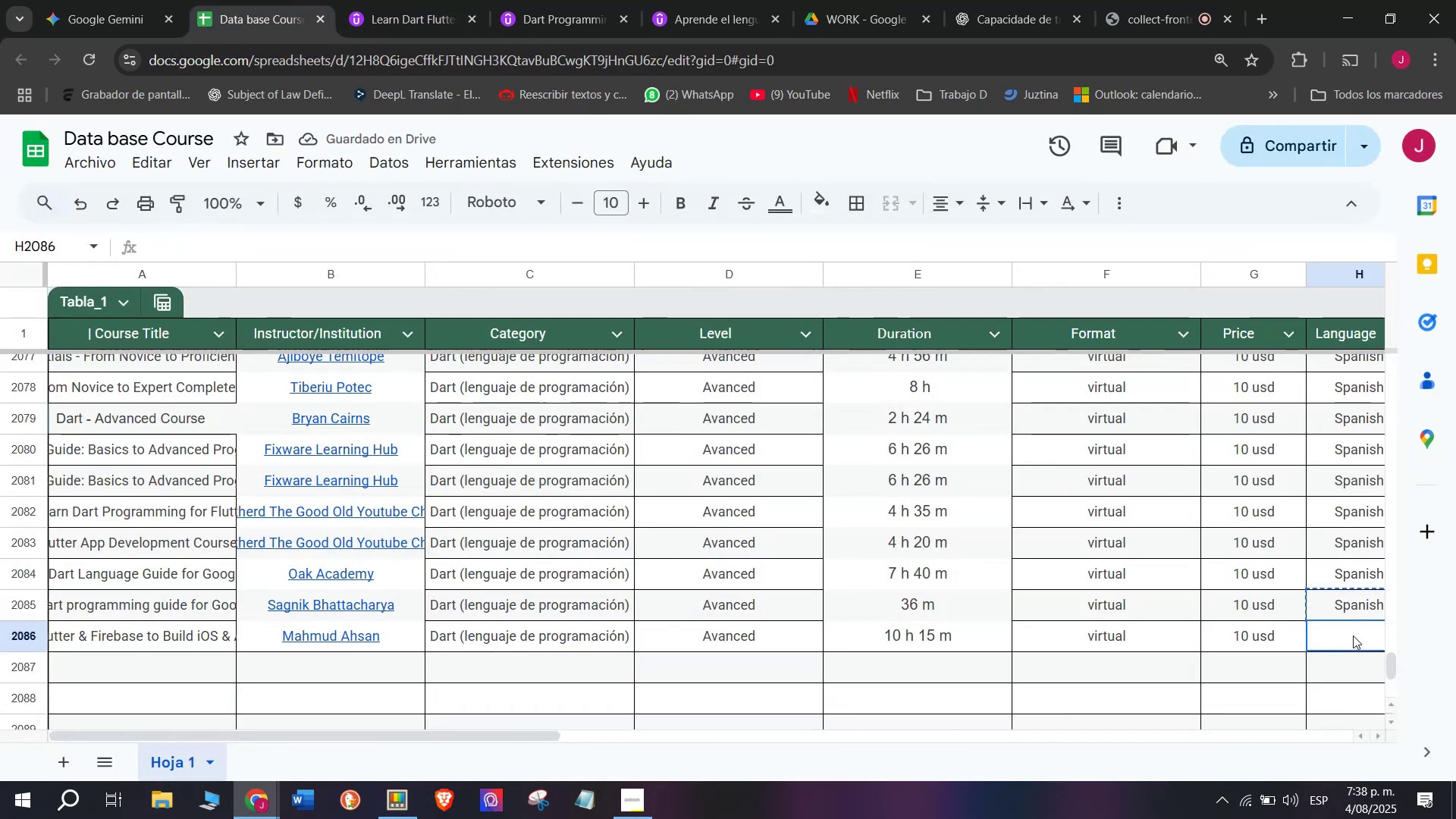 
key(Z)
 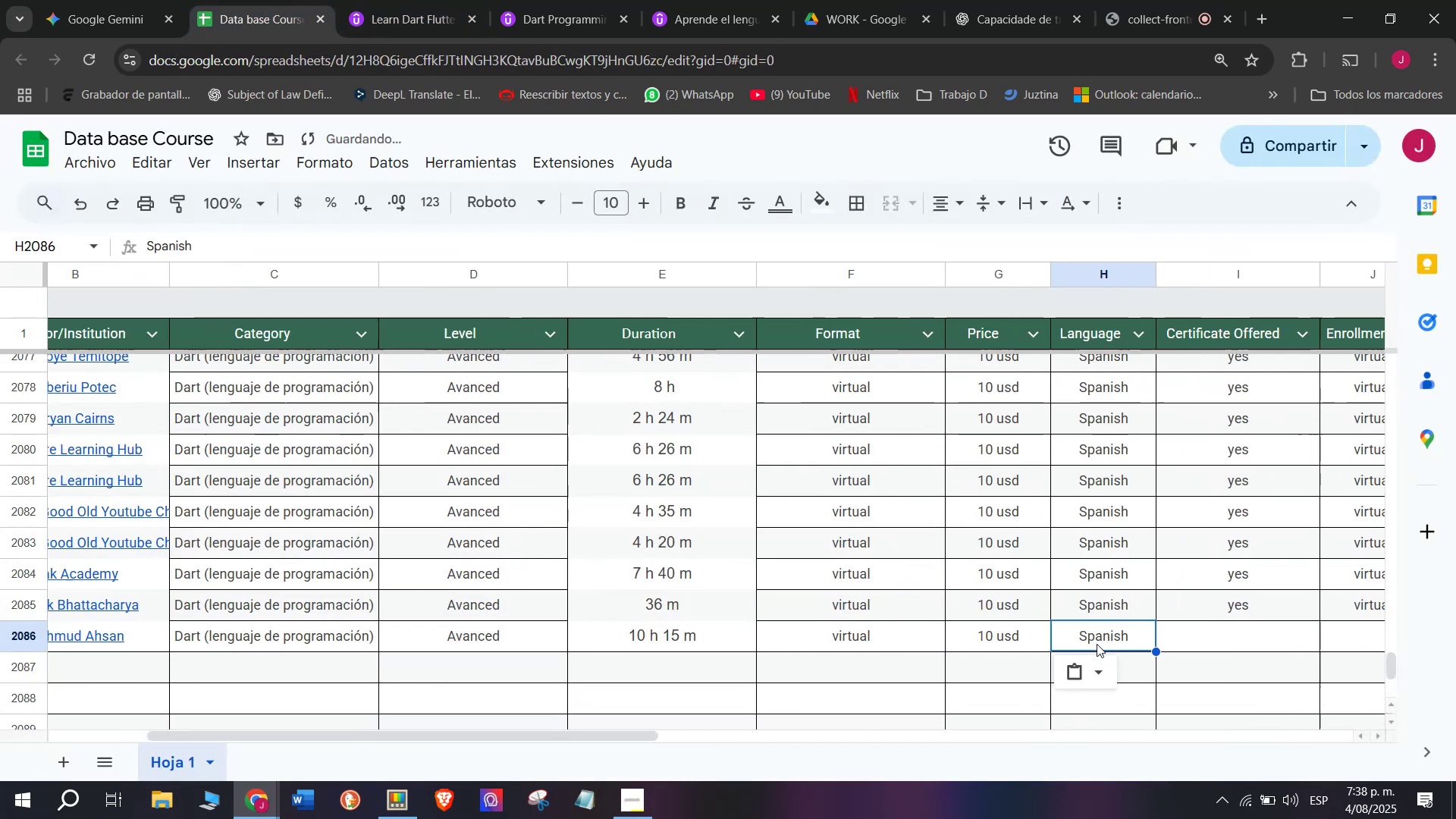 
key(Control+ControlLeft)
 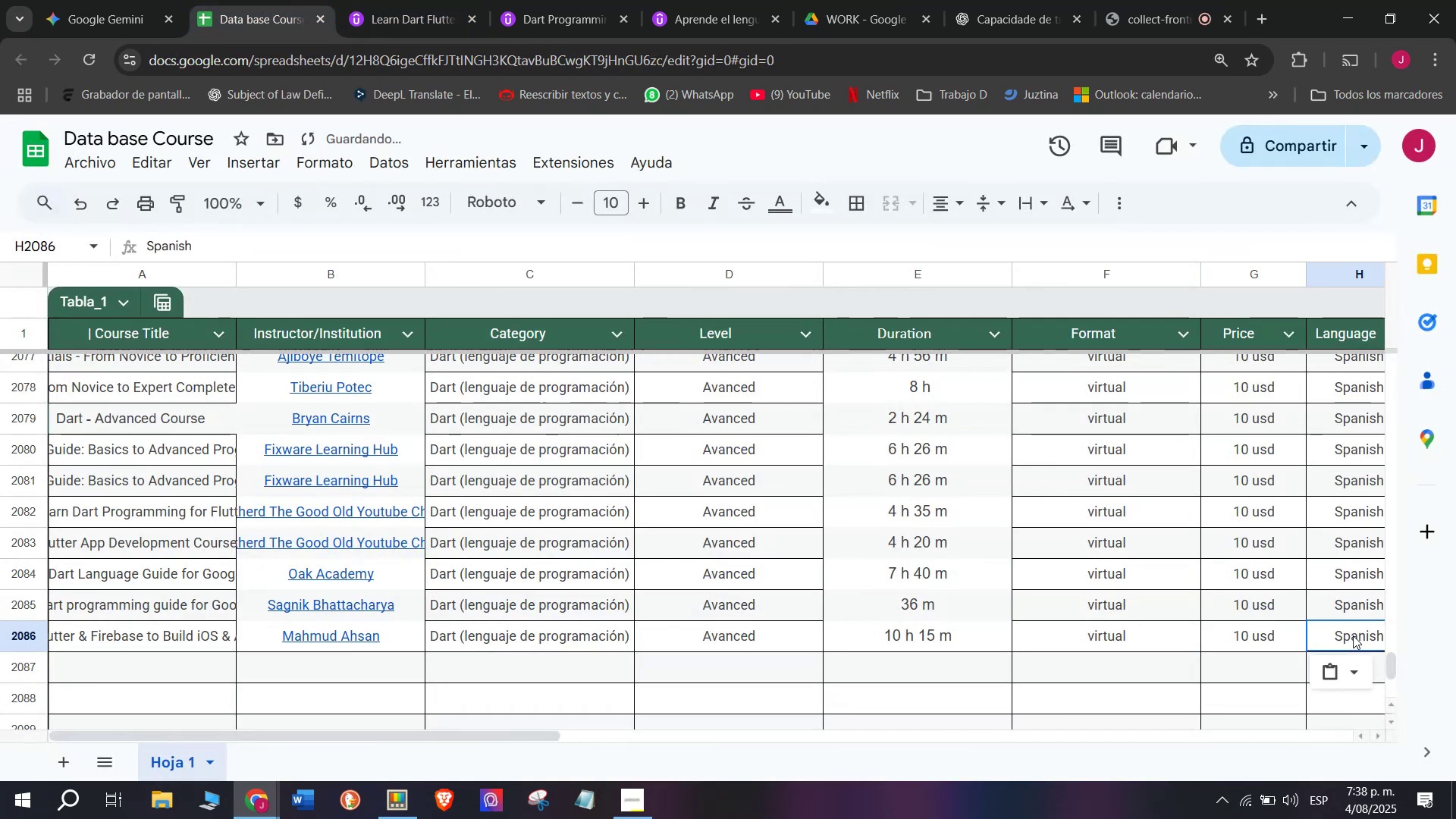 
key(Control+V)
 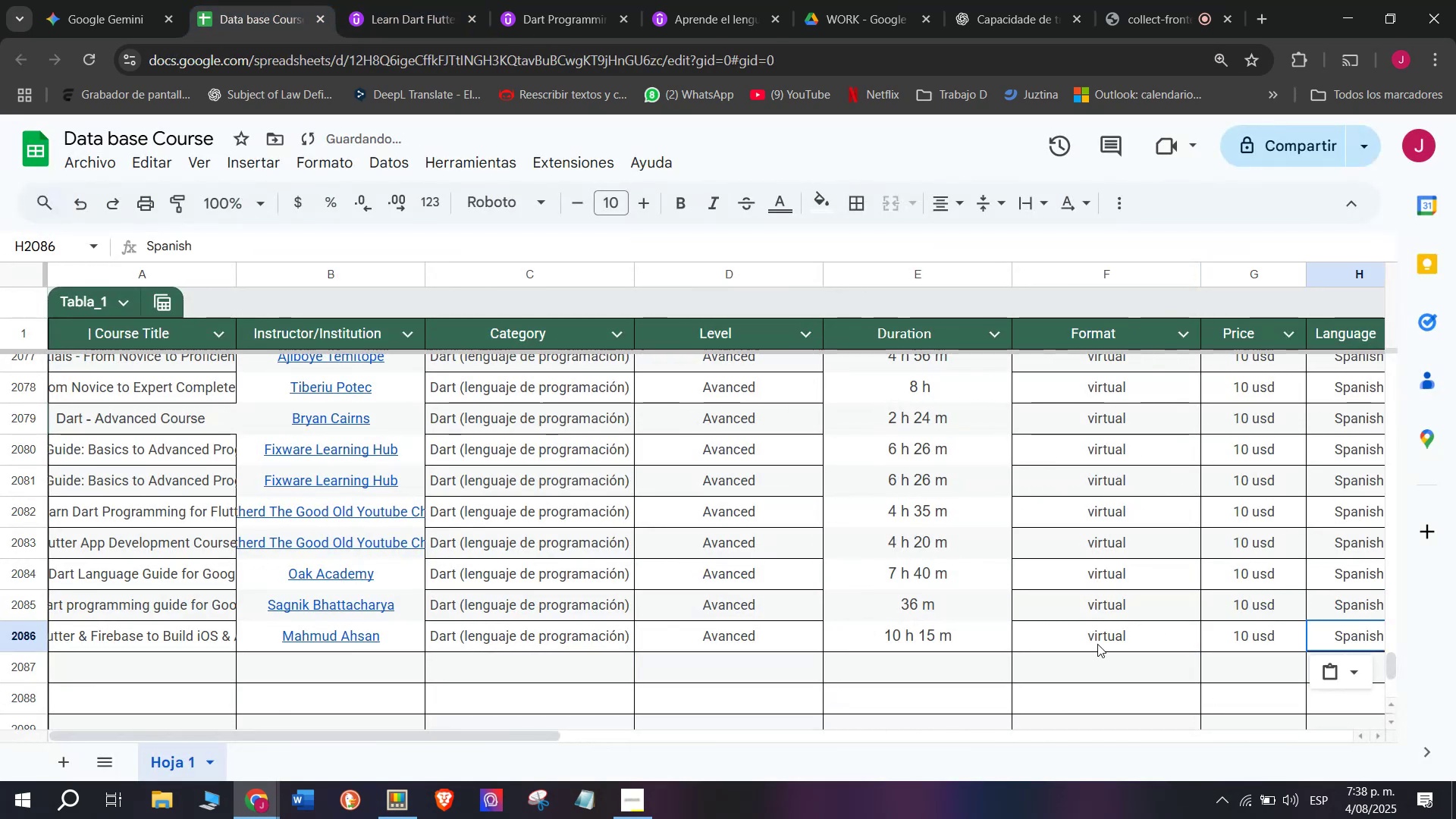 
scroll: coordinate [140, 673], scroll_direction: down, amount: 3.0
 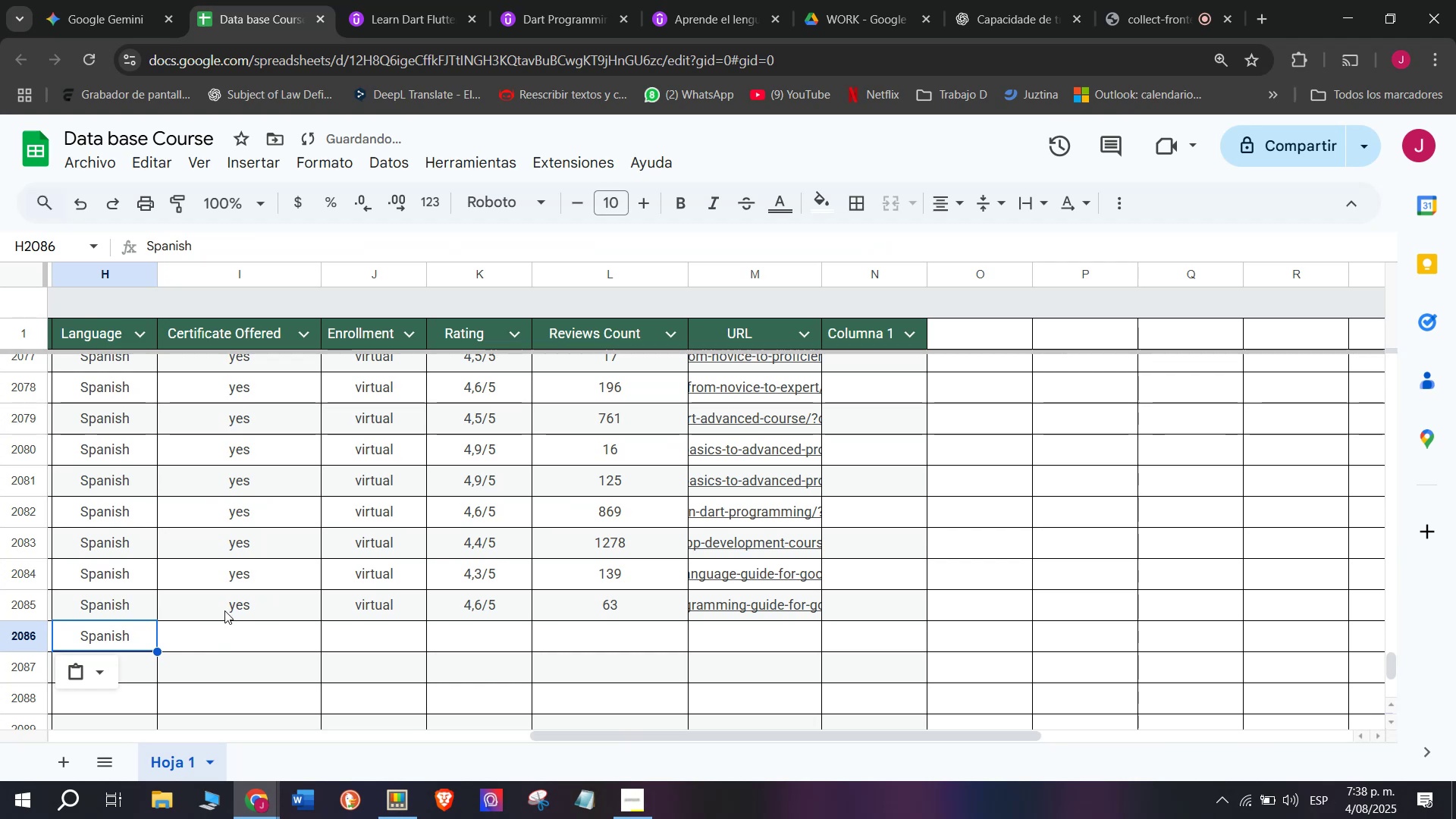 
key(Break)
 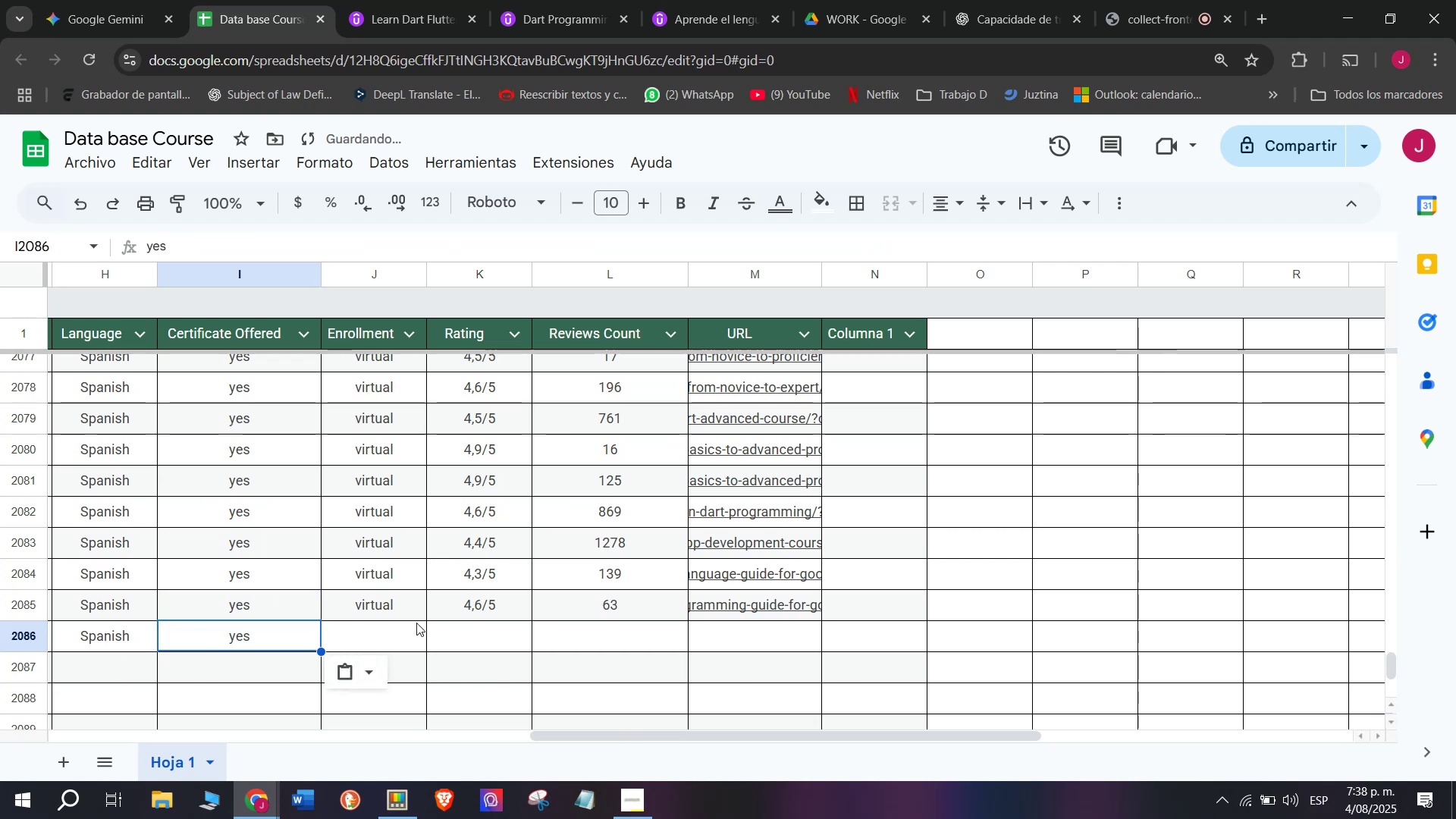 
key(Control+ControlLeft)
 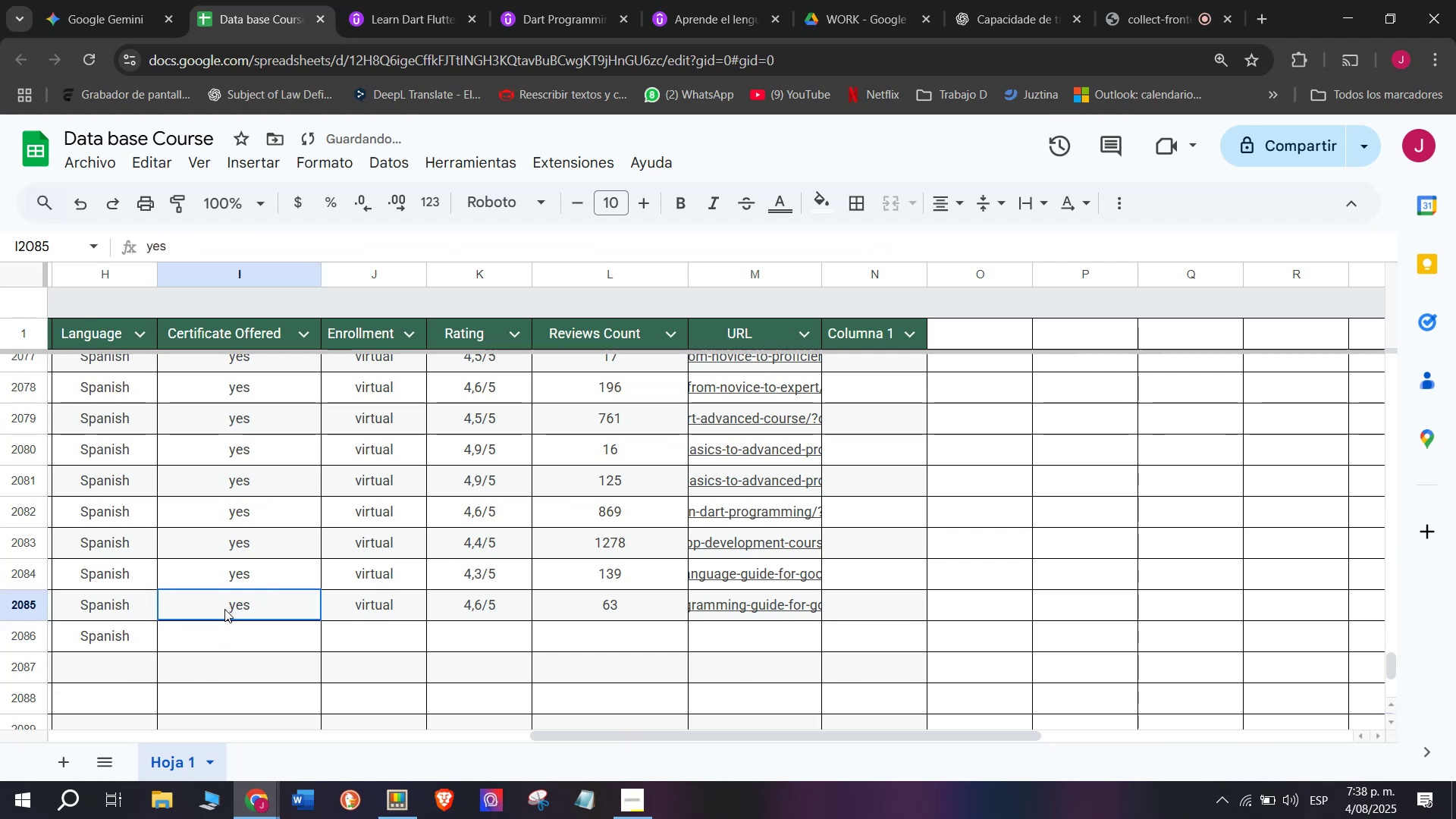 
key(Control+C)
 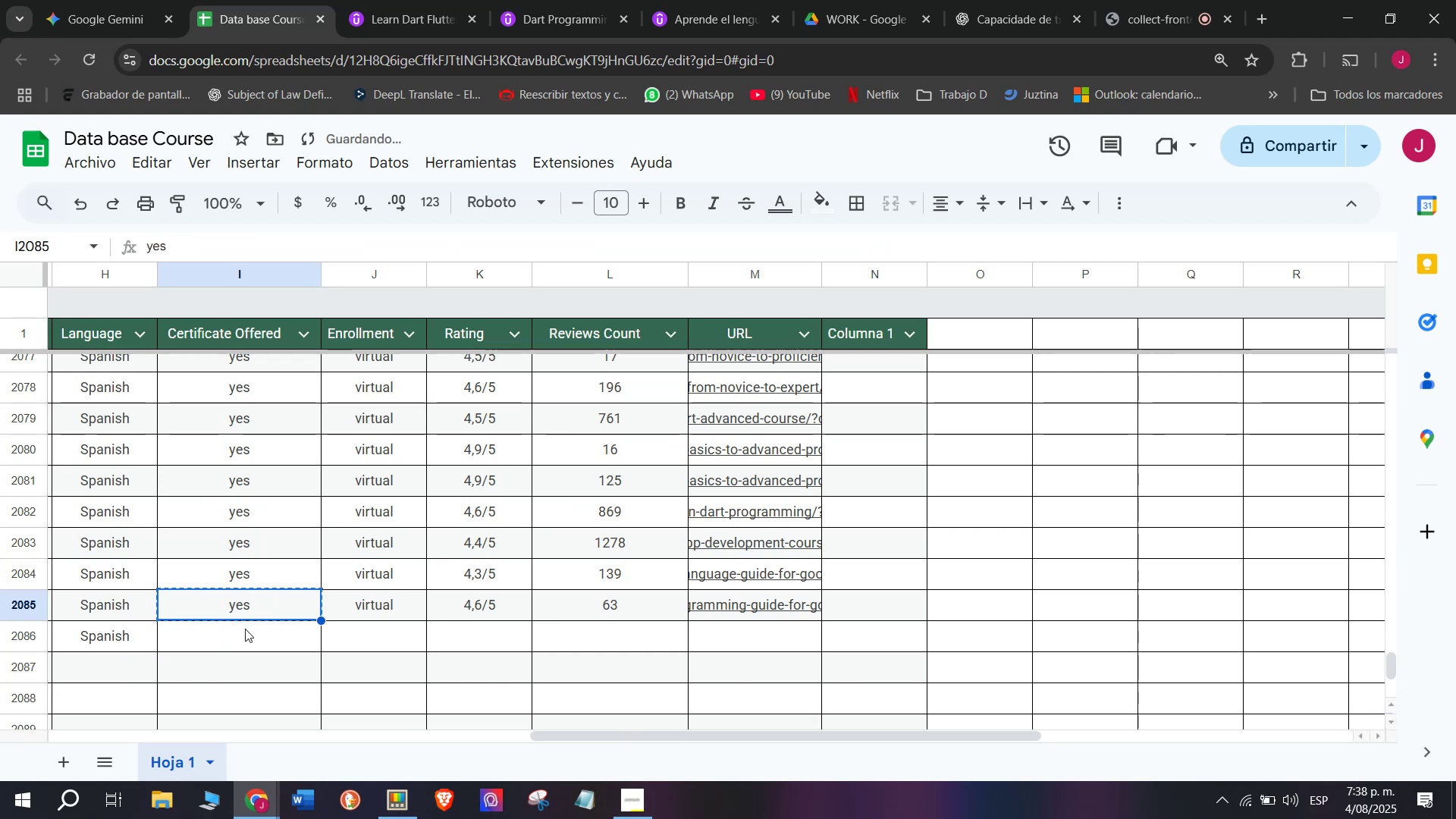 
double_click([245, 629])
 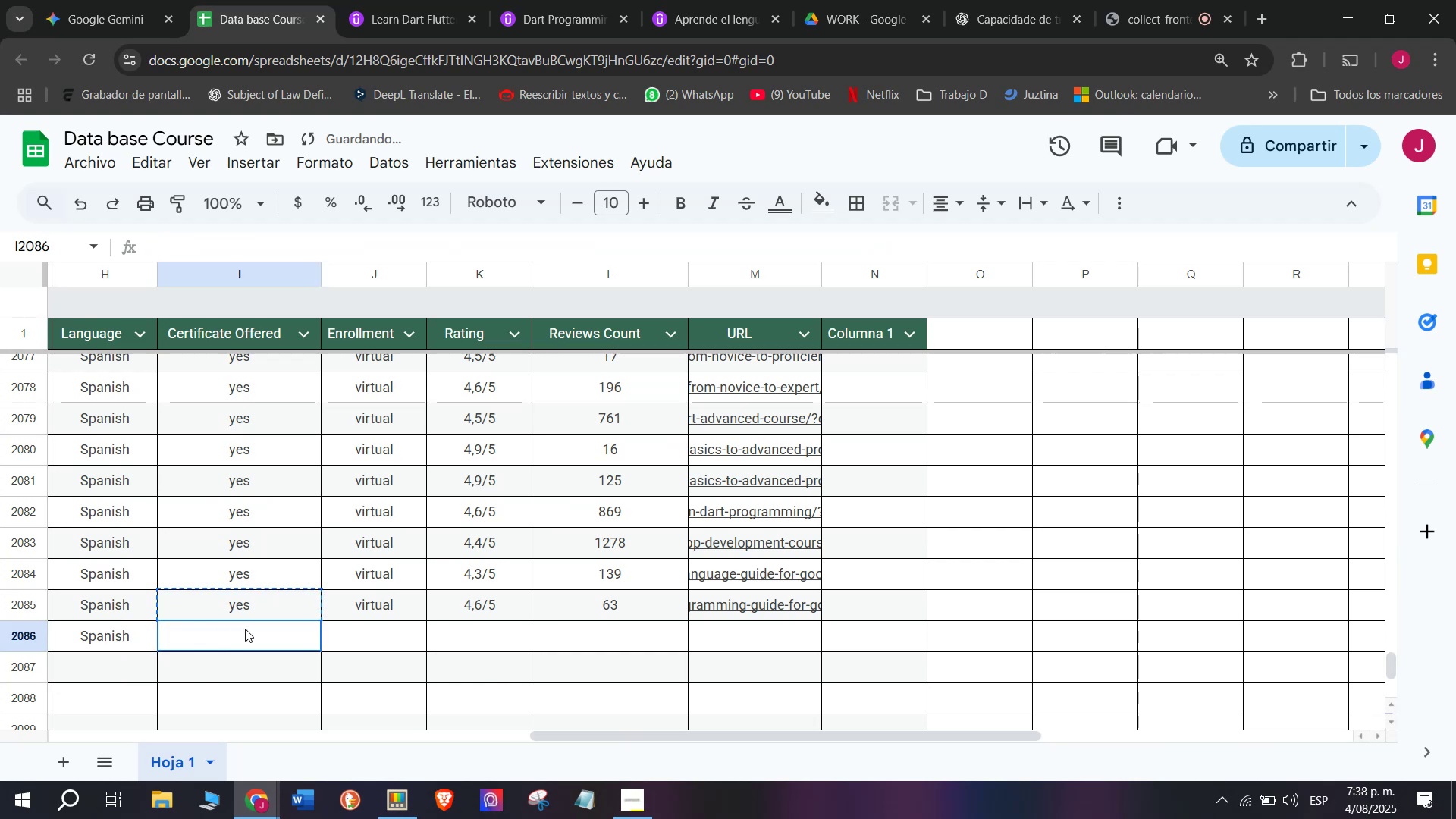 
key(Z)
 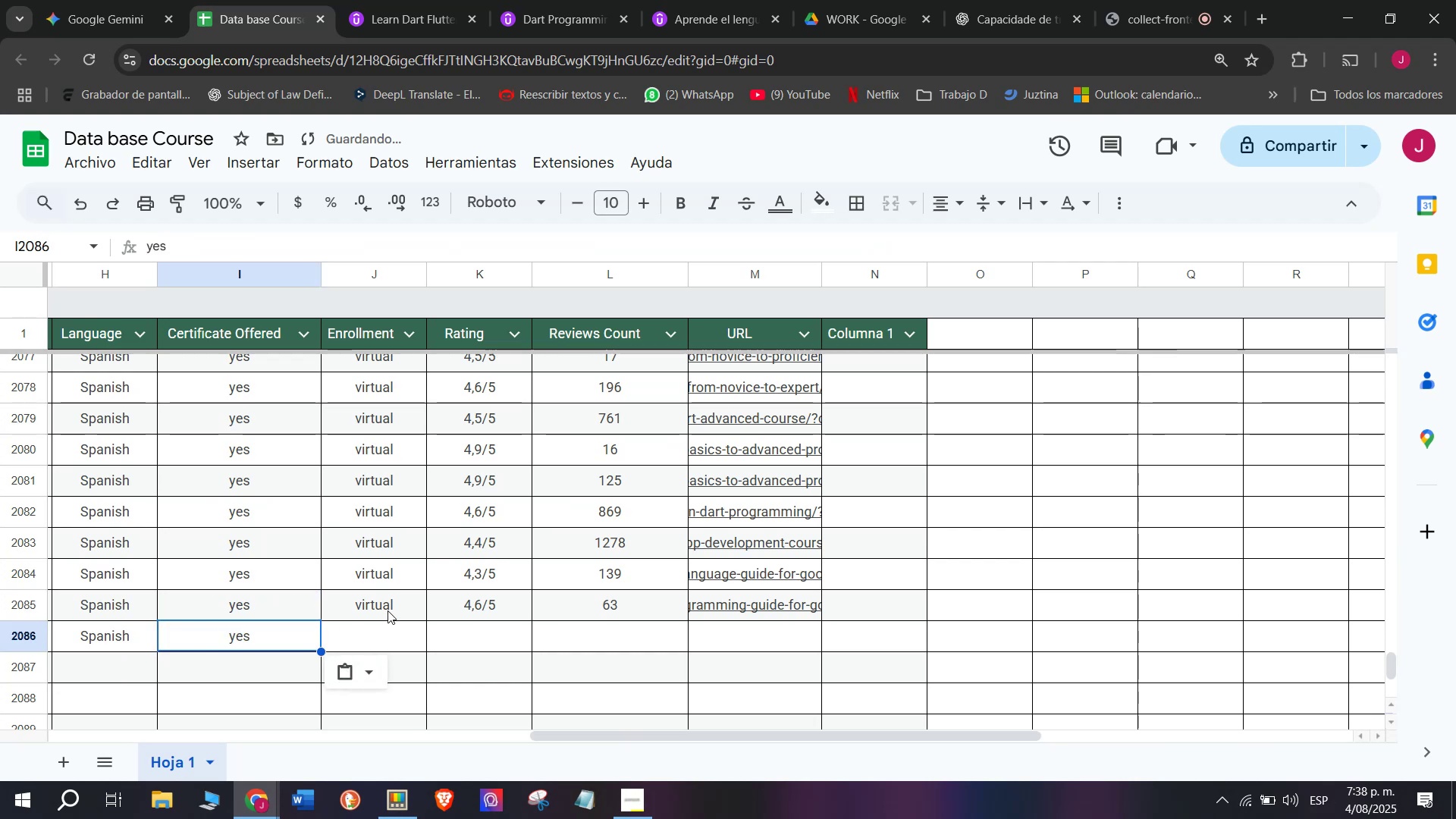 
key(Control+ControlLeft)
 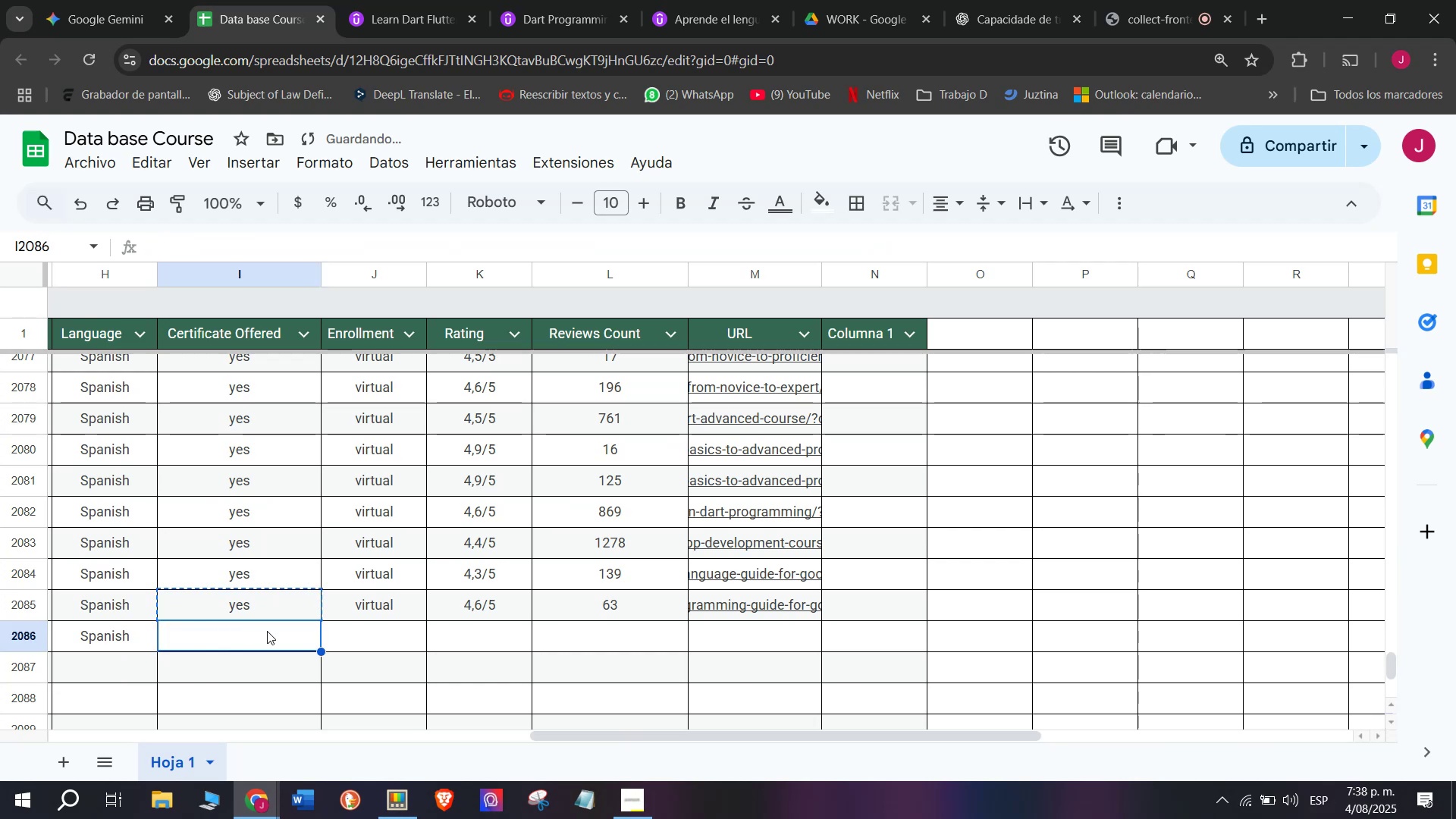 
key(Control+V)
 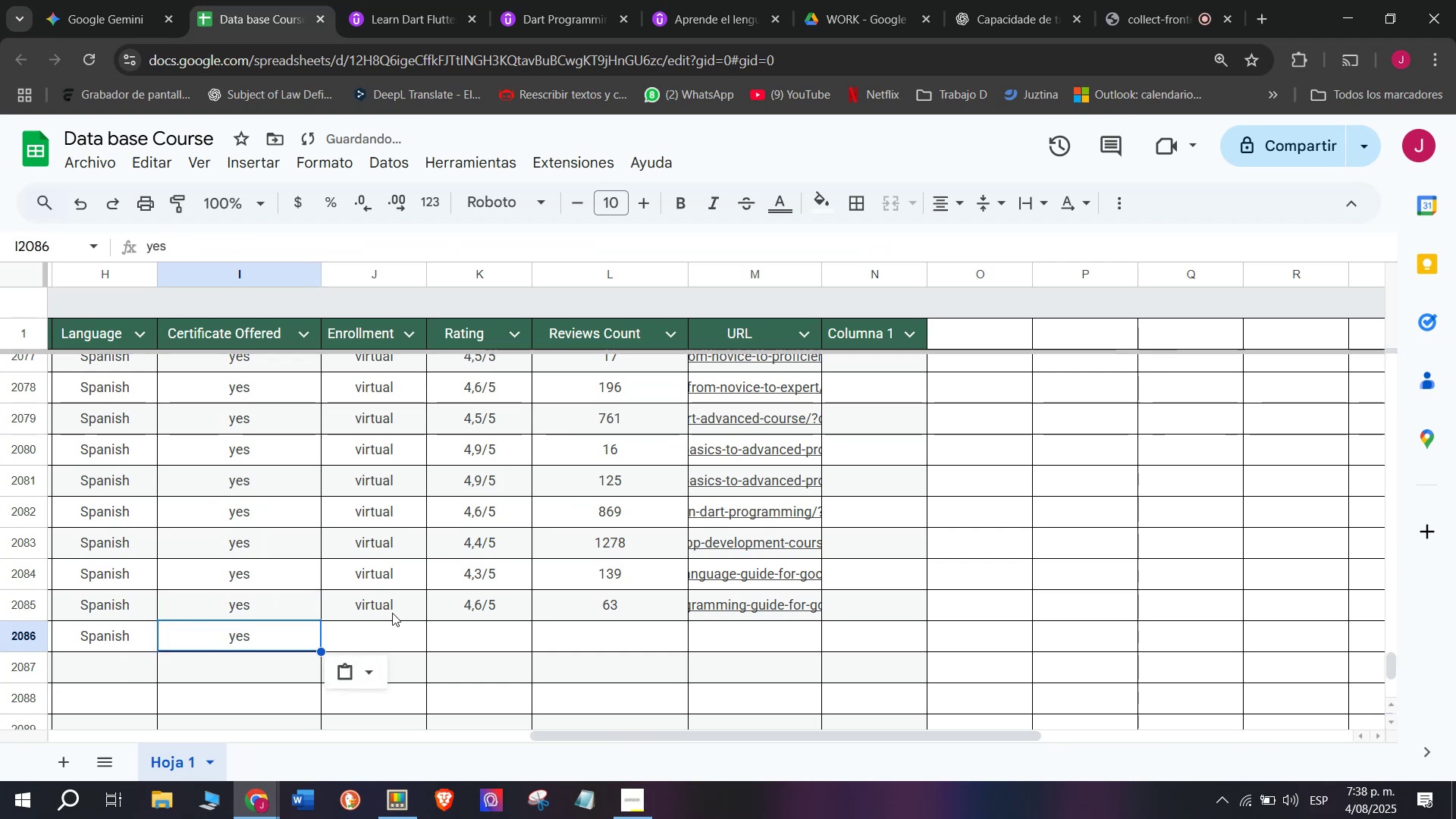 
left_click([388, 610])
 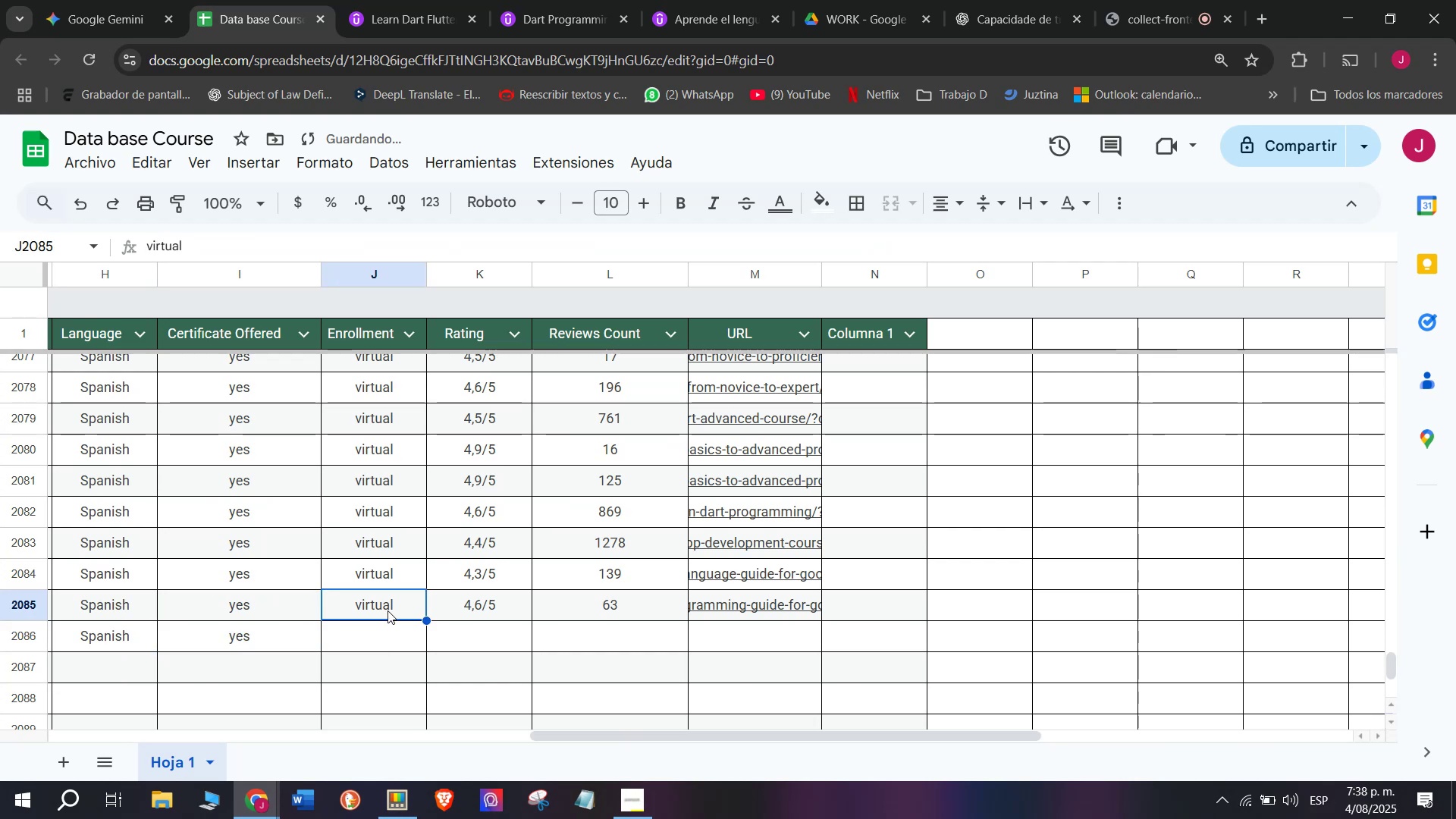 
key(Control+ControlLeft)
 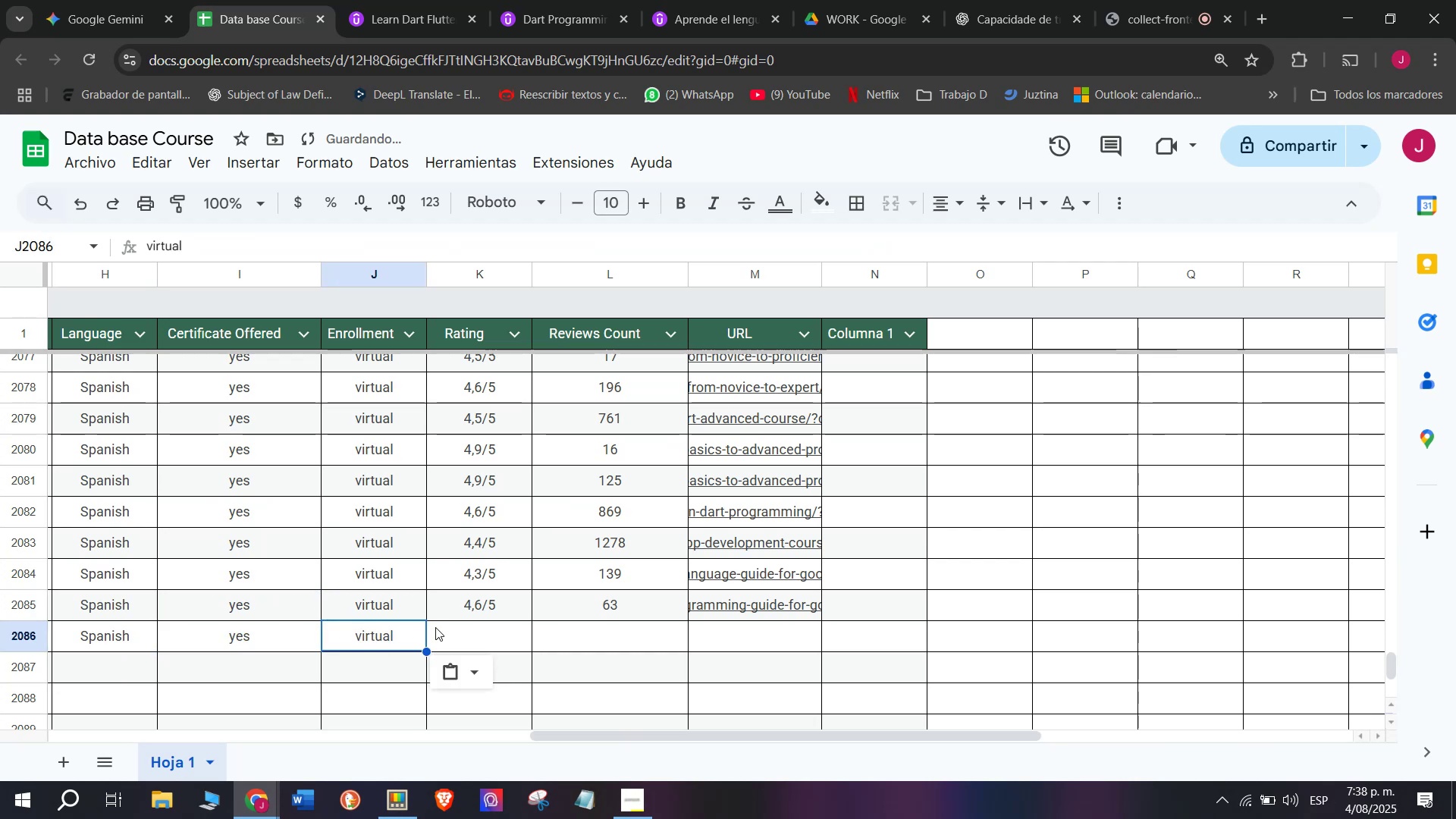 
key(Break)
 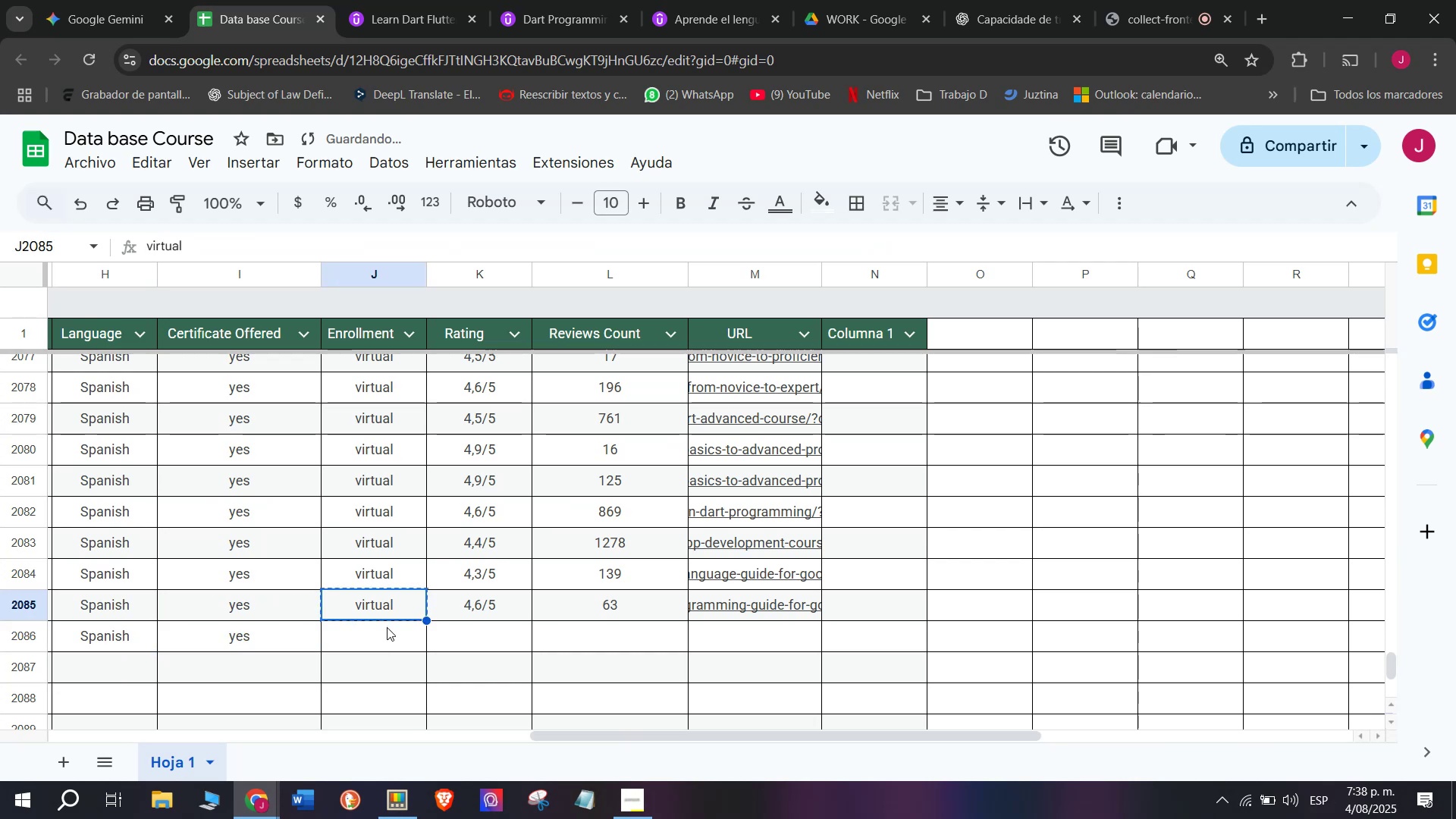 
key(Control+C)
 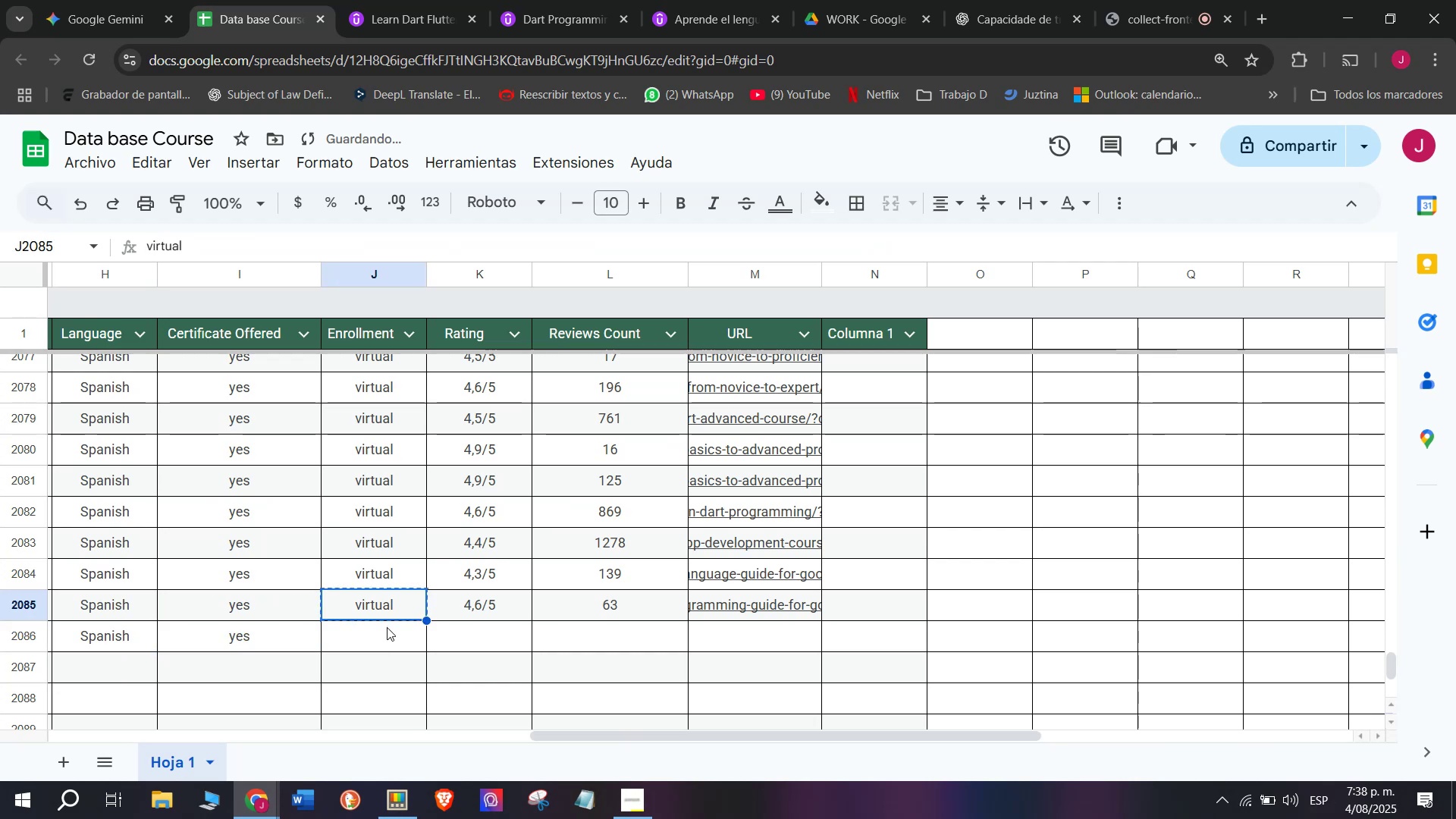 
key(Control+ControlLeft)
 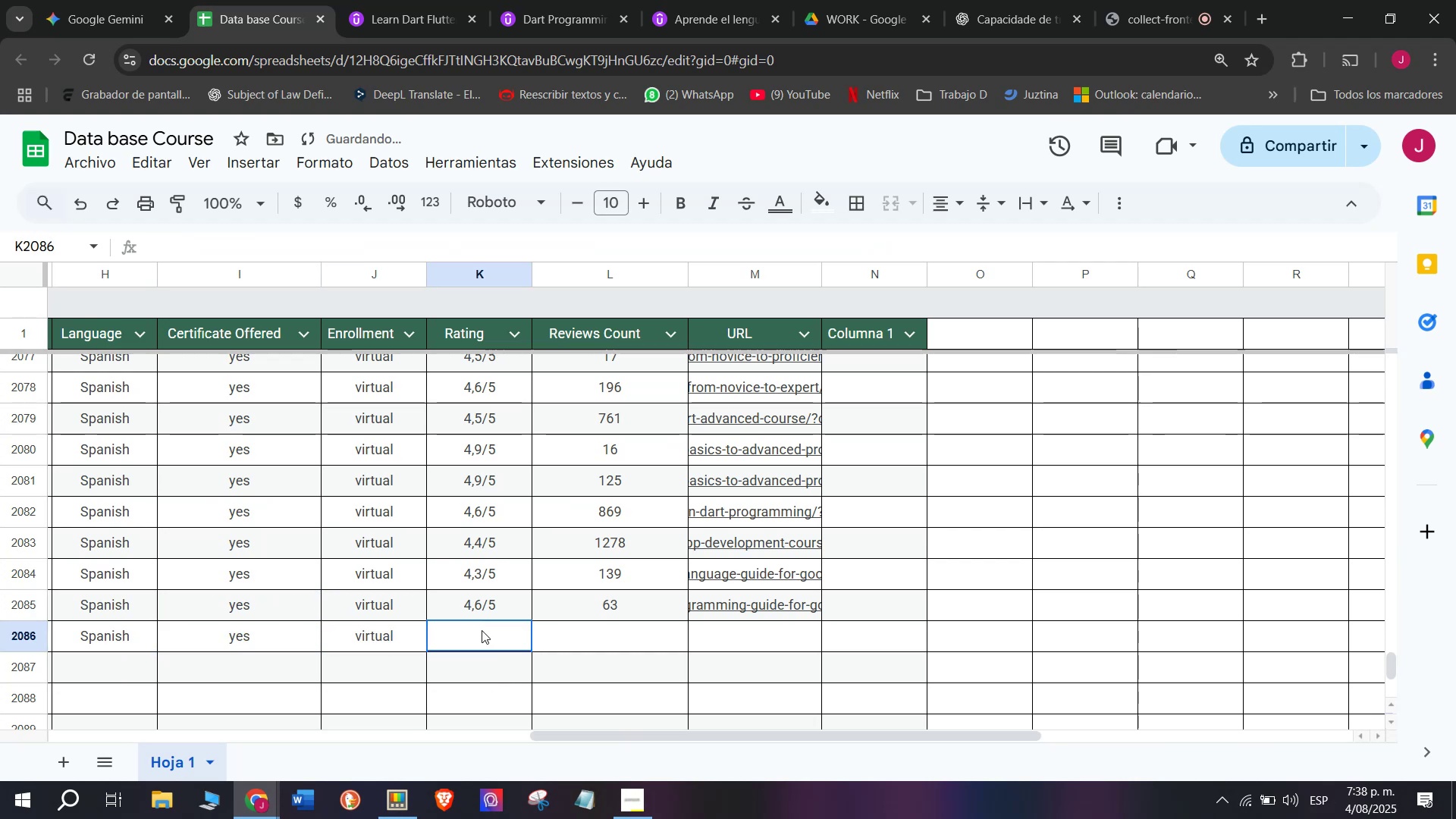 
key(Z)
 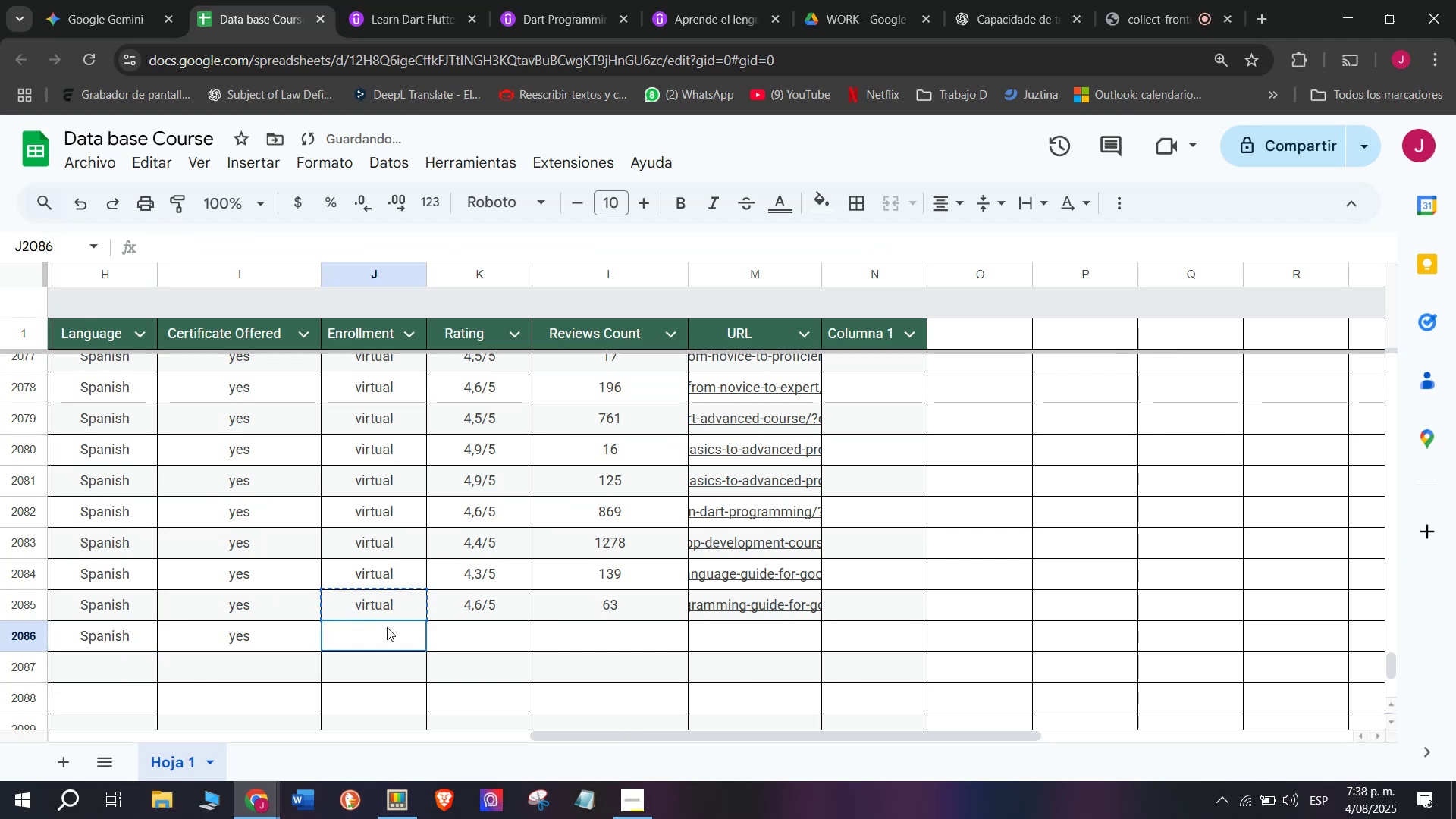 
double_click([387, 627])
 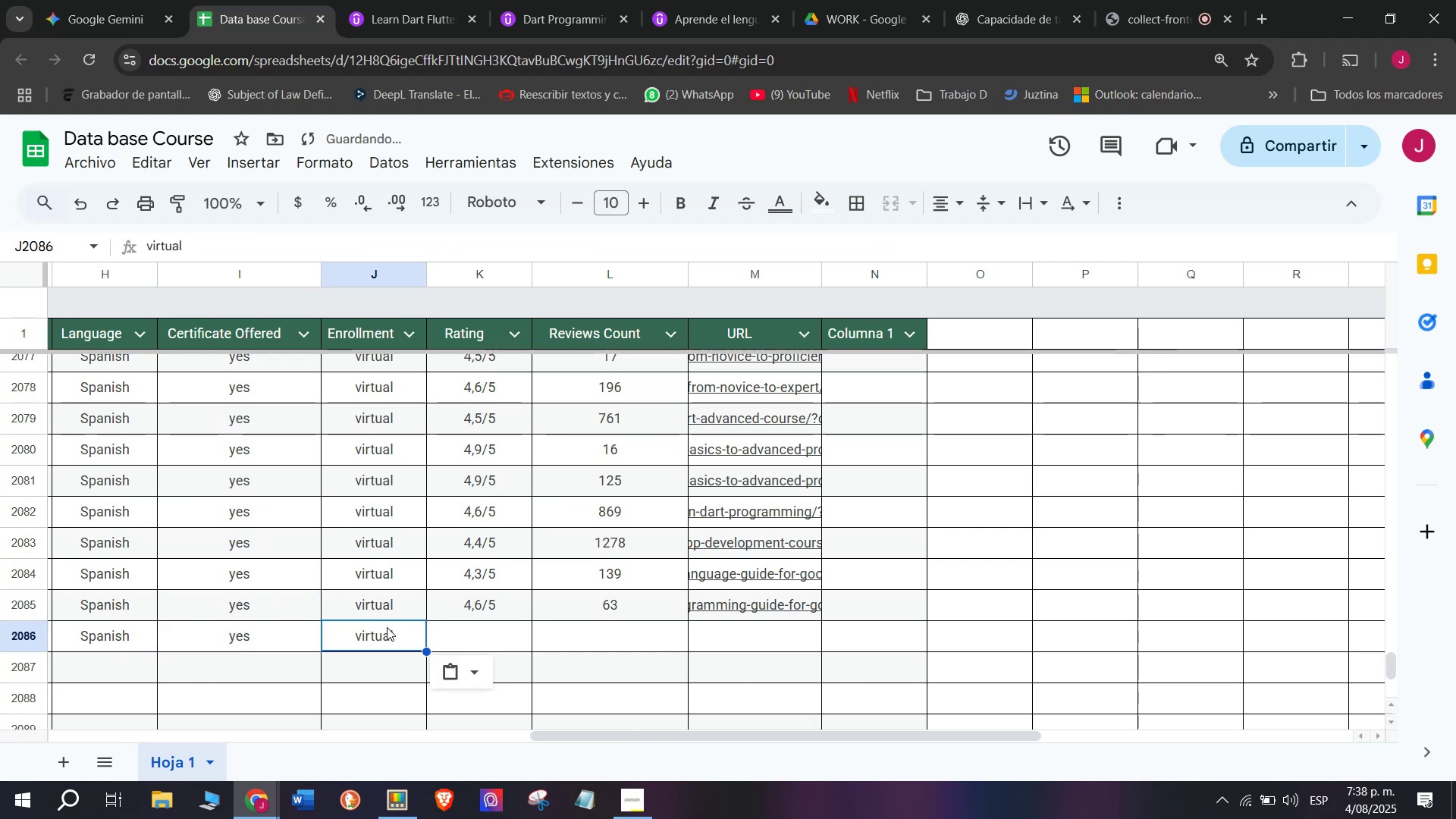 
key(Control+V)
 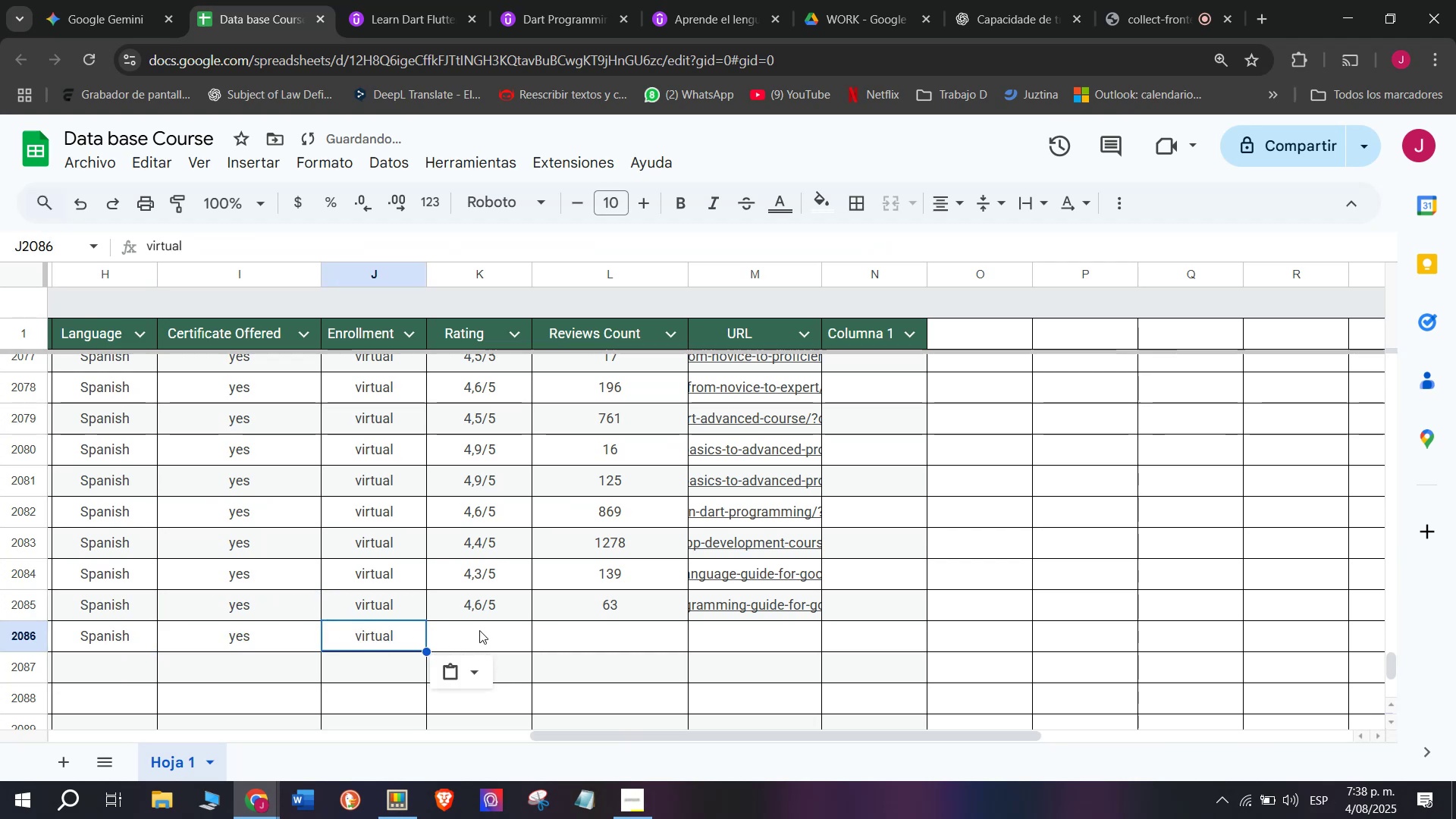 
triple_click([482, 630])
 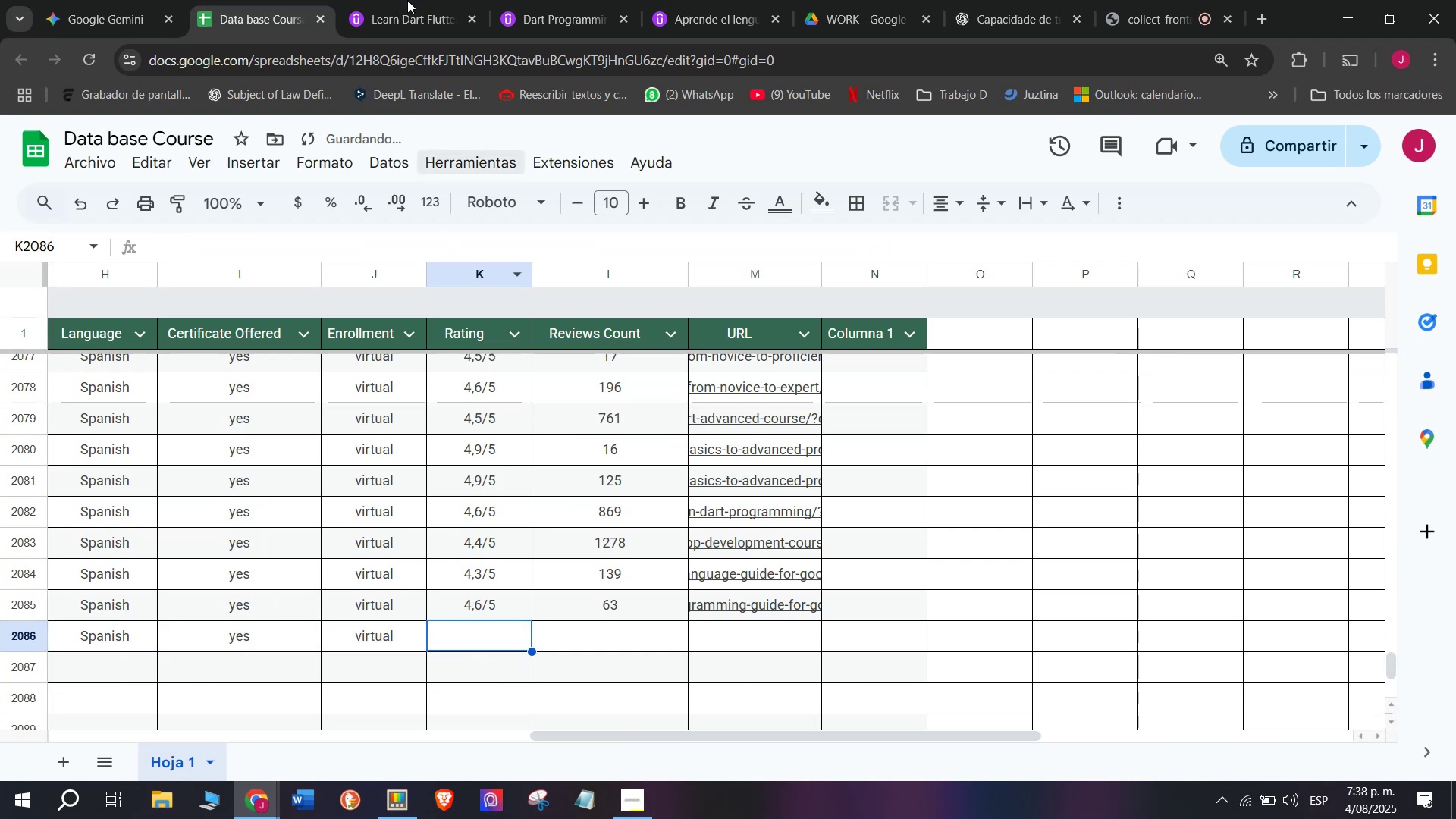 
left_click([447, 0])
 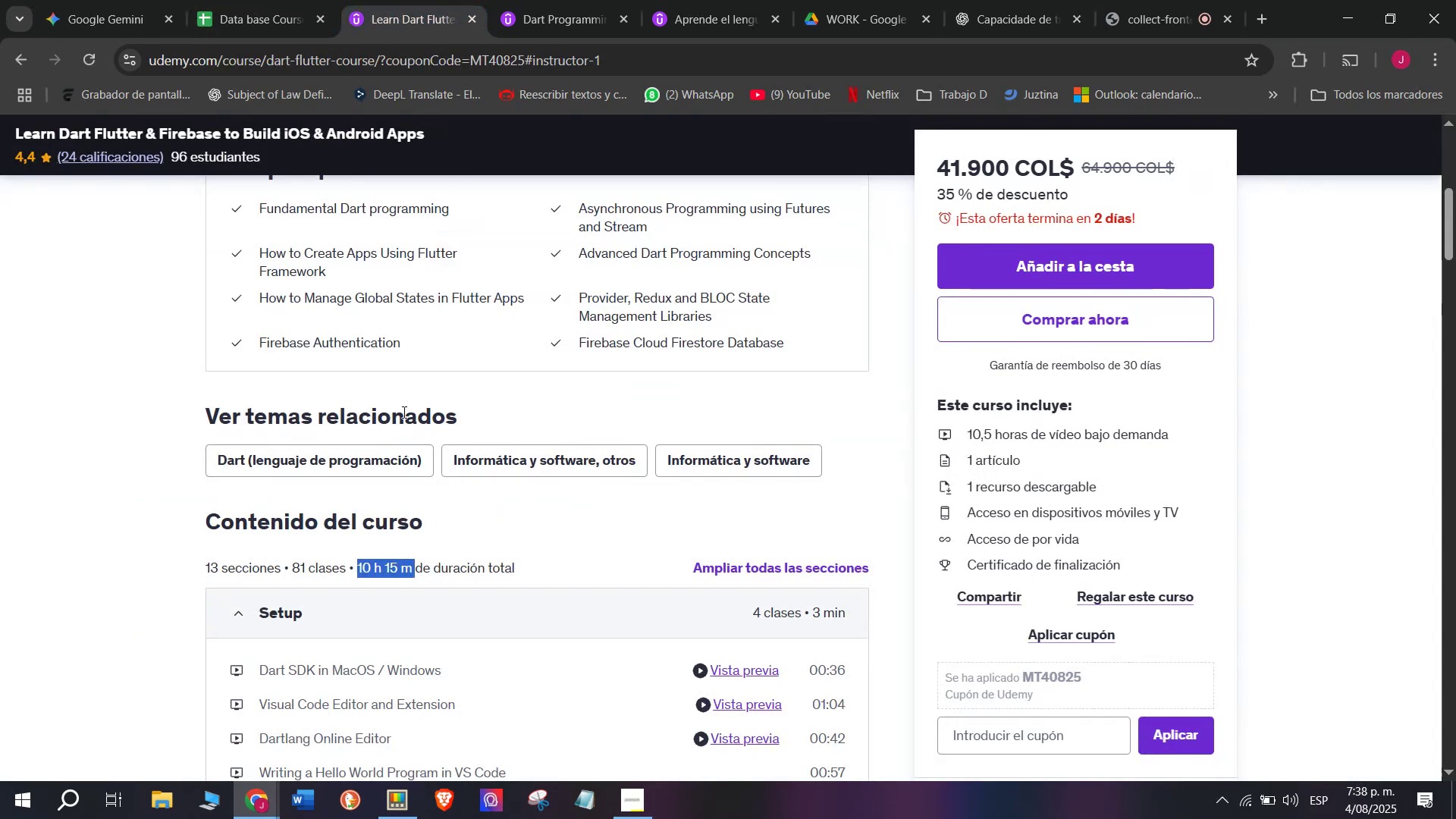 
scroll: coordinate [395, 424], scroll_direction: up, amount: 4.0
 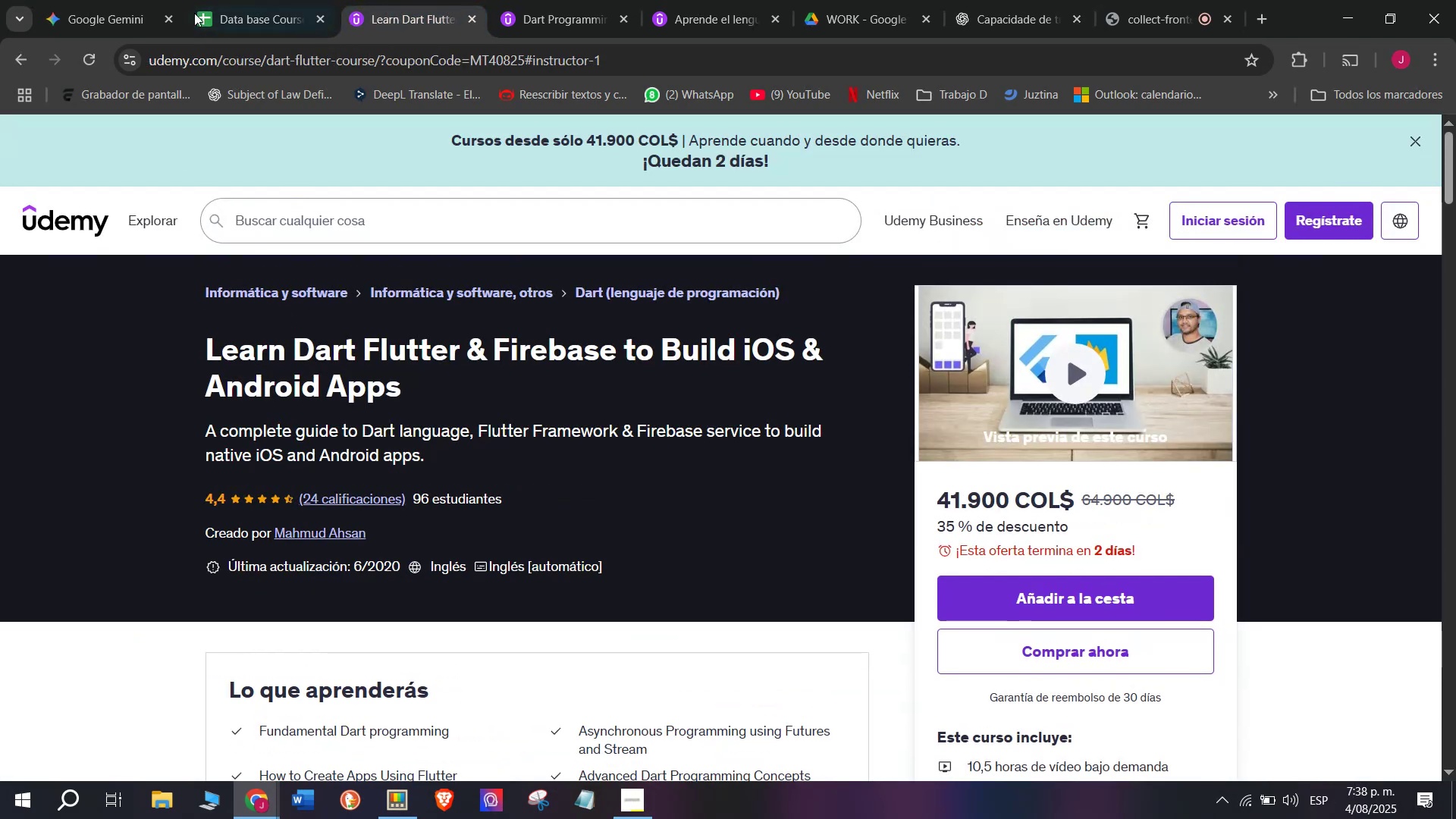 
left_click([199, 0])
 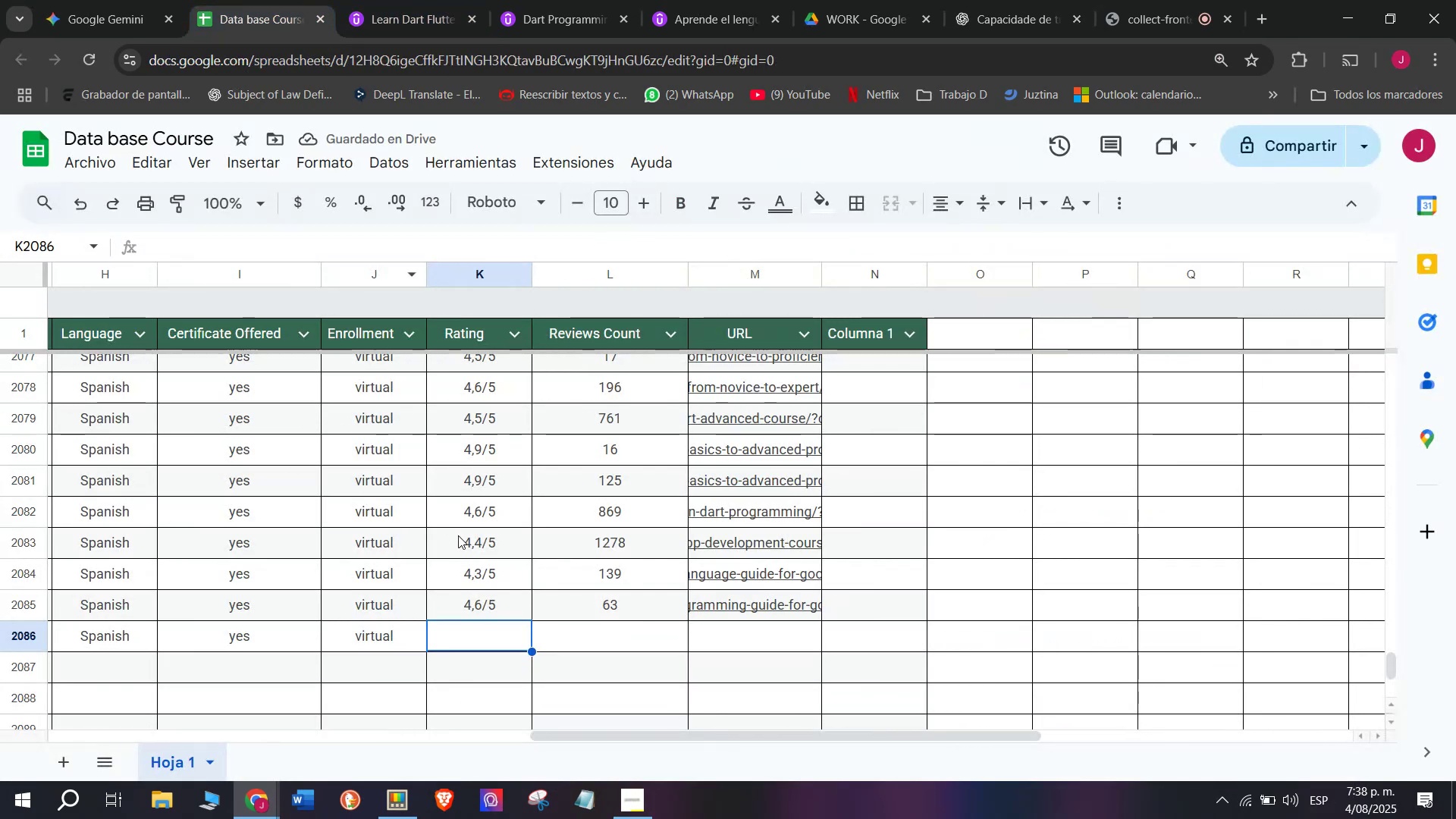 
left_click([471, 538])
 